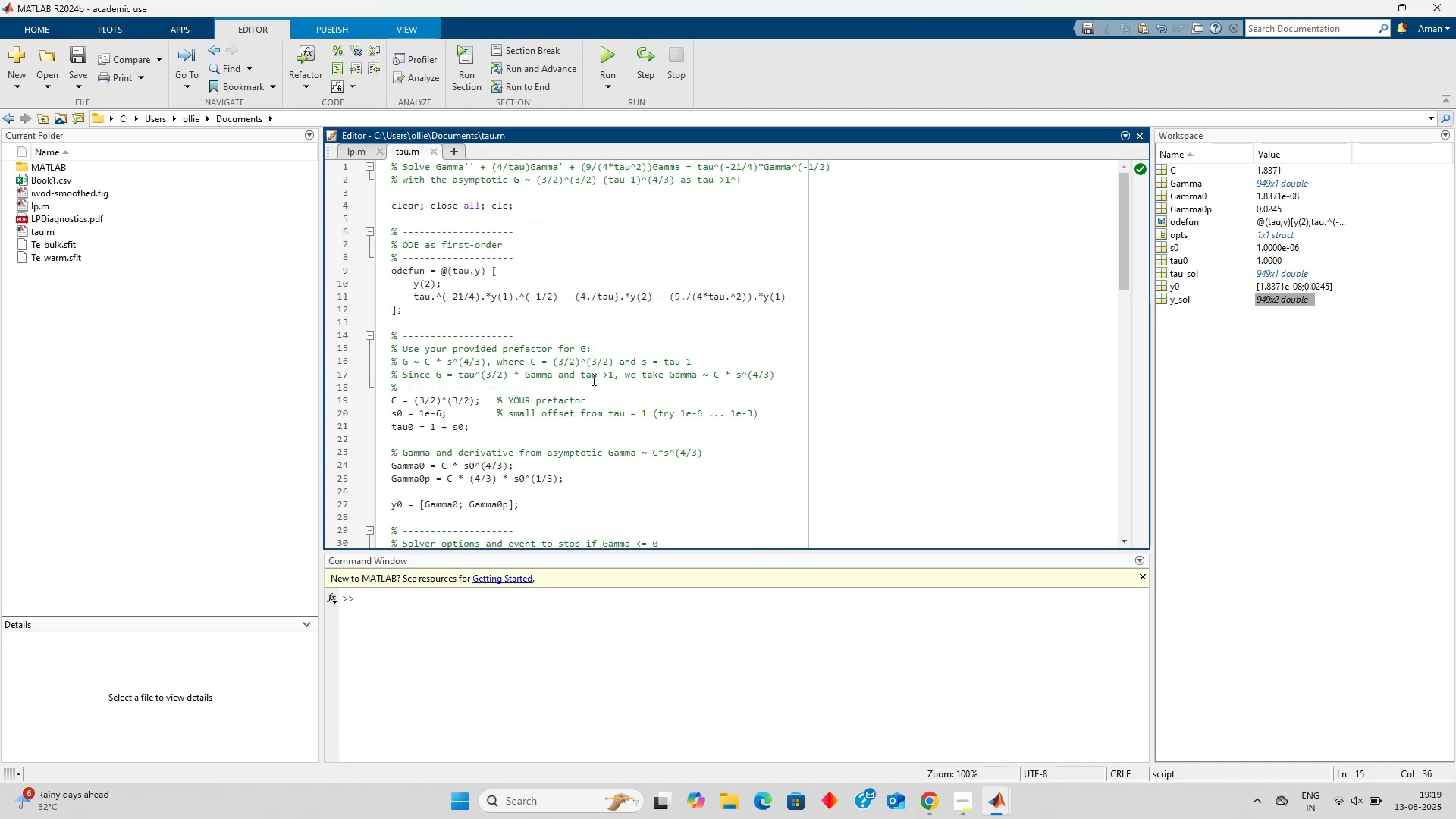 
double_click([592, 403])
 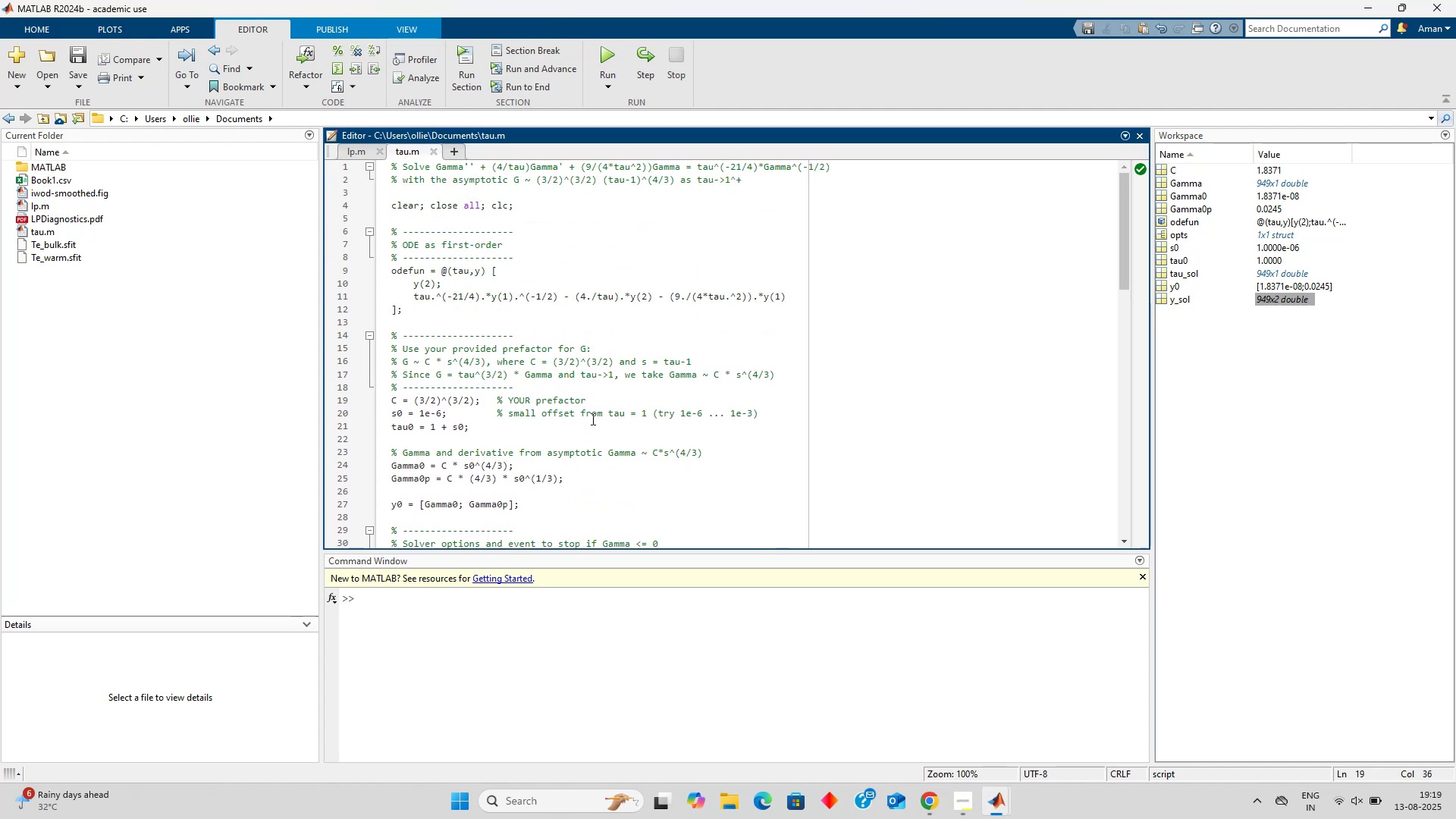 
left_click([593, 415])
 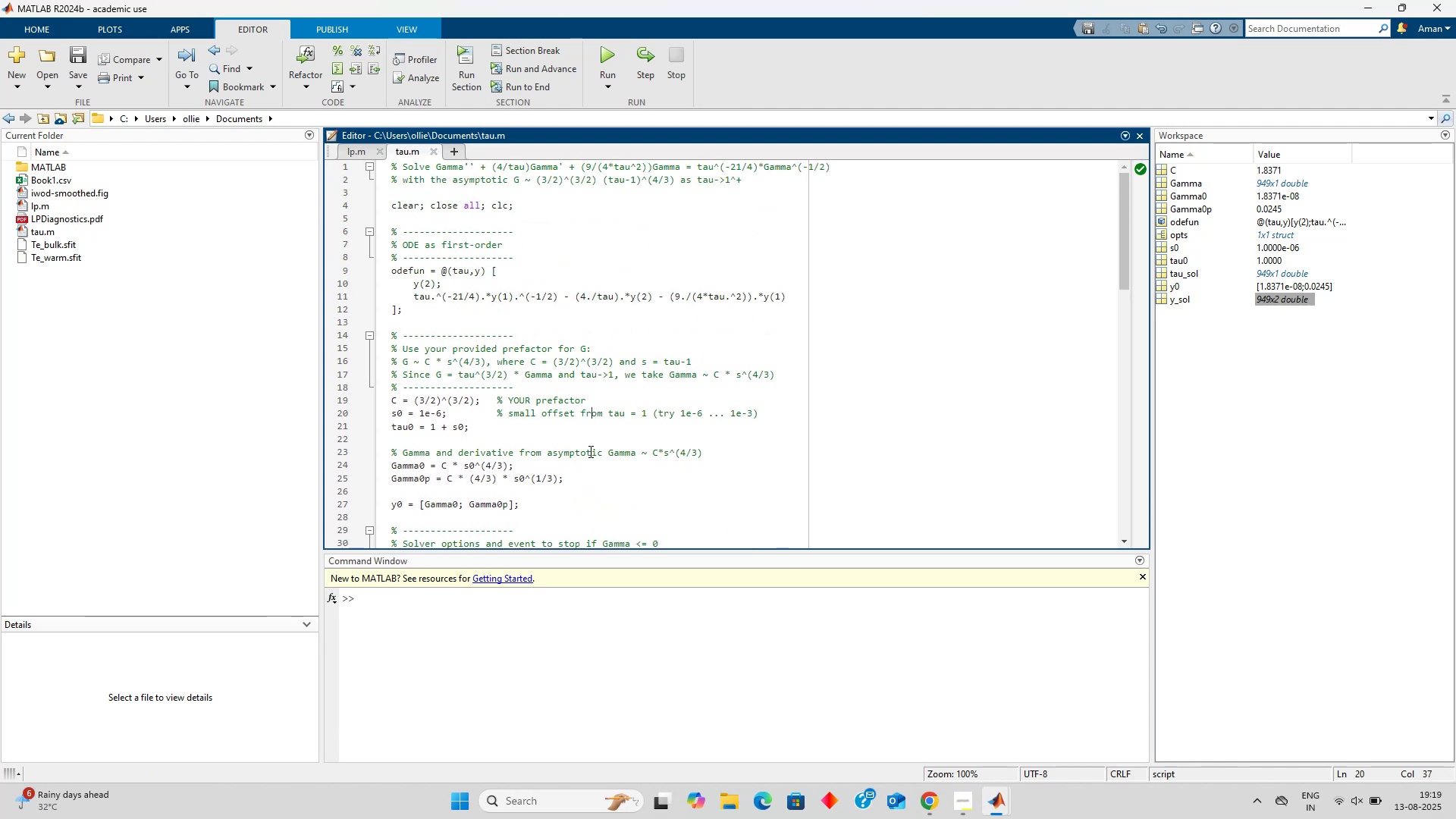 
left_click([589, 451])
 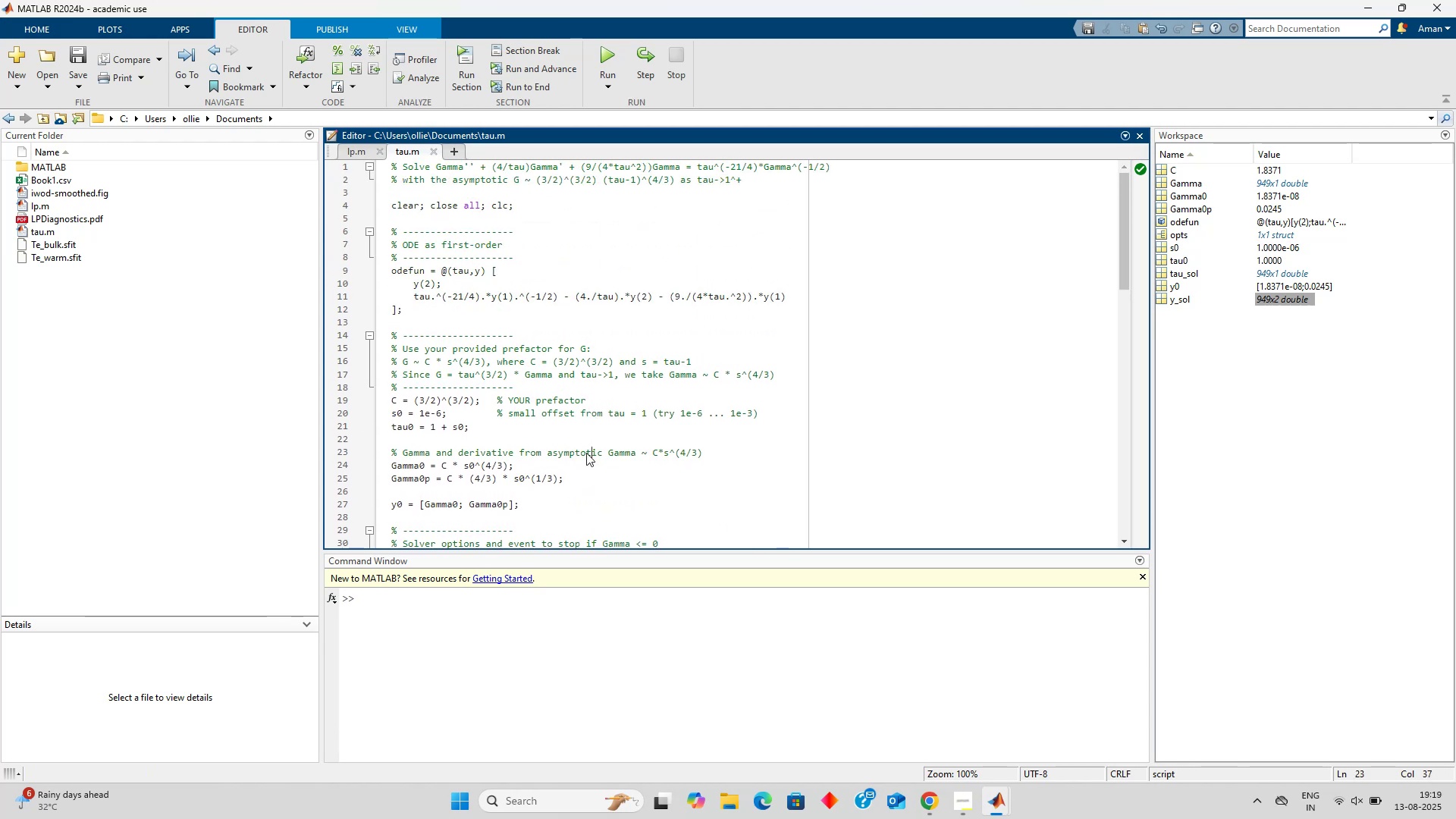 
left_click([585, 453])
 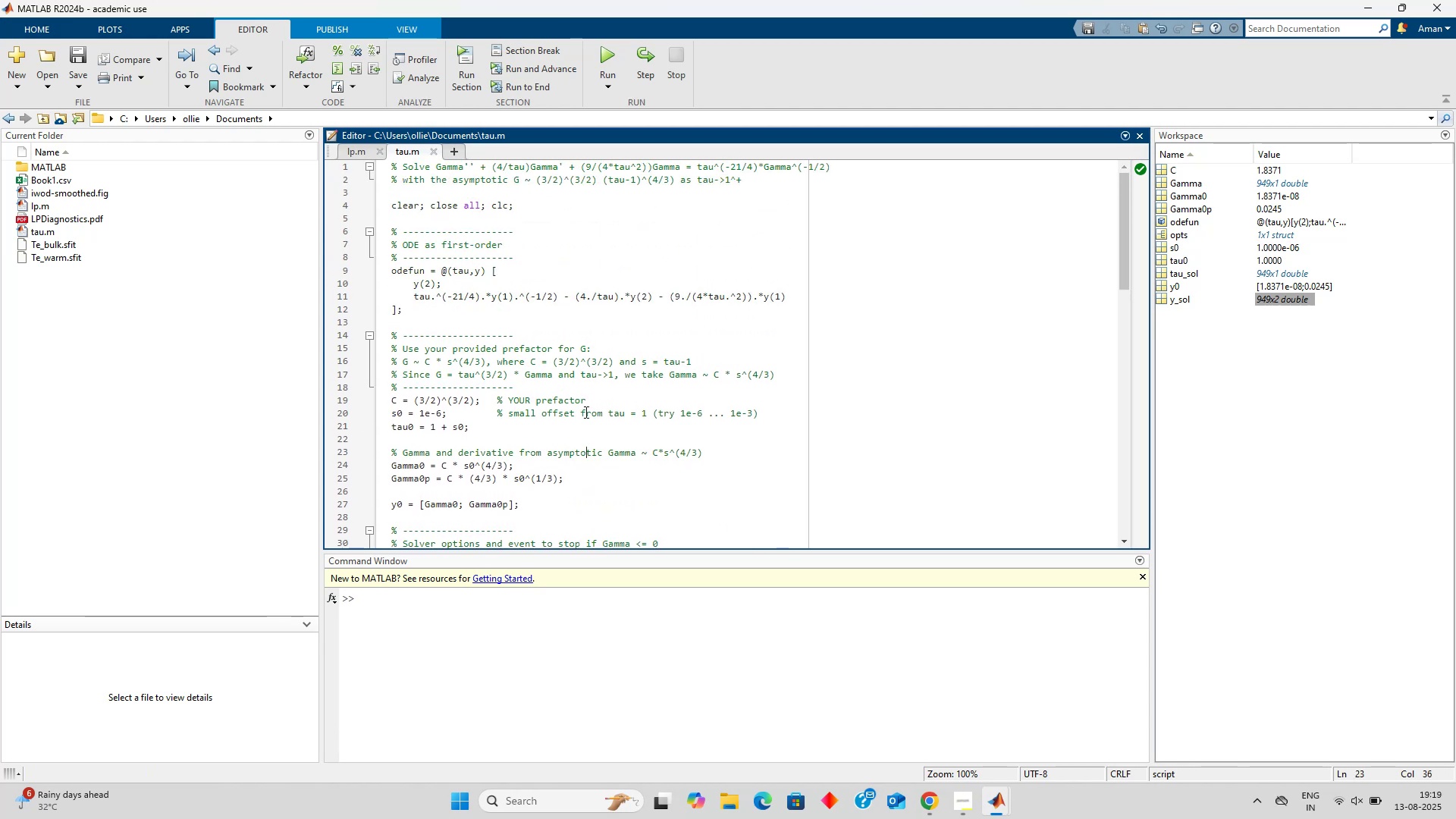 
left_click([585, 412])
 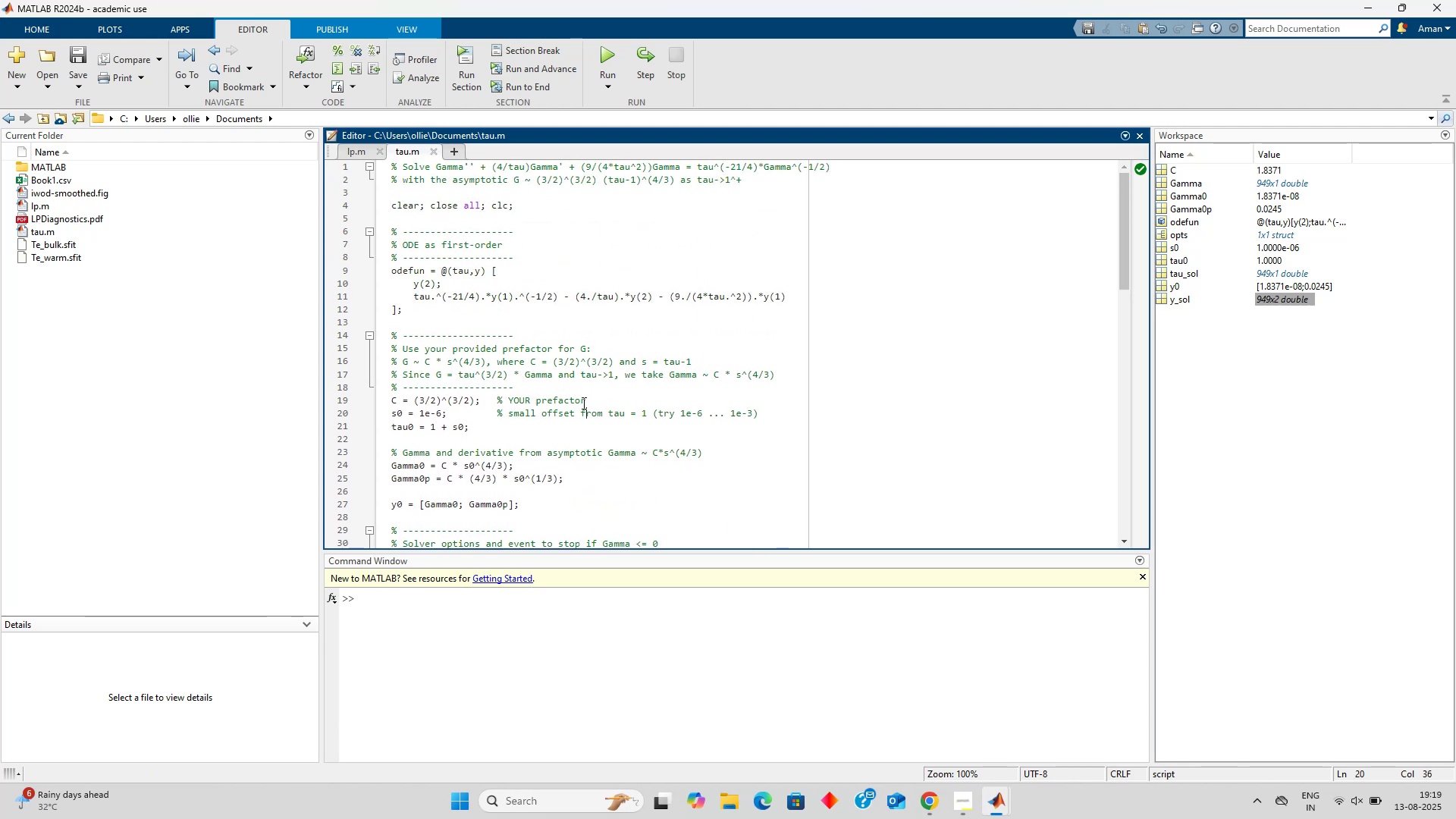 
left_click([582, 403])
 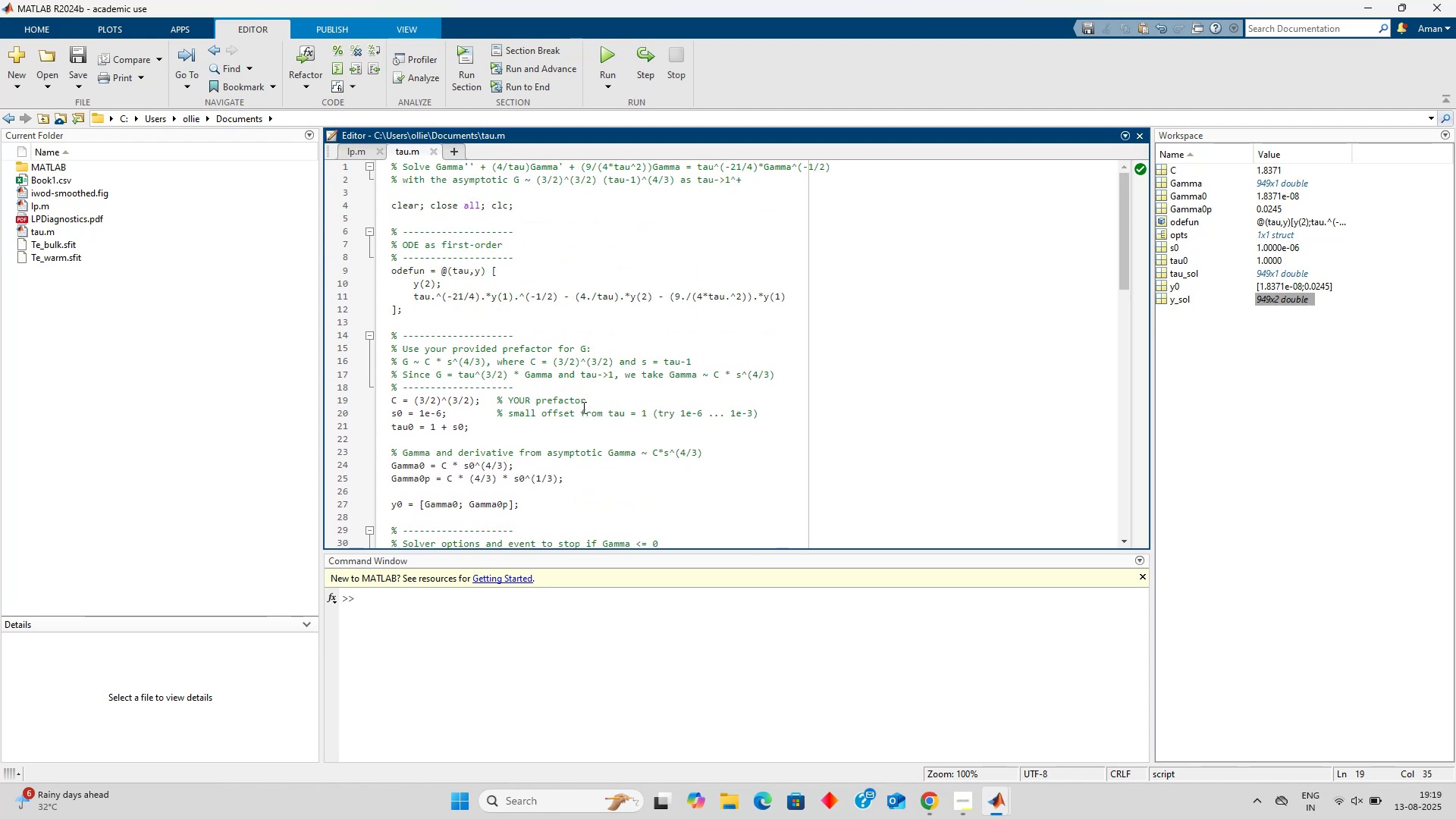 
left_click([582, 419])
 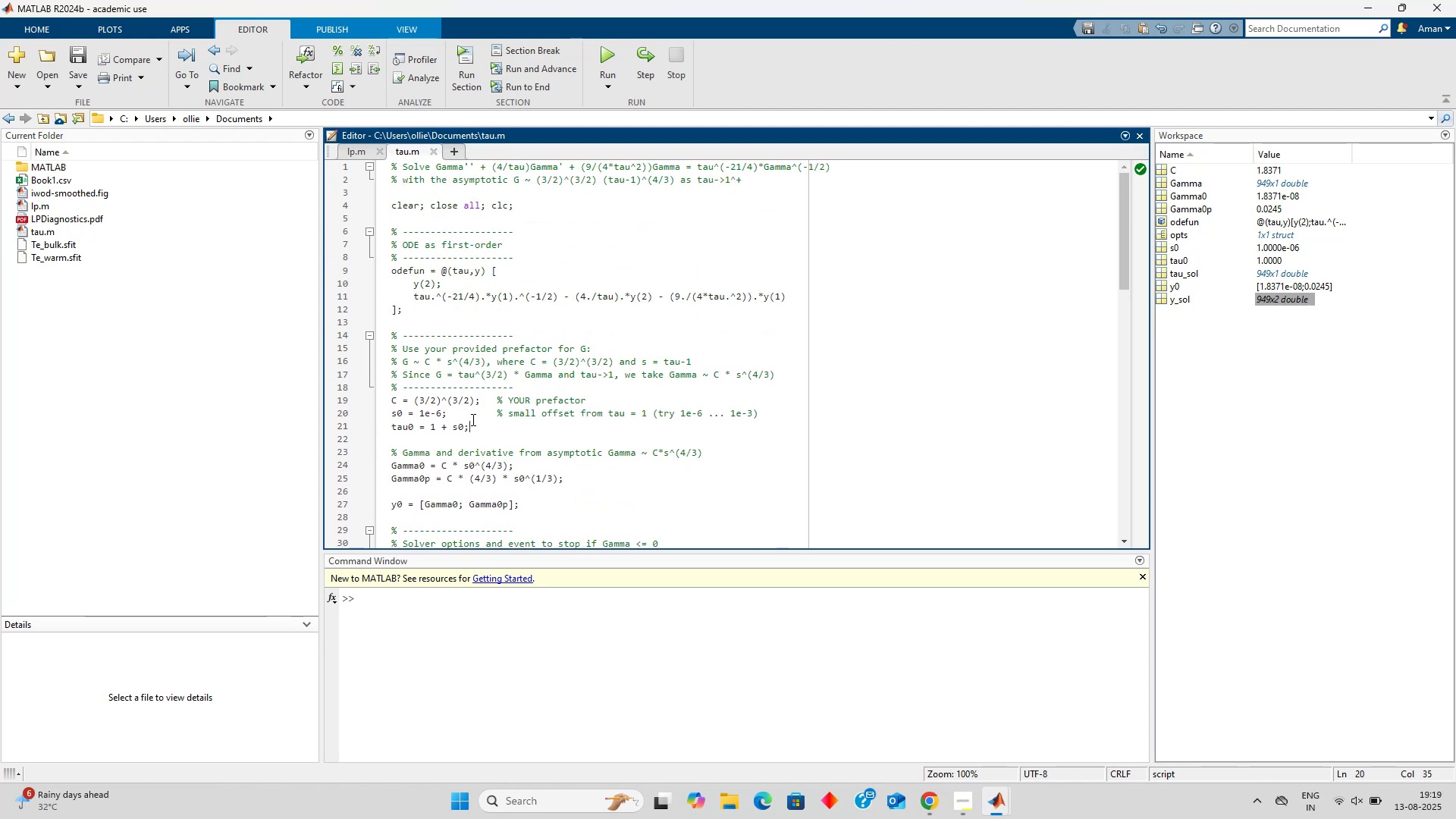 
double_click([460, 431])
 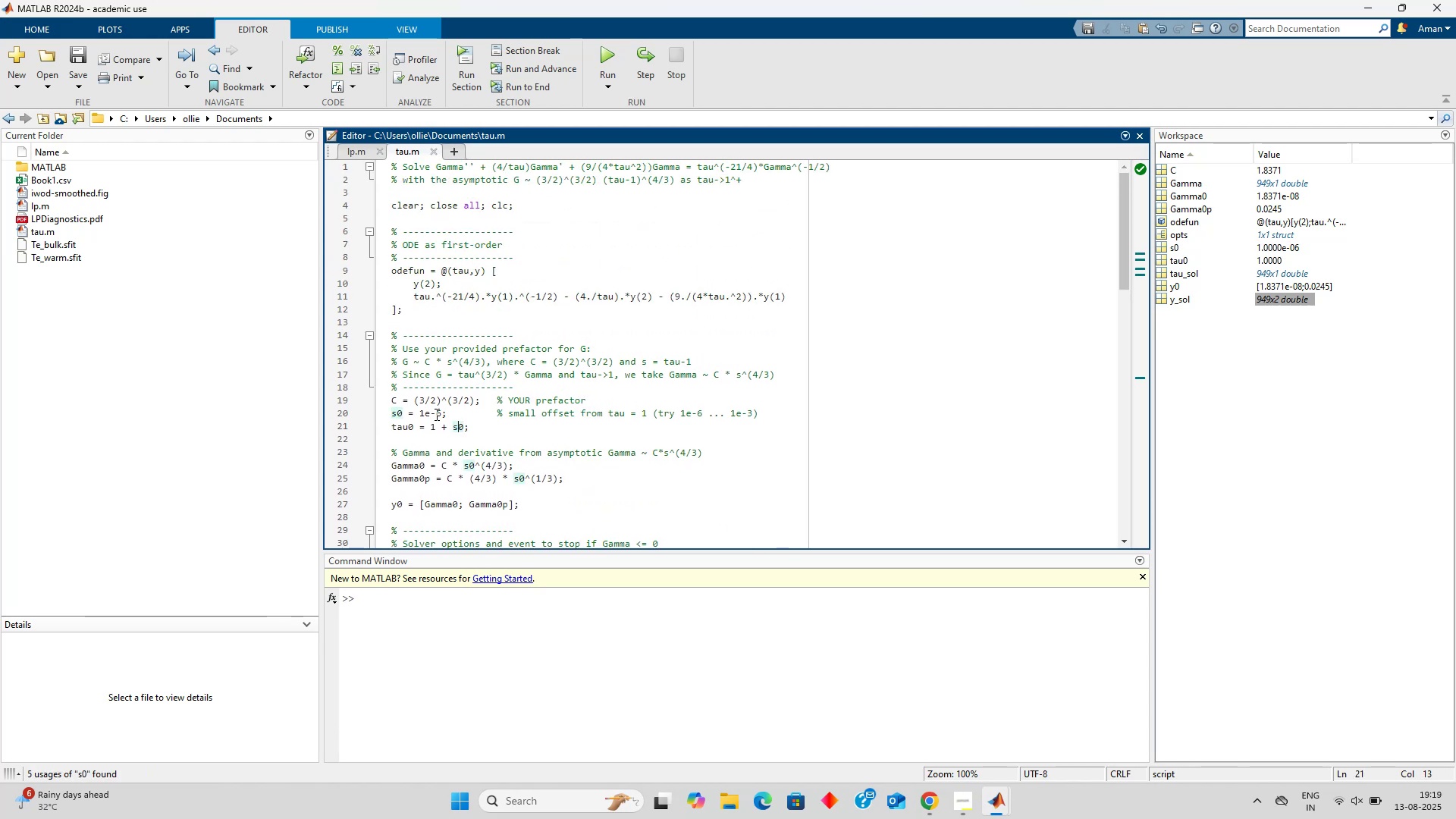 
left_click([435, 414])
 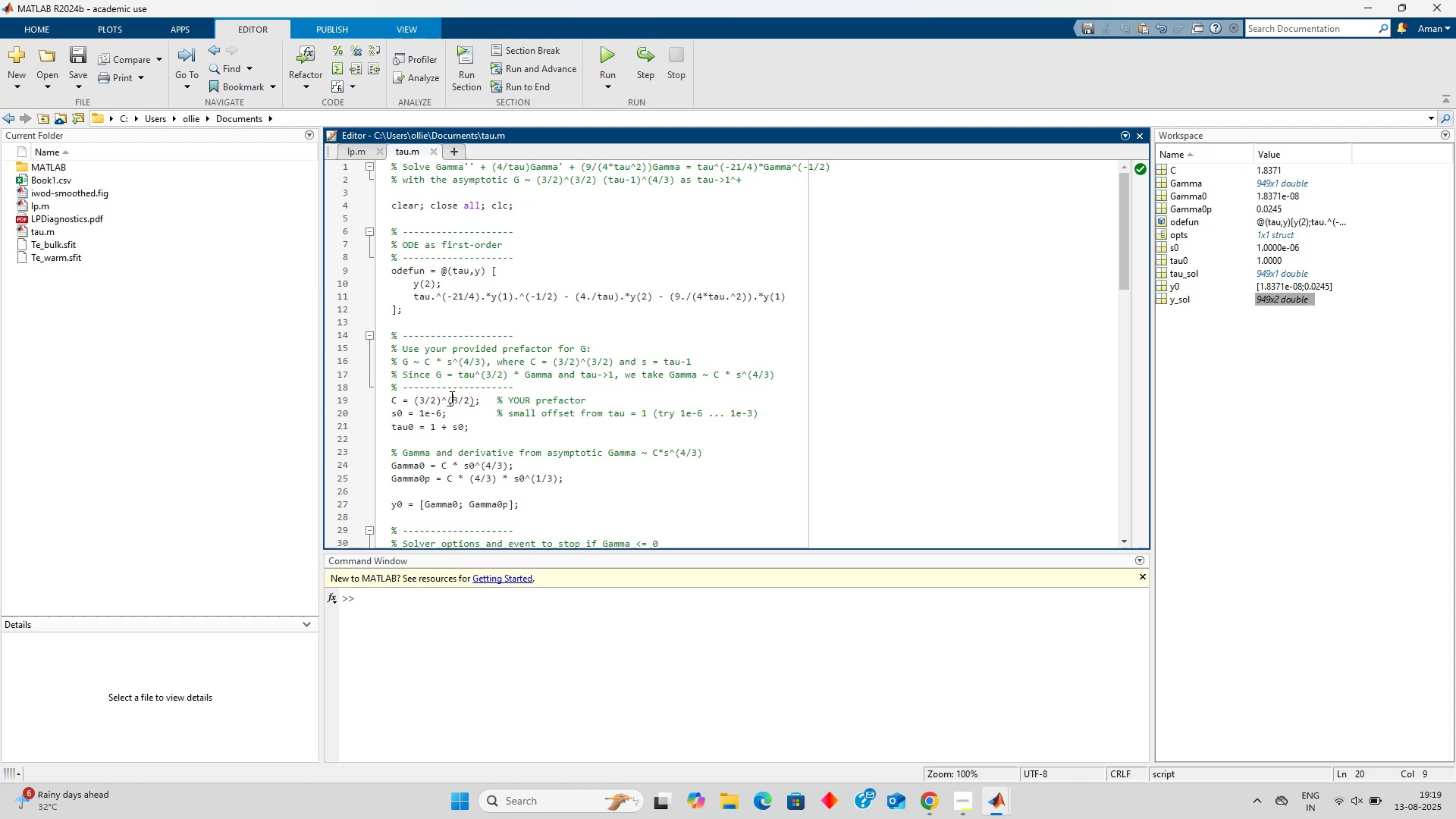 
double_click([481, 386])
 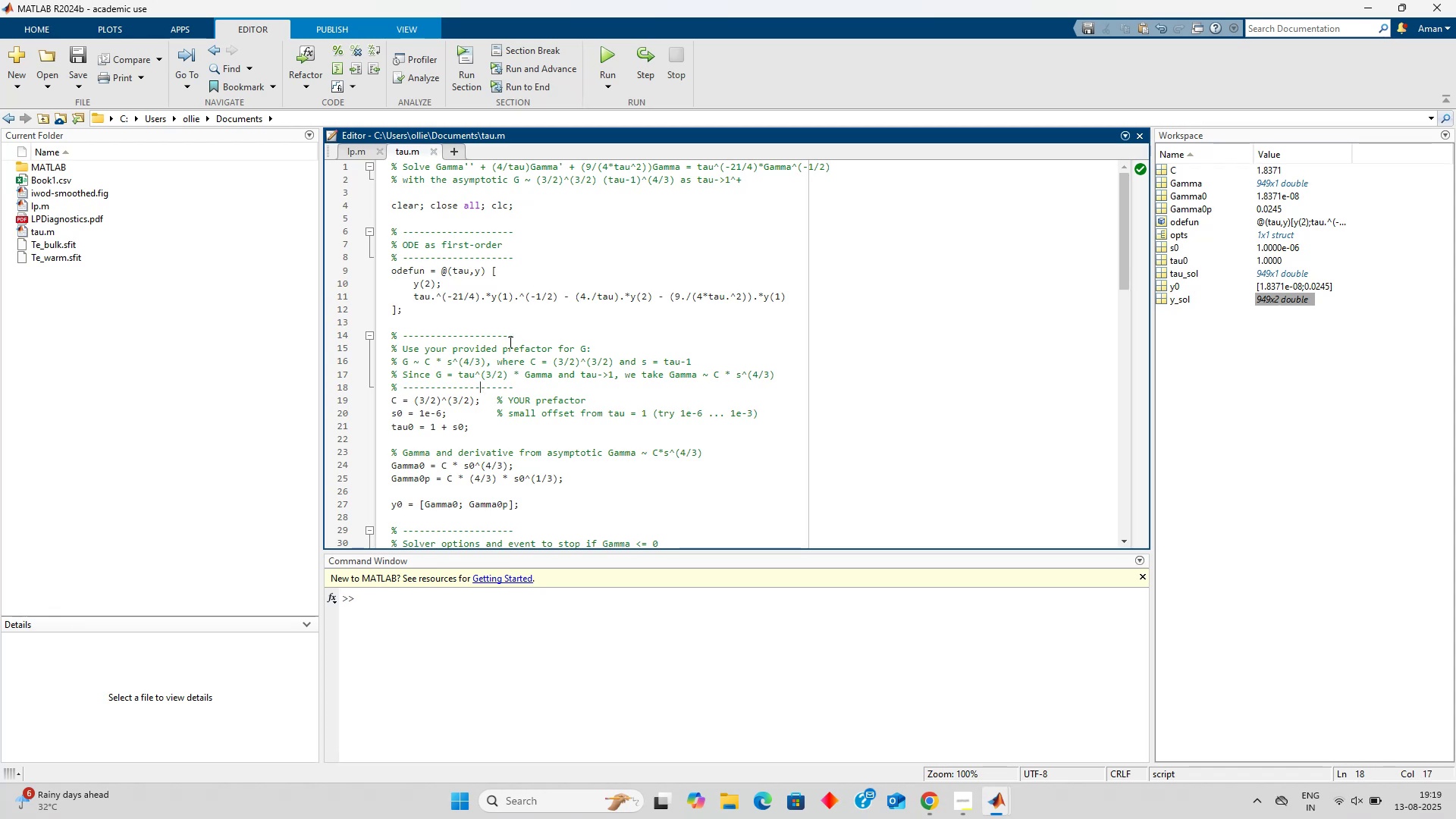 
scroll: coordinate [509, 342], scroll_direction: up, amount: 1.0
 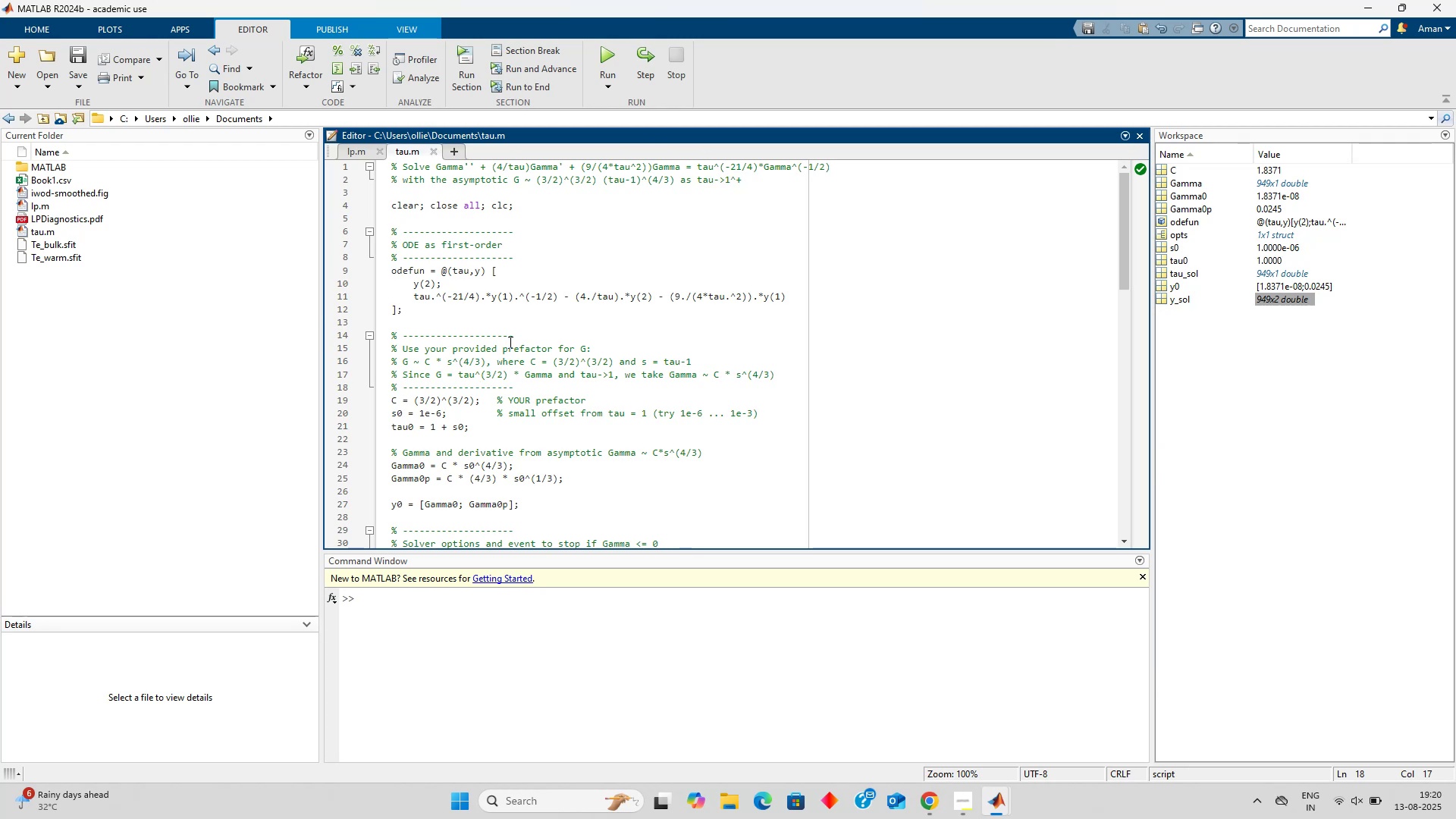 
wait(50.07)
 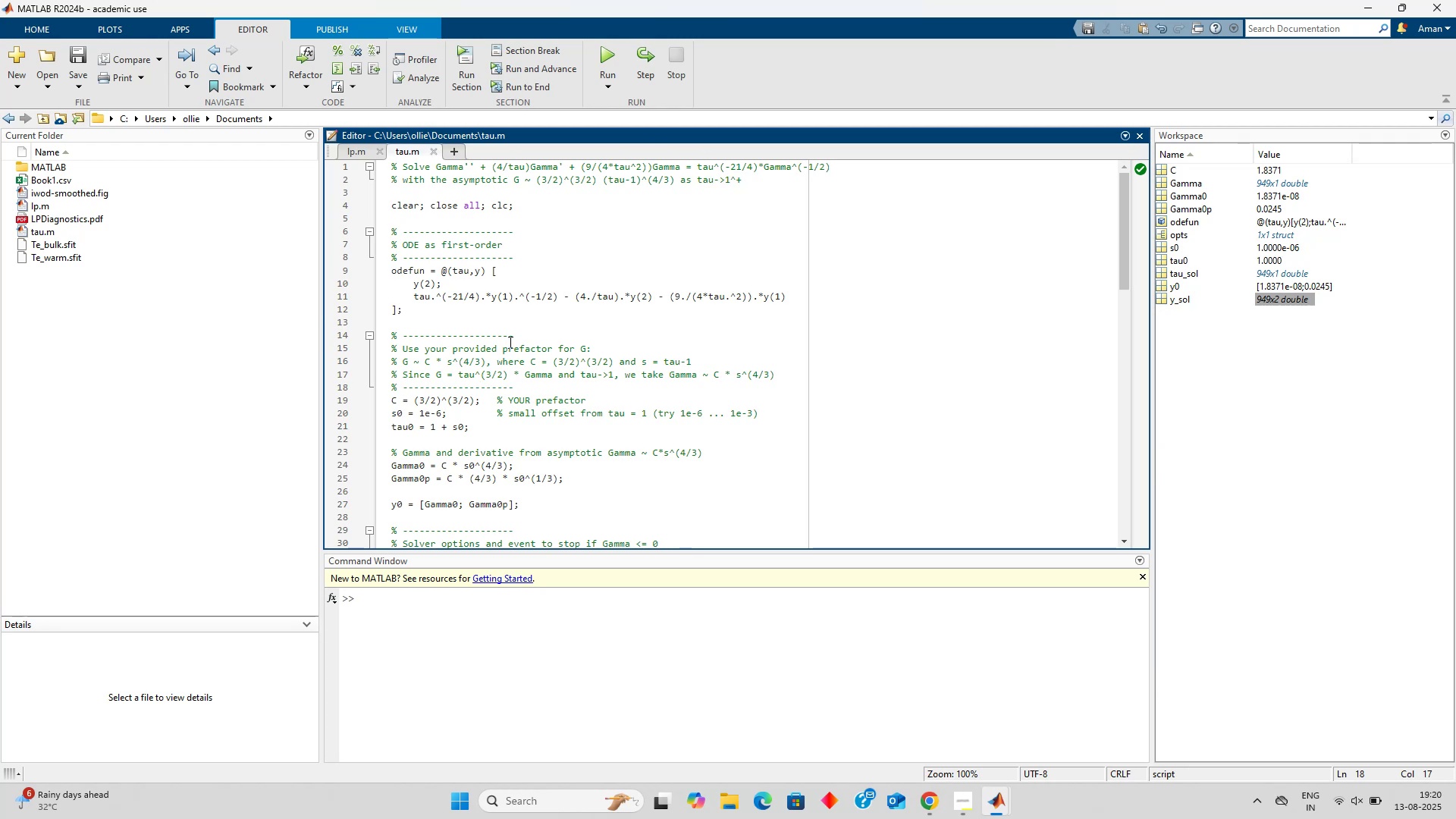 
left_click([538, 398])
 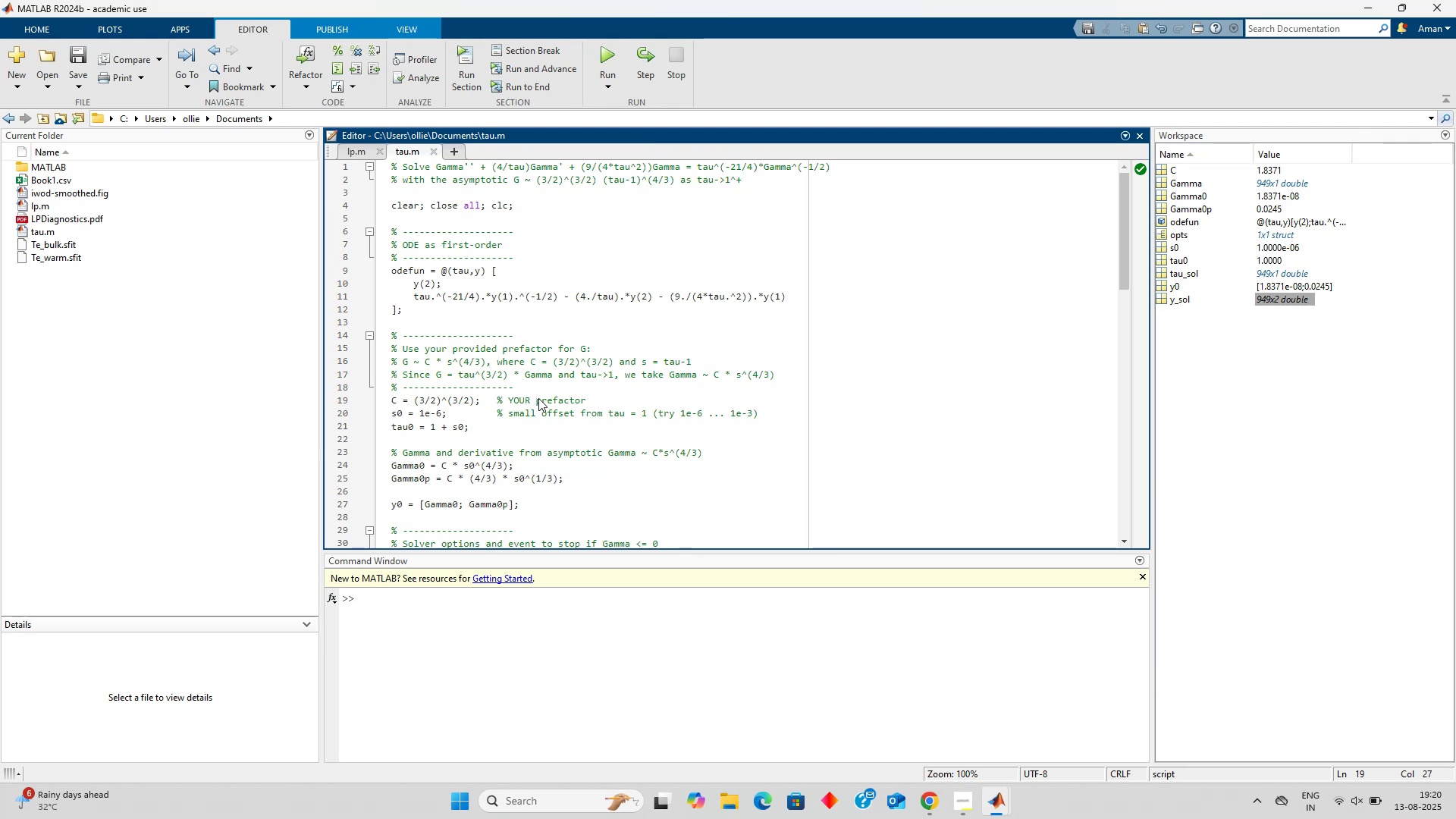 
wait(8.35)
 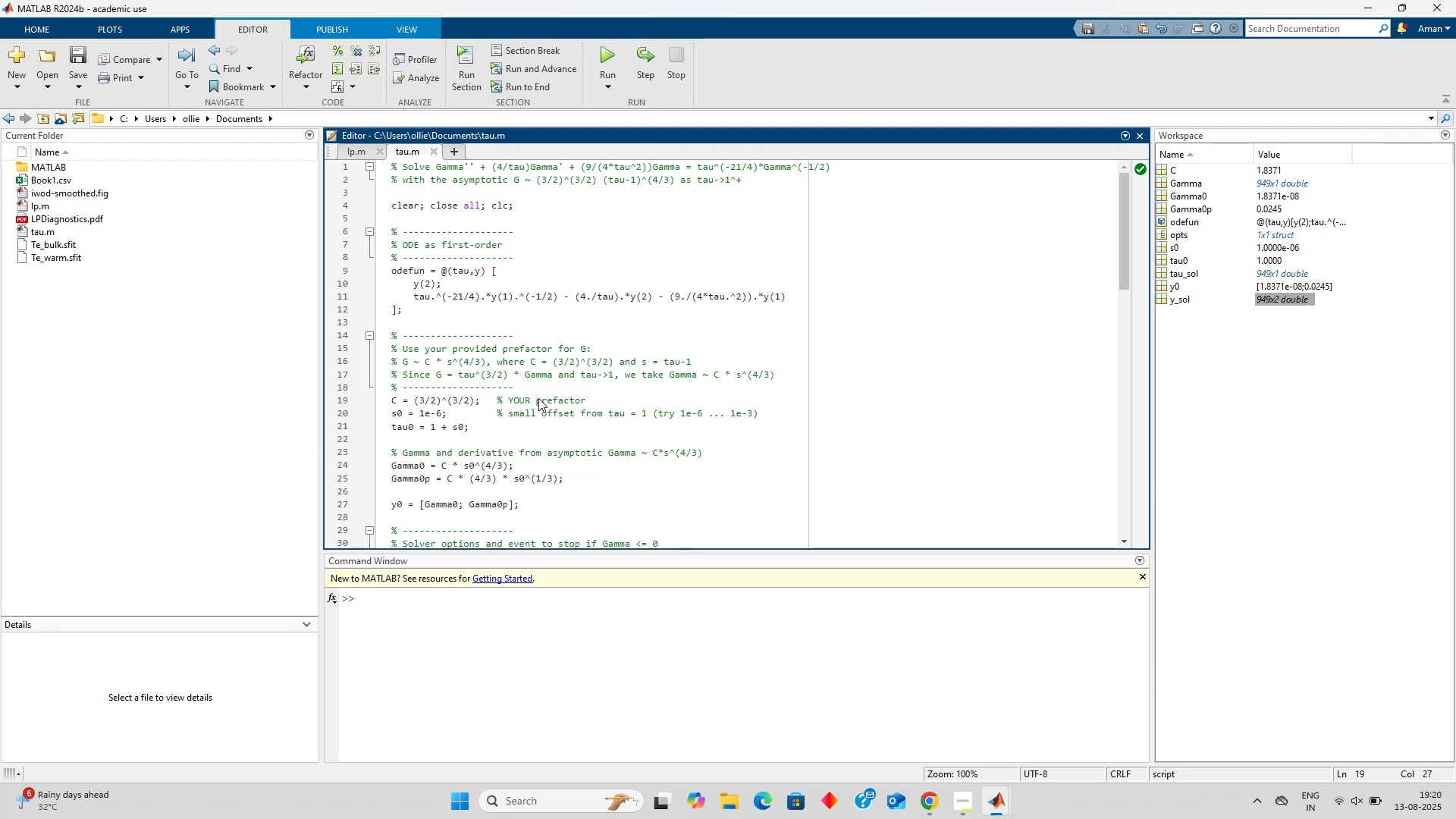 
left_click([544, 400])
 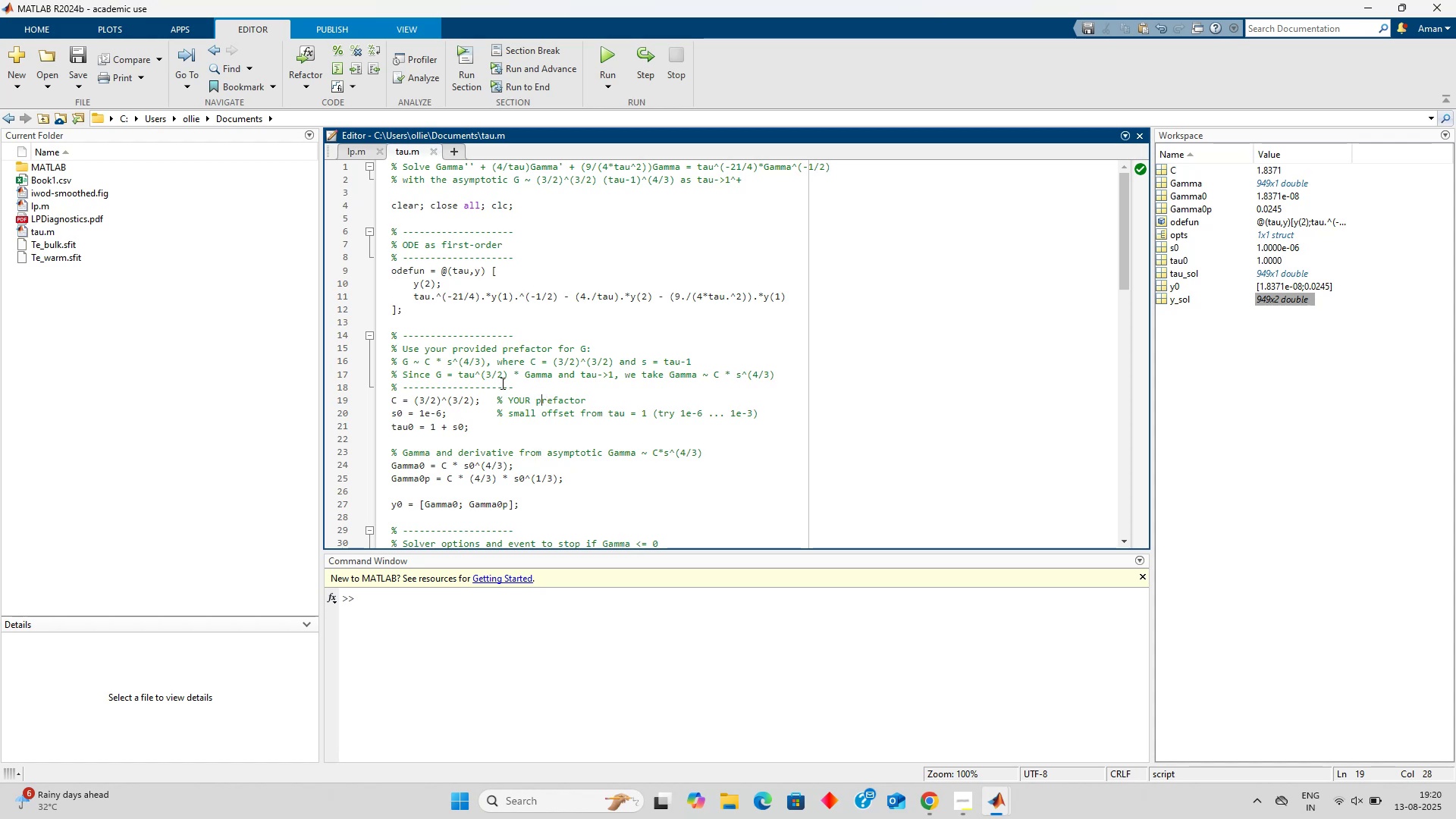 
left_click([501, 383])
 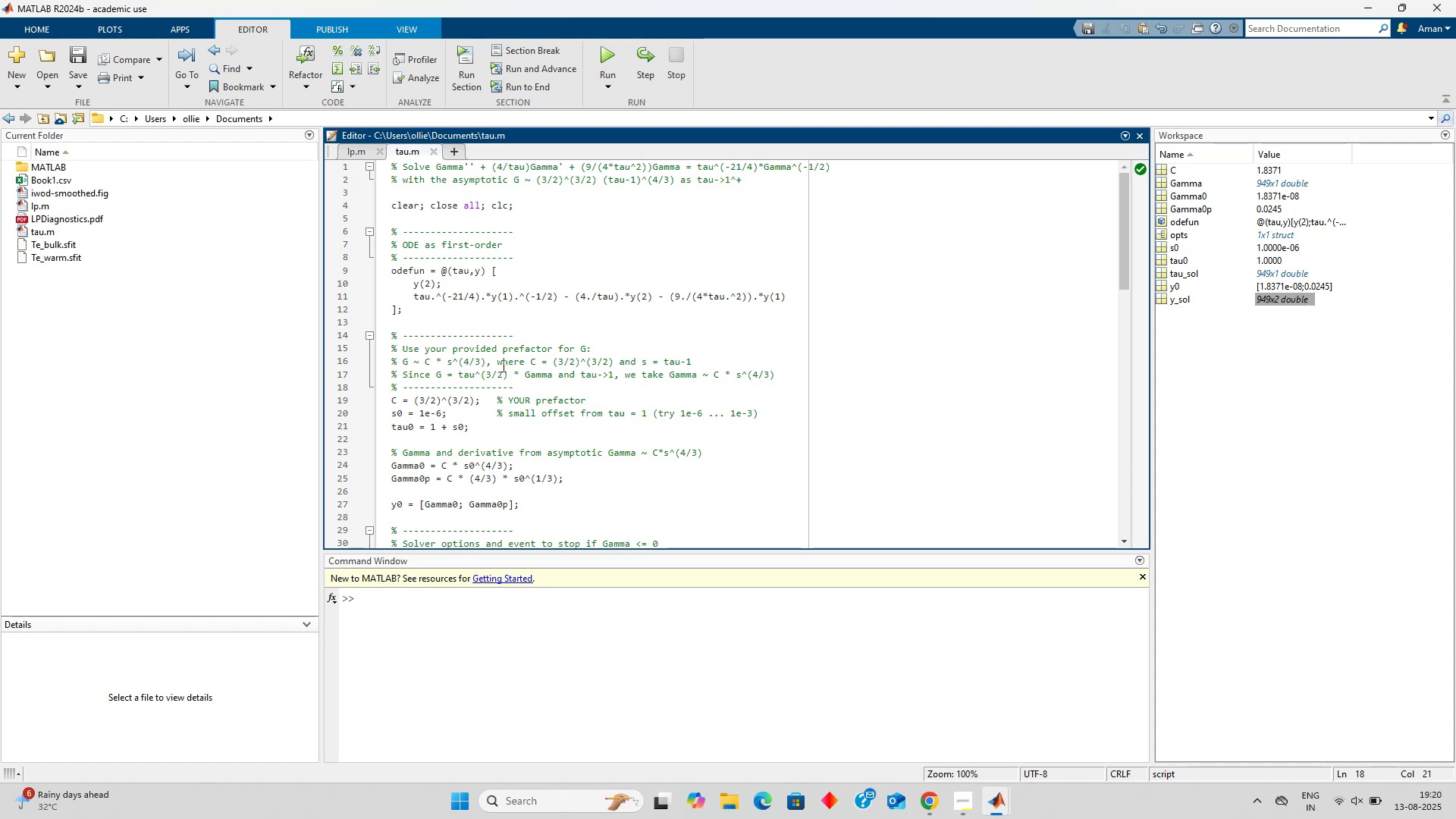 
left_click([503, 363])
 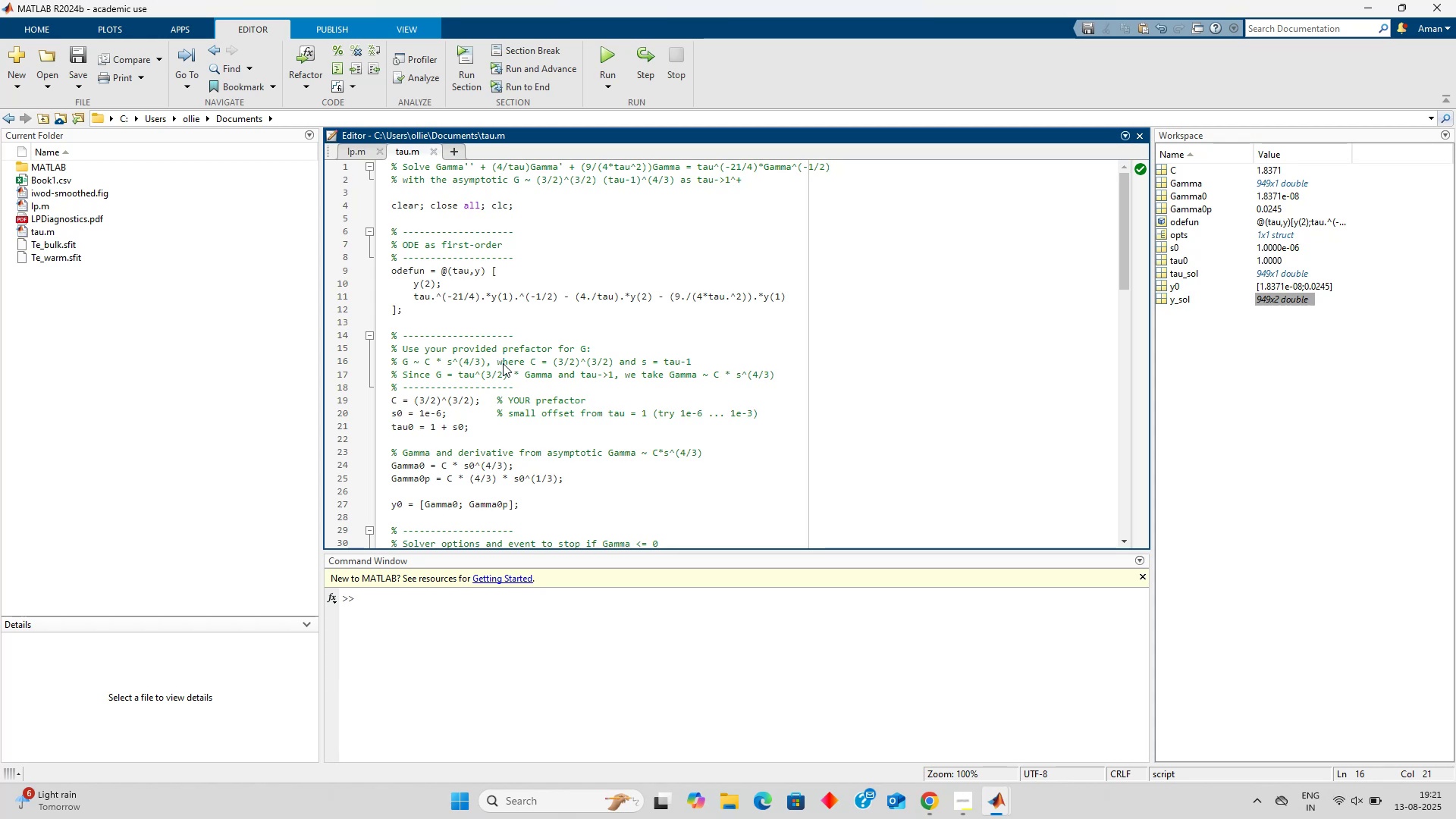 
wait(58.31)
 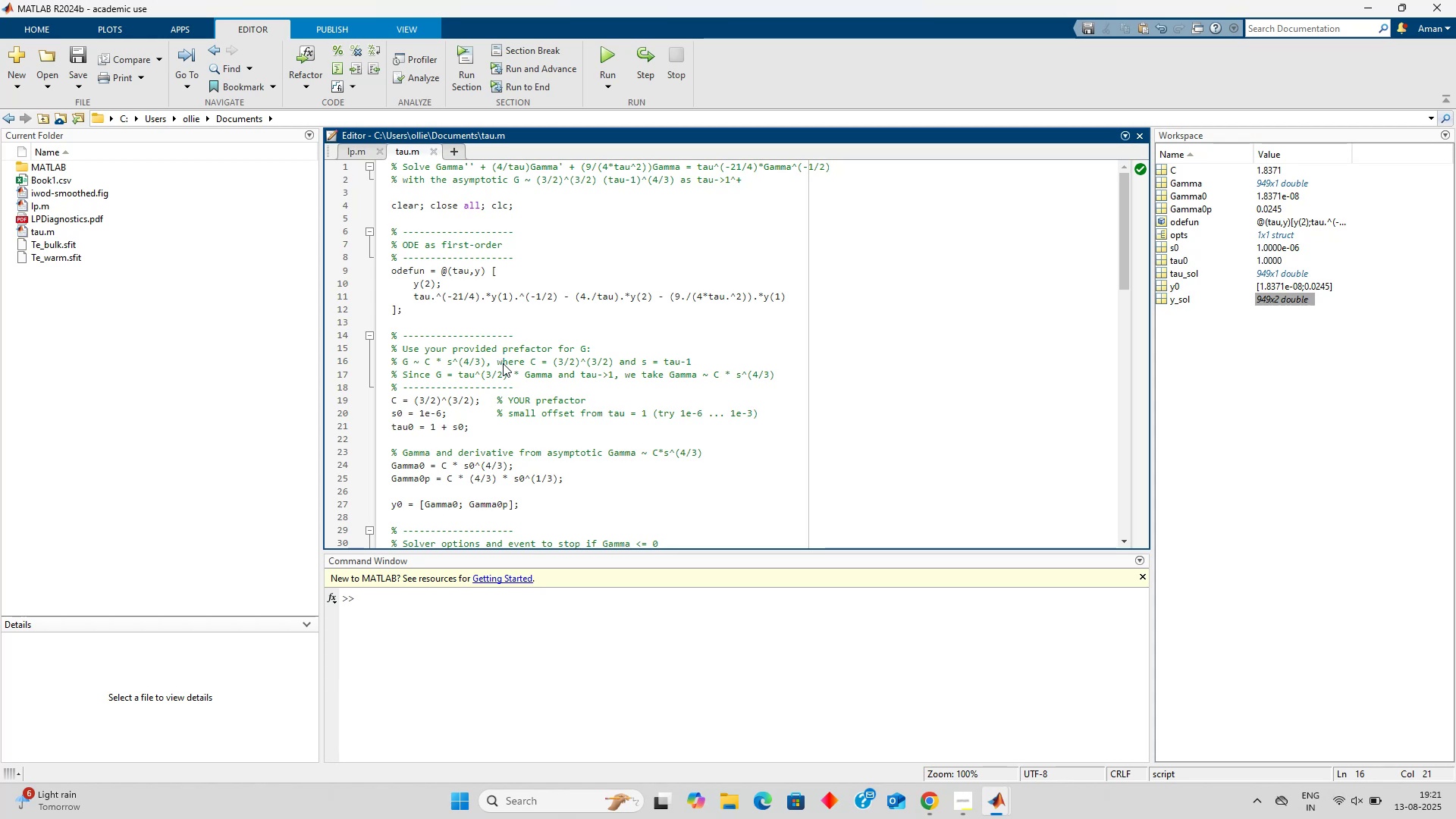 
left_click([577, 419])
 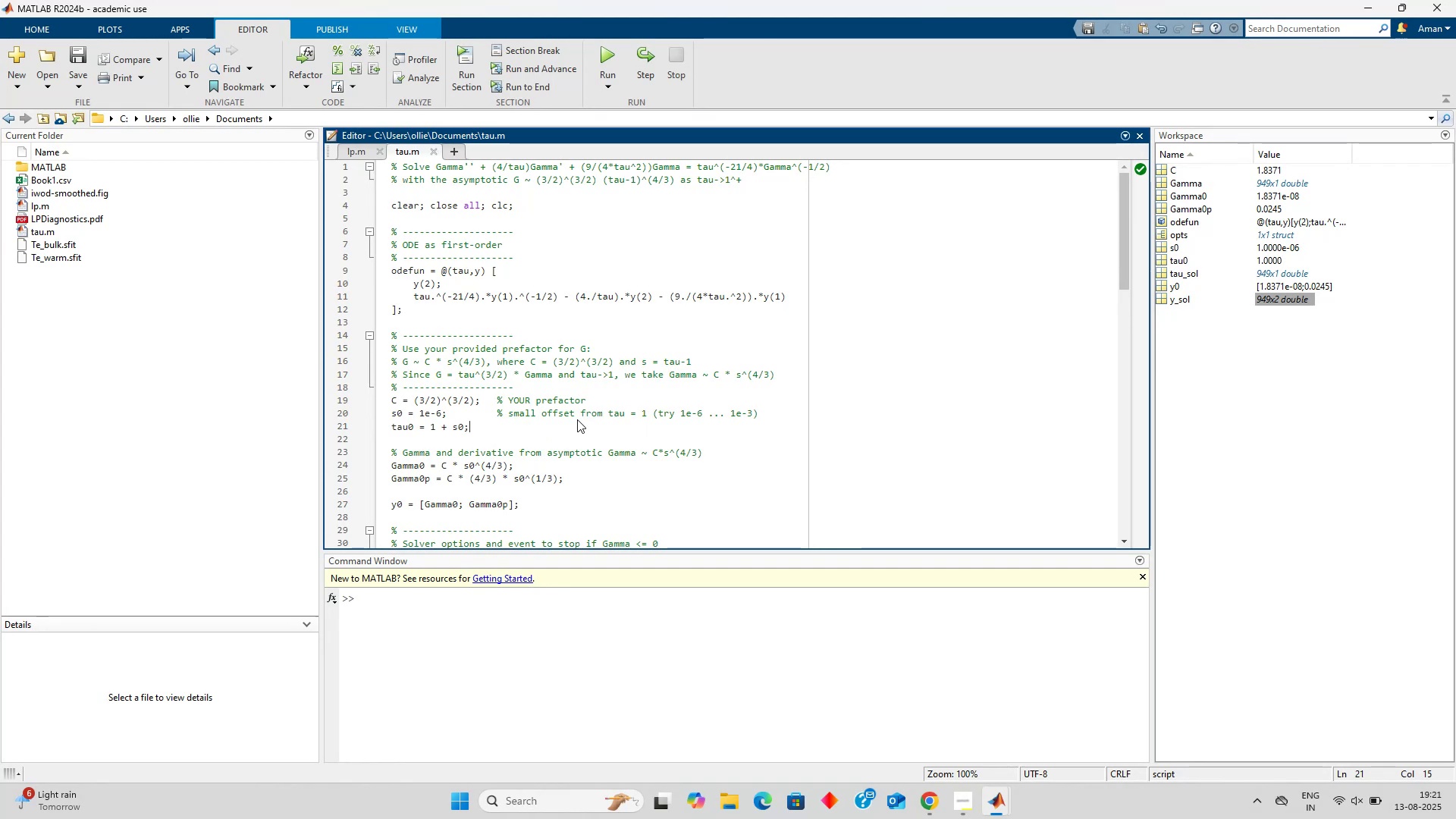 
wait(18.57)
 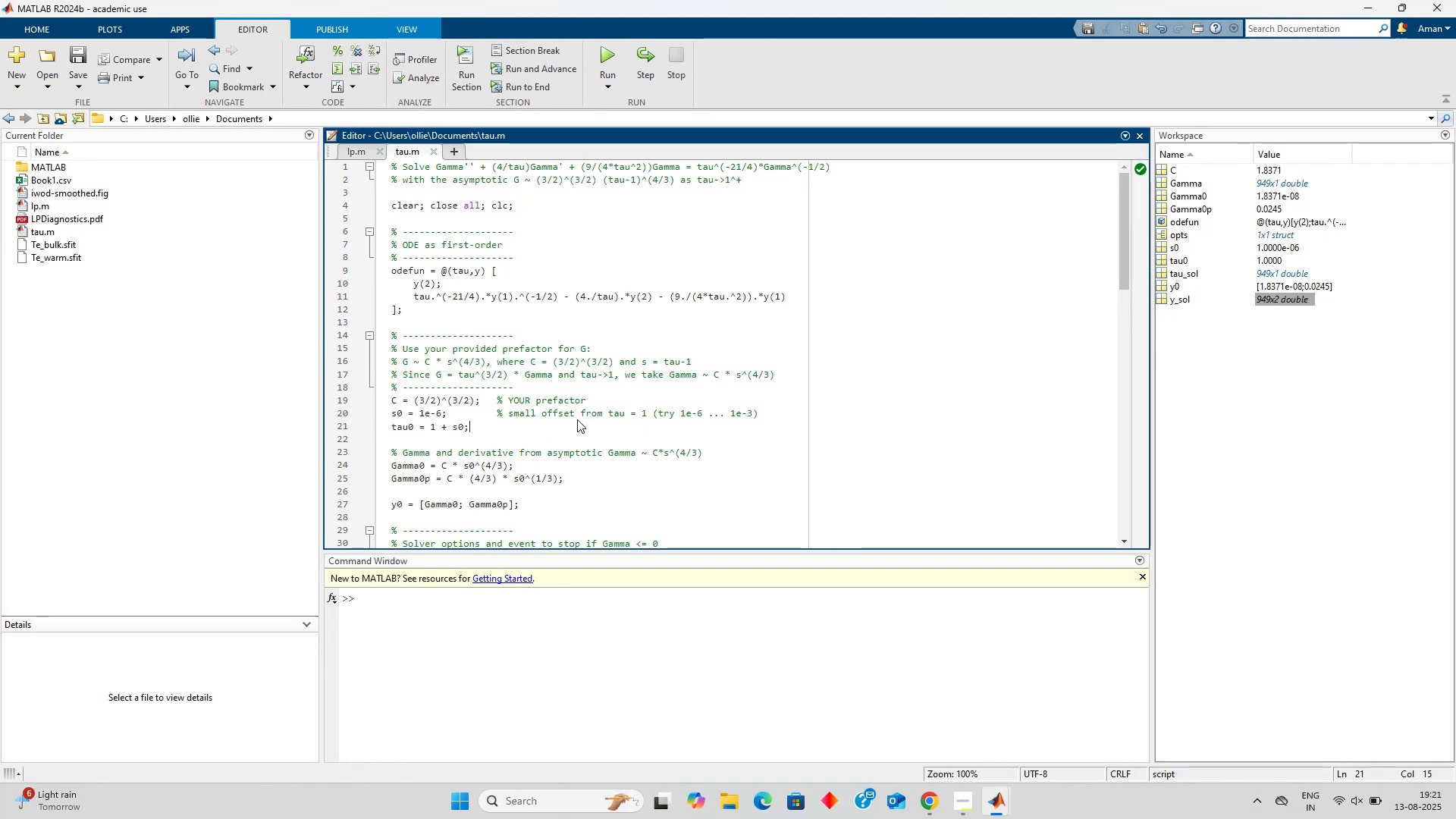 
left_click([529, 318])
 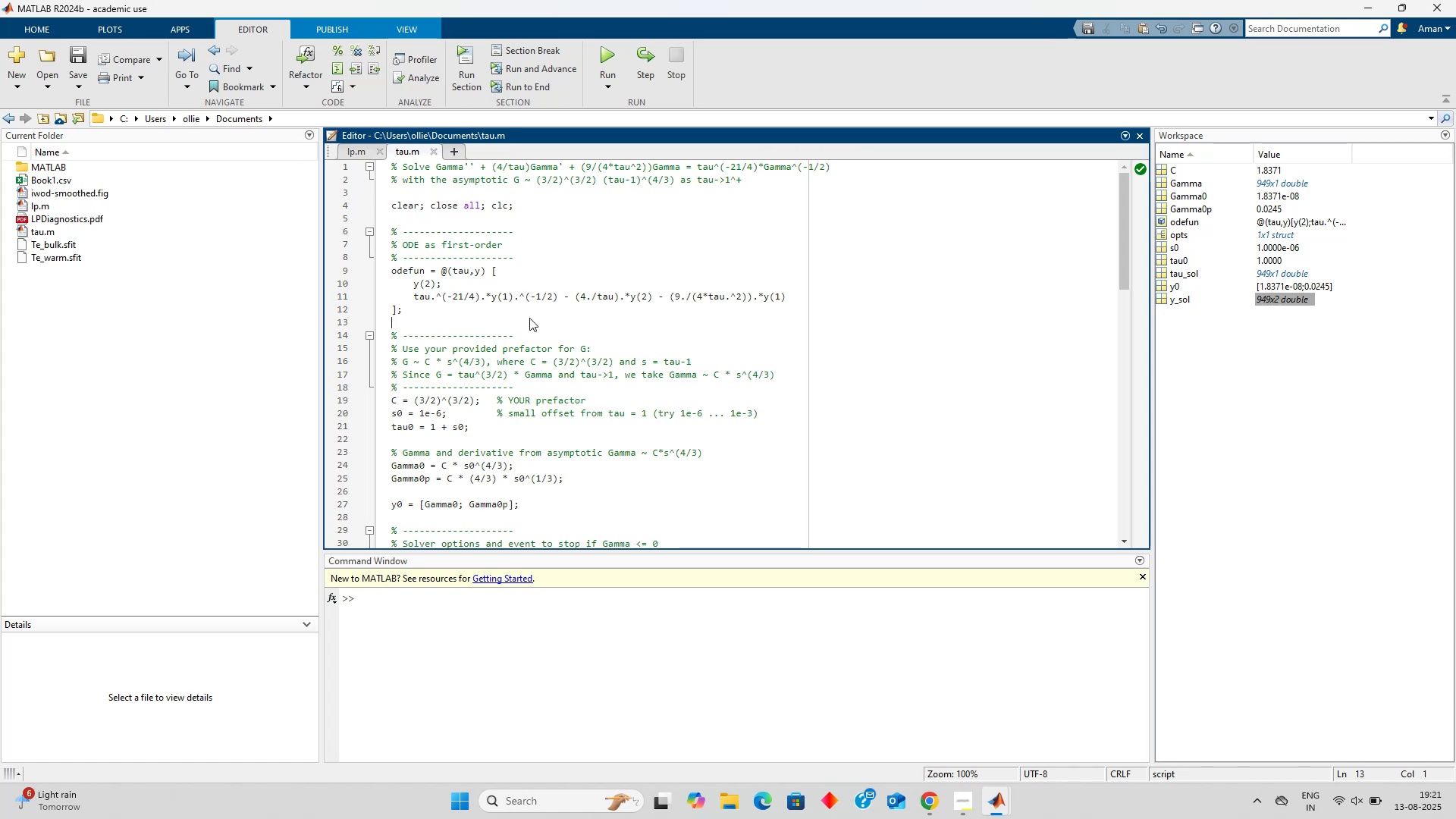 
scroll: coordinate [529, 318], scroll_direction: up, amount: 2.0
 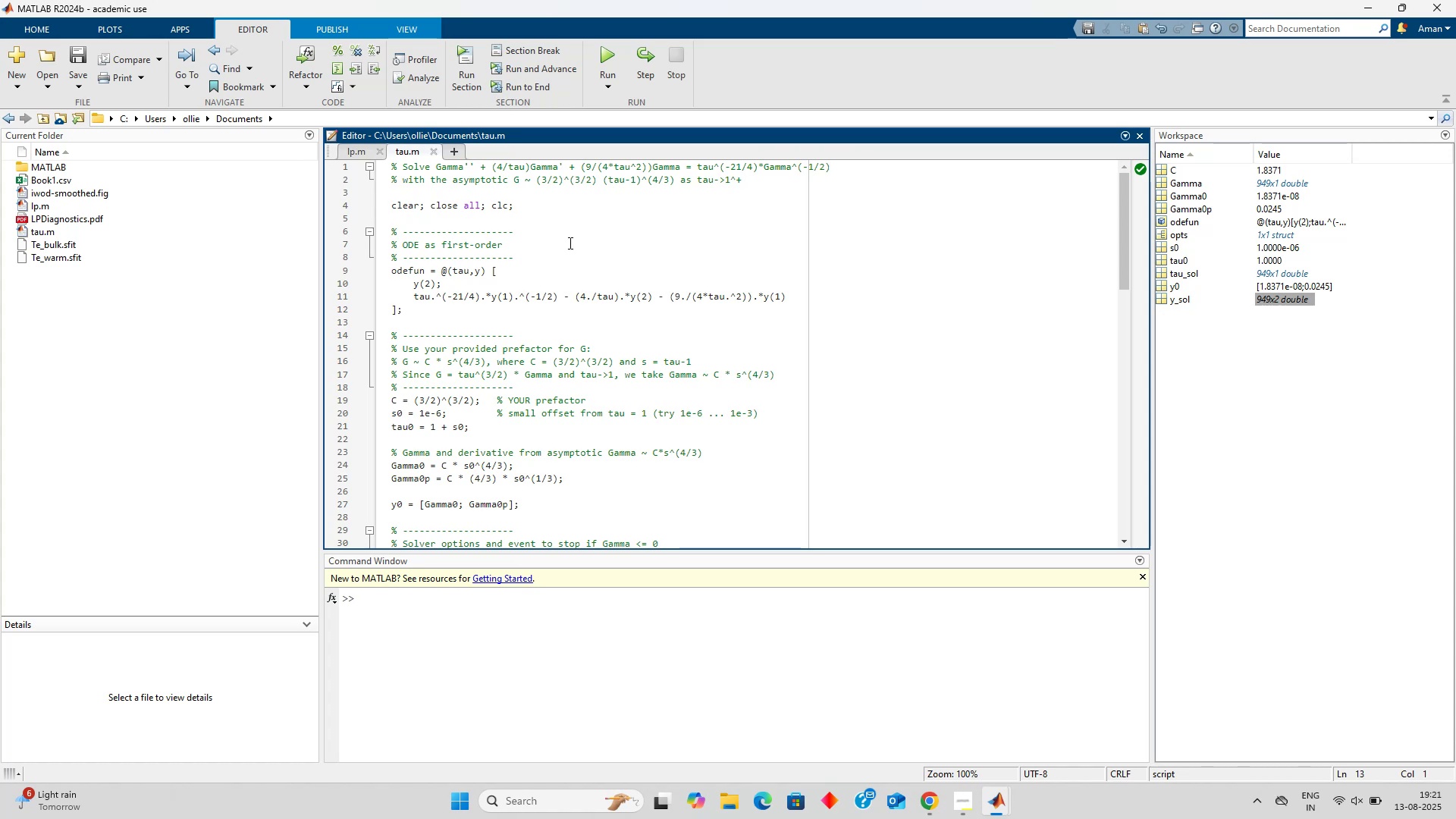 
scroll: coordinate [575, 241], scroll_direction: none, amount: 0.0
 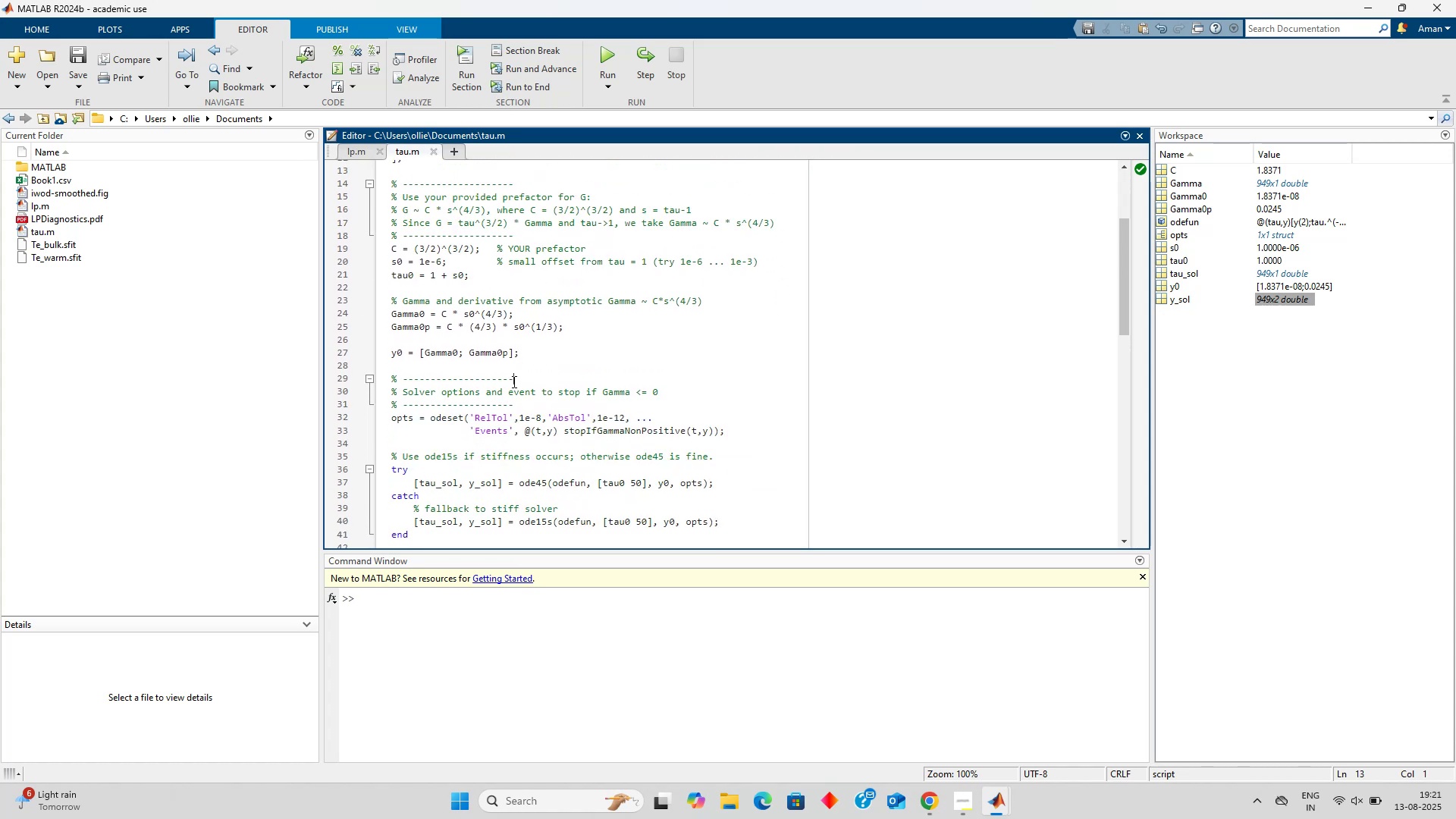 
double_click([497, 417])
 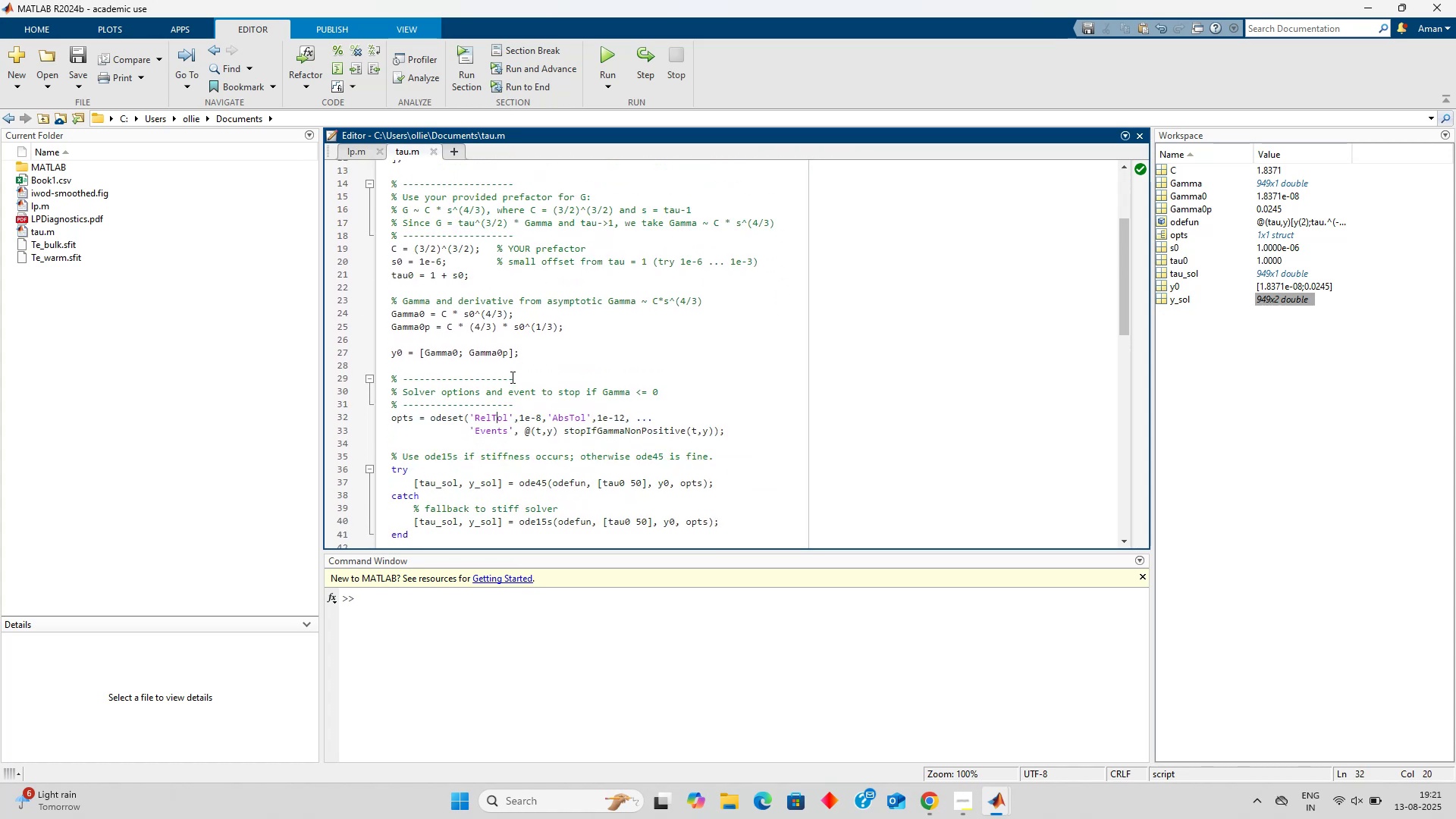 
scroll: coordinate [516, 366], scroll_direction: down, amount: 1.0
 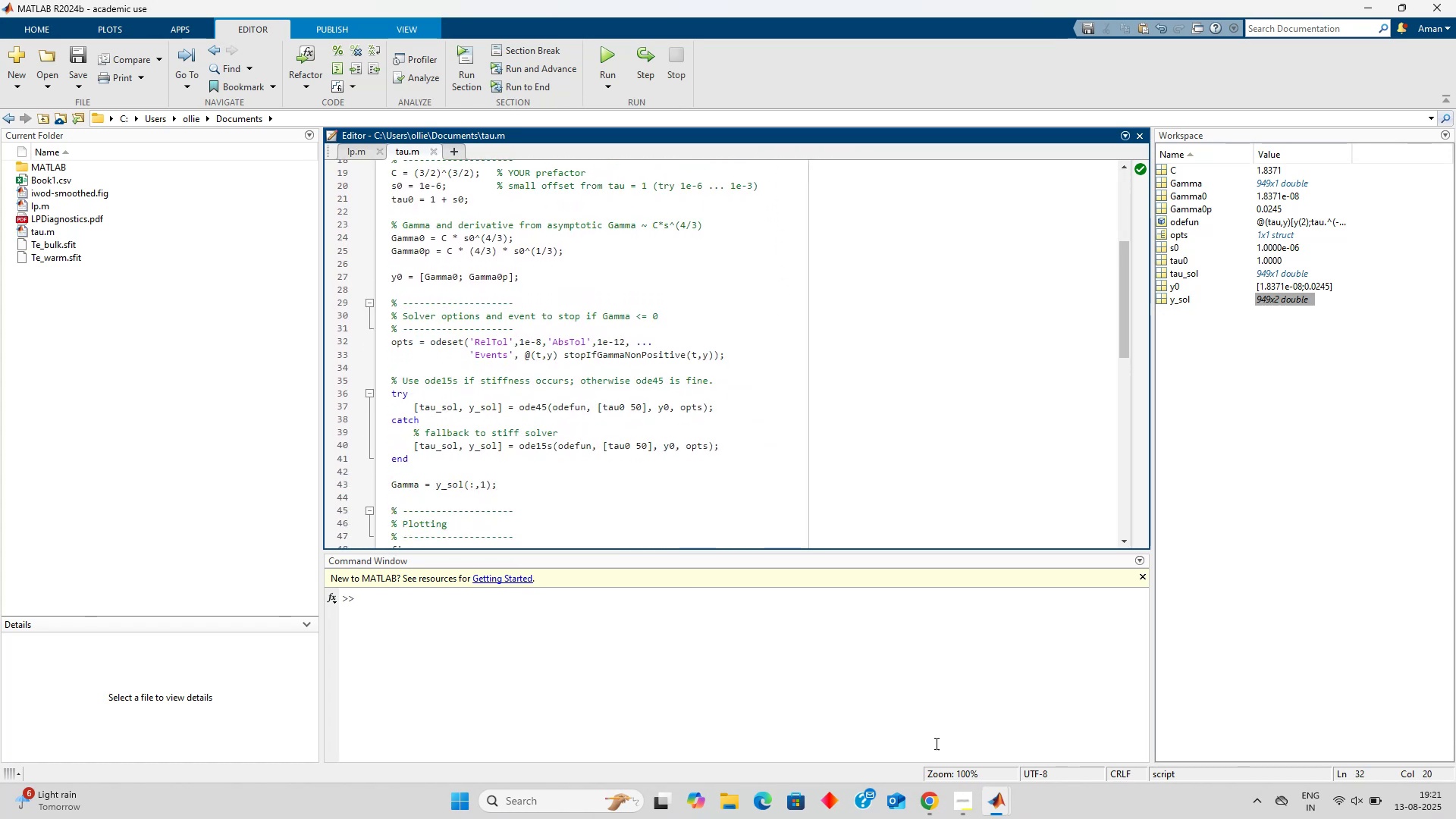 
left_click([990, 802])
 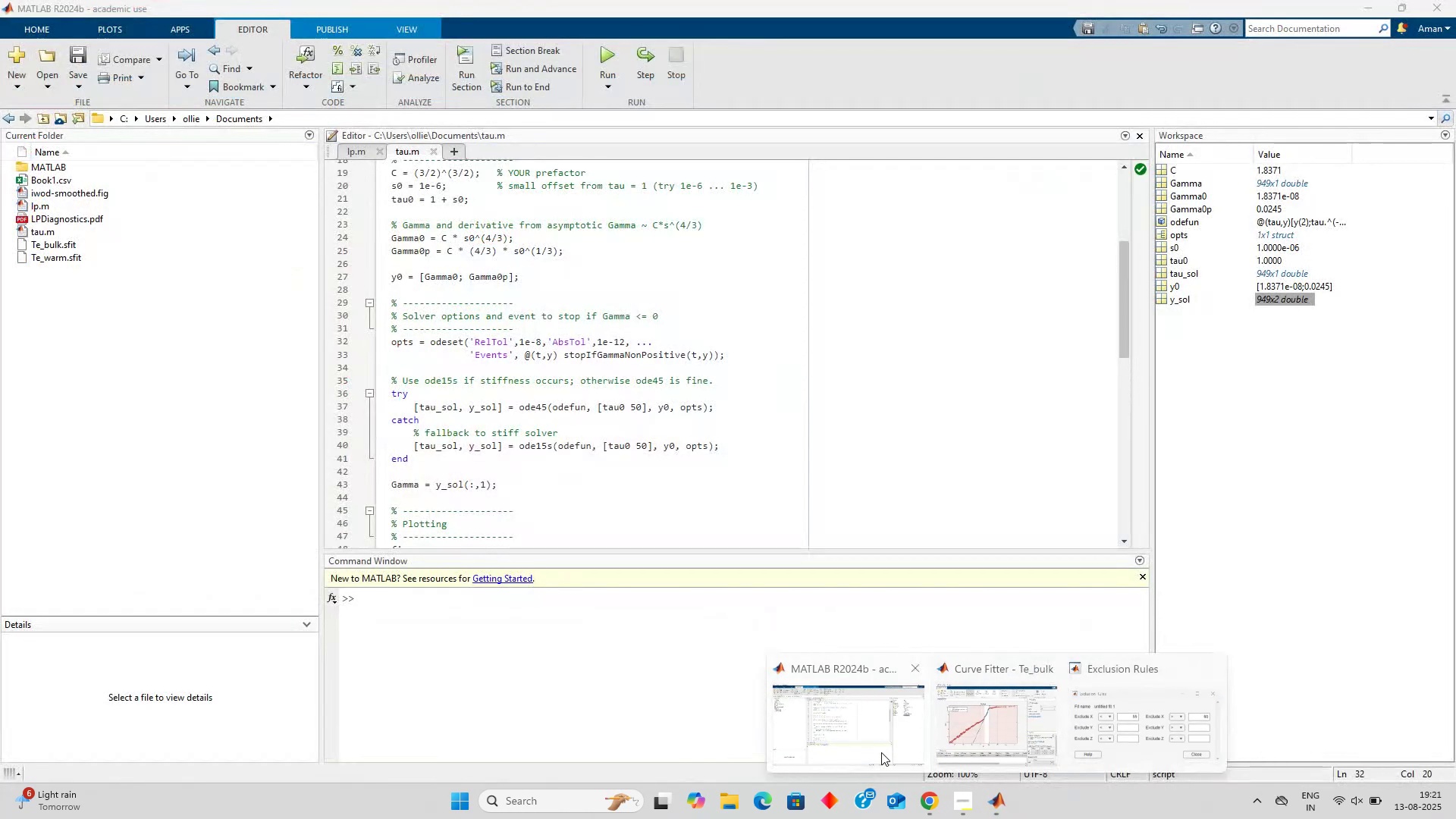 
left_click([921, 800])
 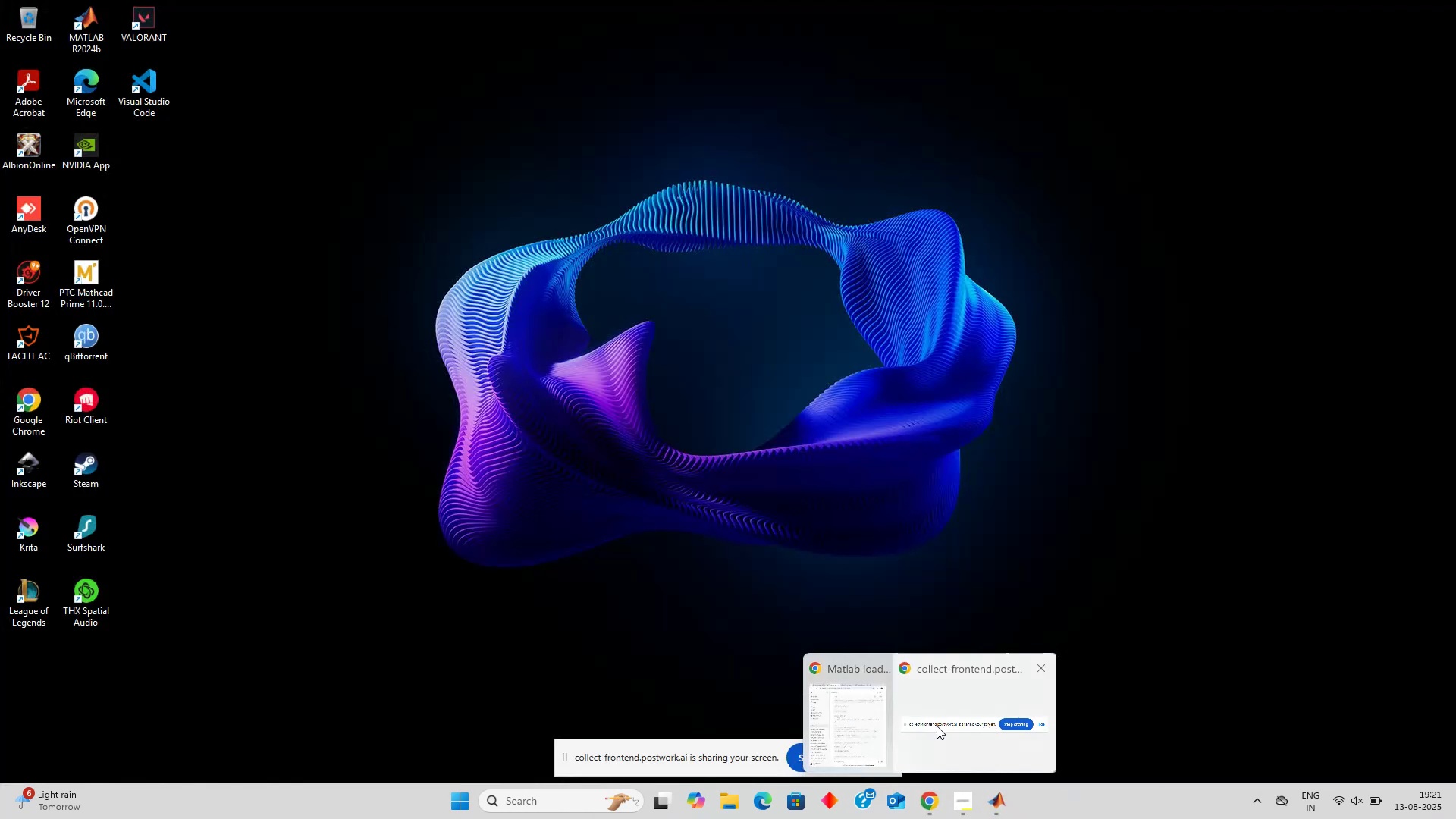 
left_click([864, 723])
 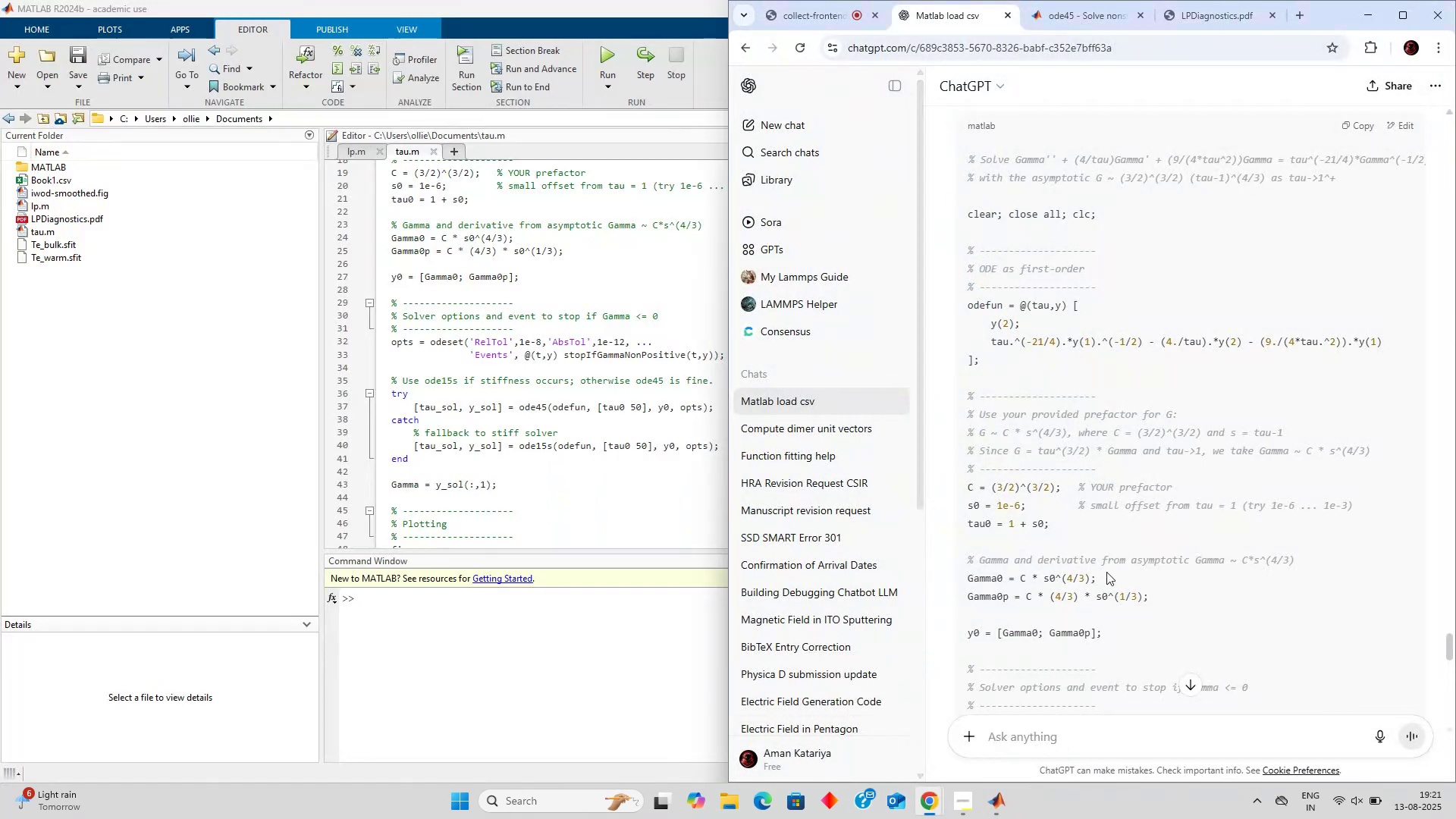 
scroll: coordinate [1116, 482], scroll_direction: up, amount: 8.0
 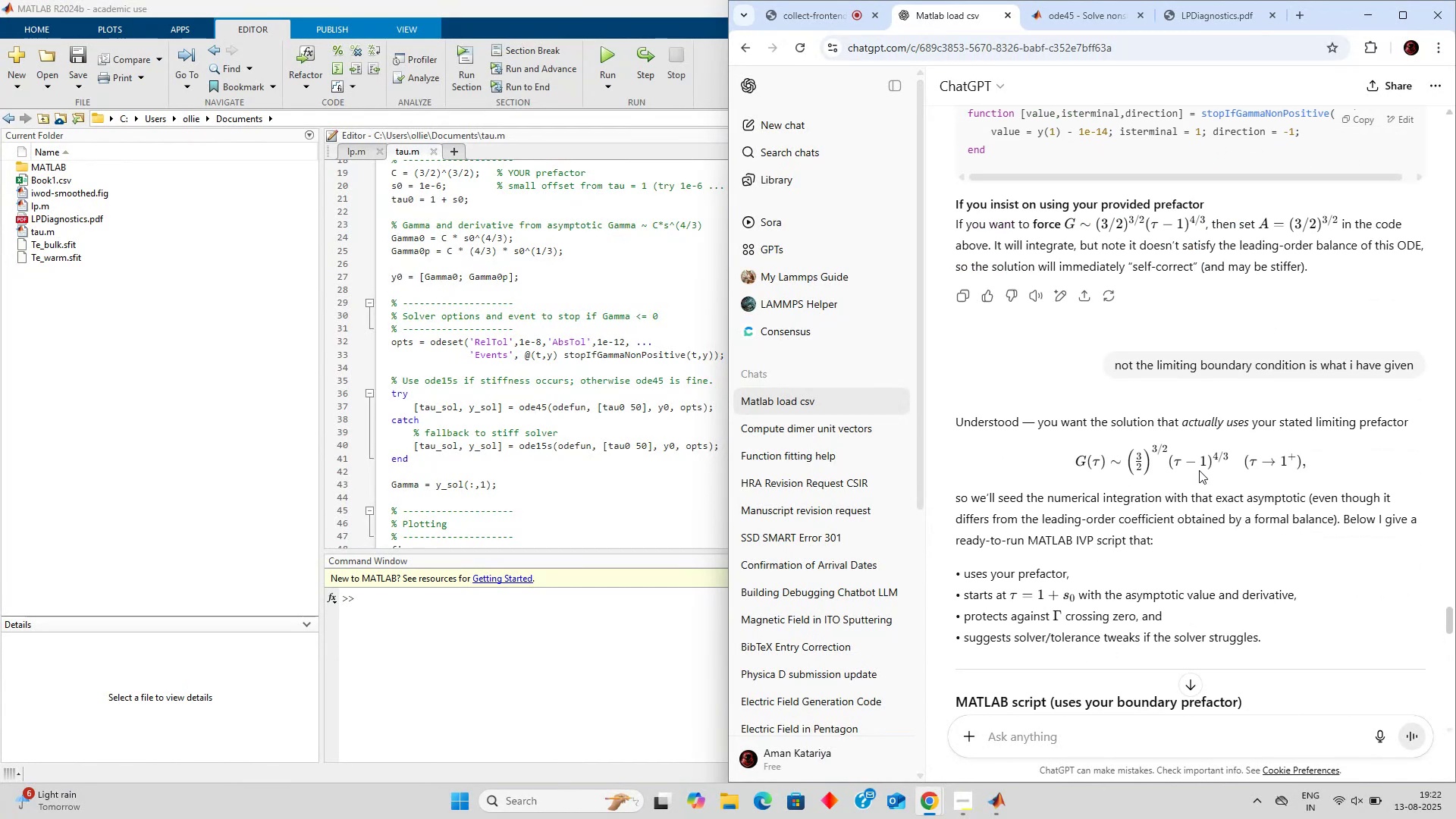 
double_click([1200, 457])
 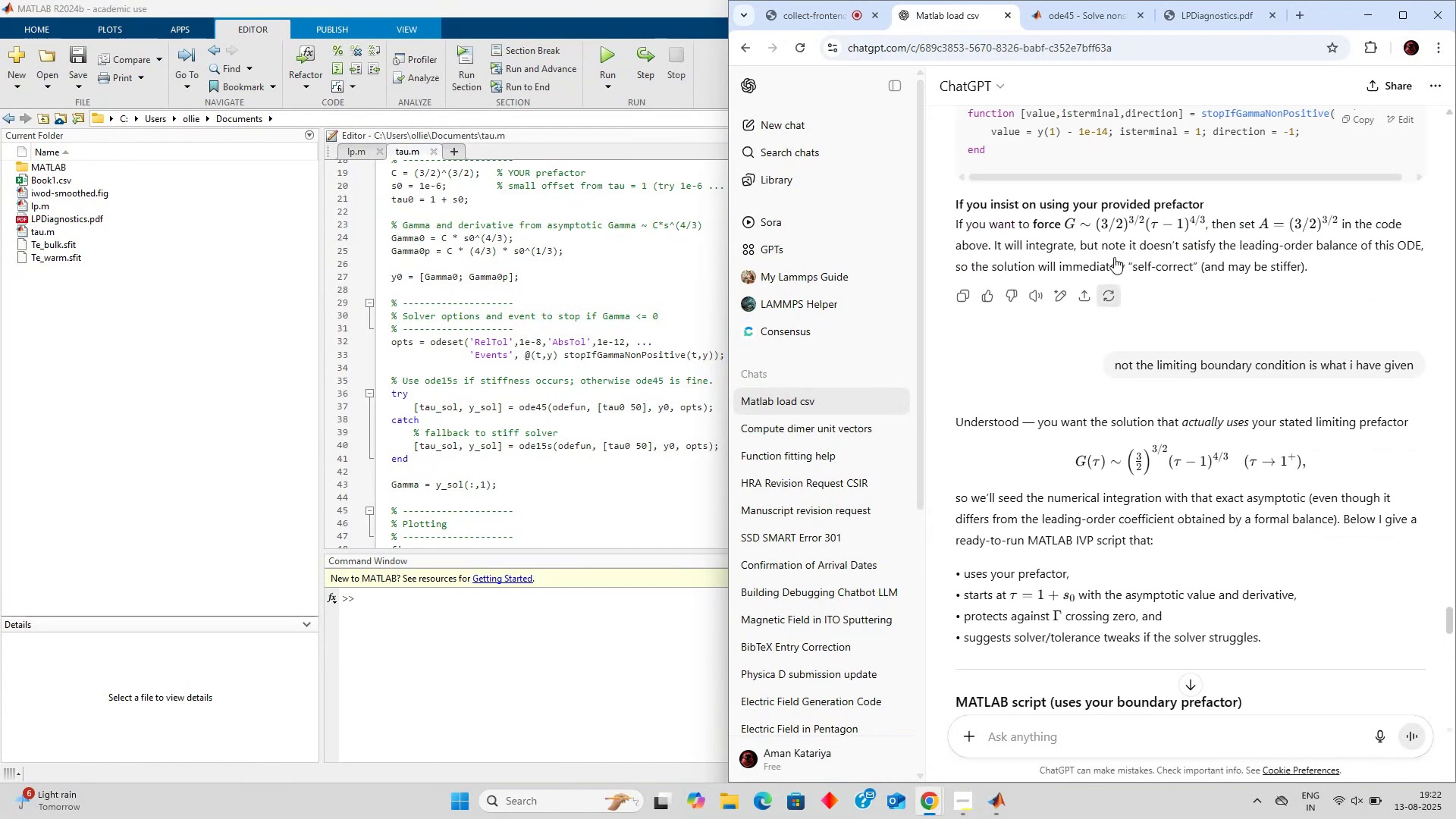 
scroll: coordinate [1116, 237], scroll_direction: up, amount: 2.0
 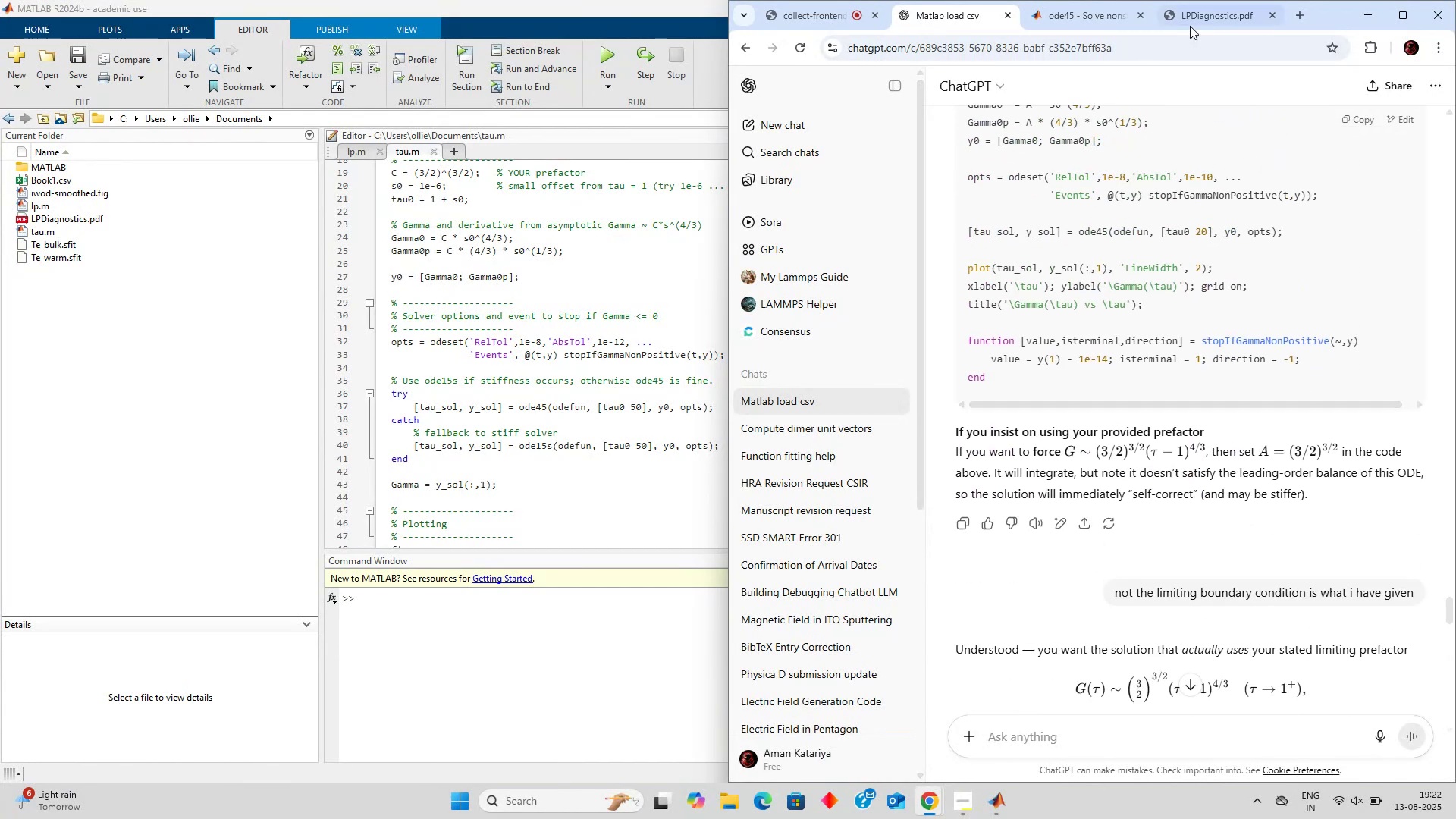 
left_click([1204, 21])
 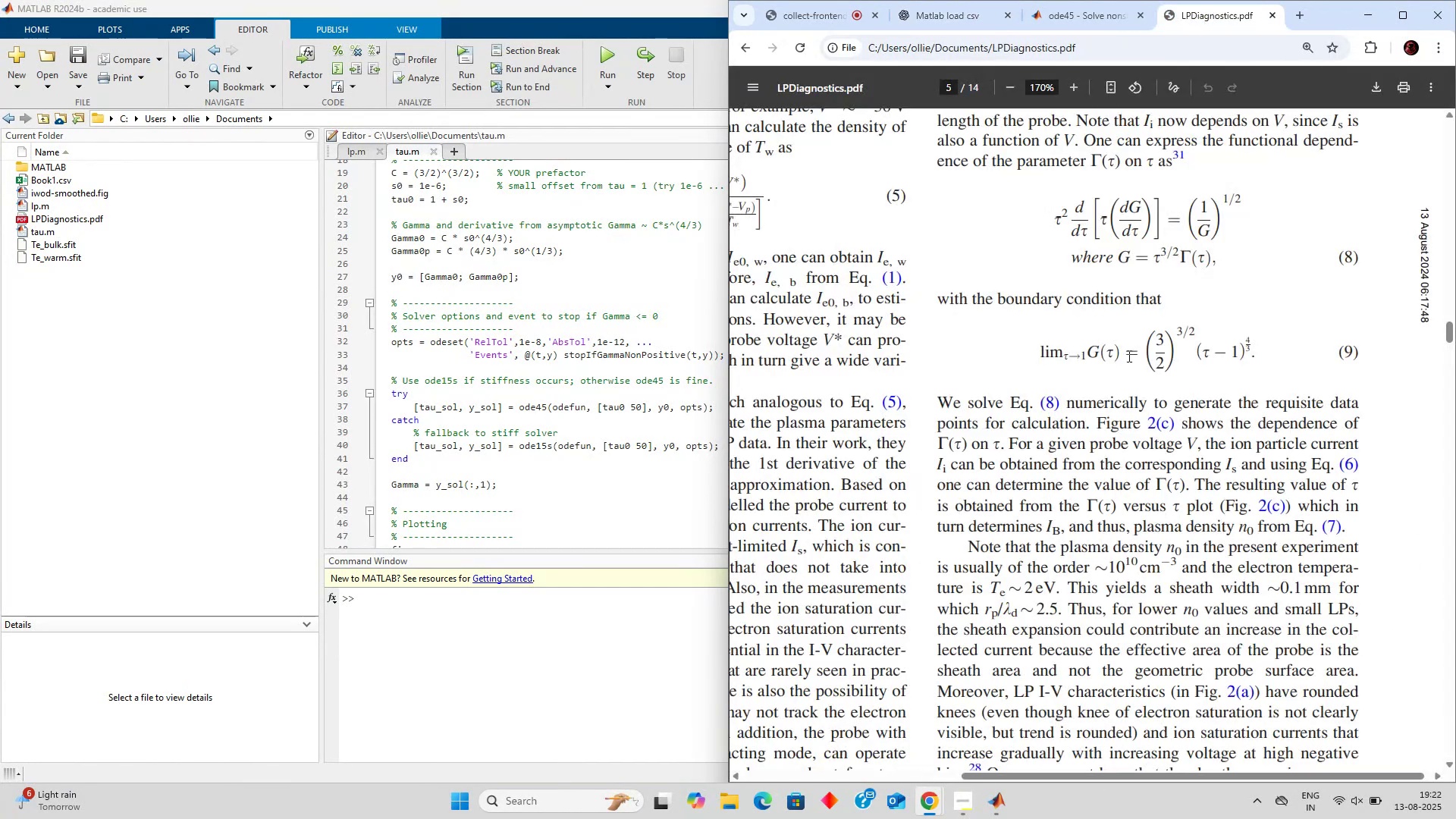 
scroll: coordinate [1115, 384], scroll_direction: up, amount: 1.0
 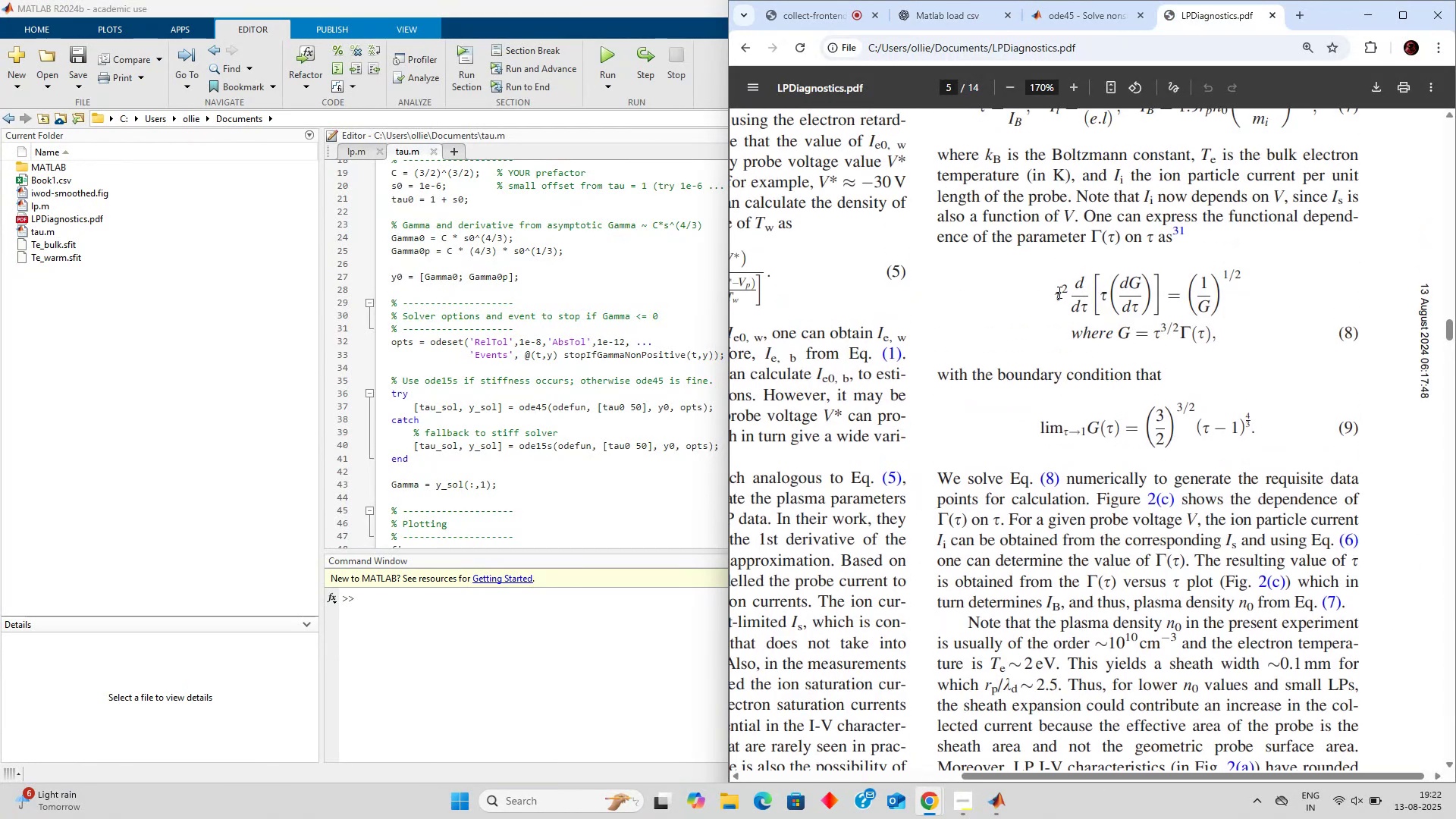 
double_click([1106, 289])
 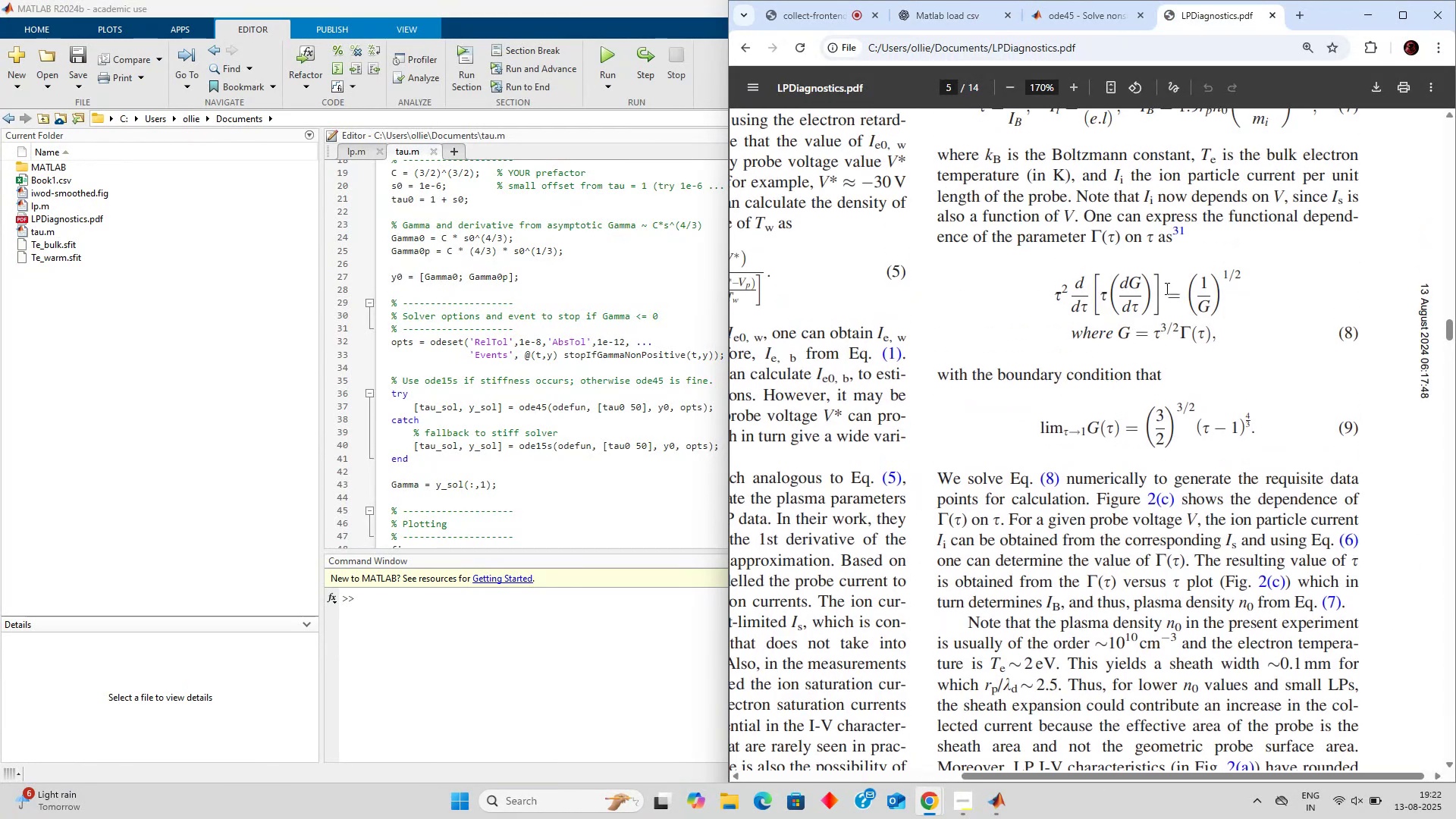 
triple_click([1202, 288])
 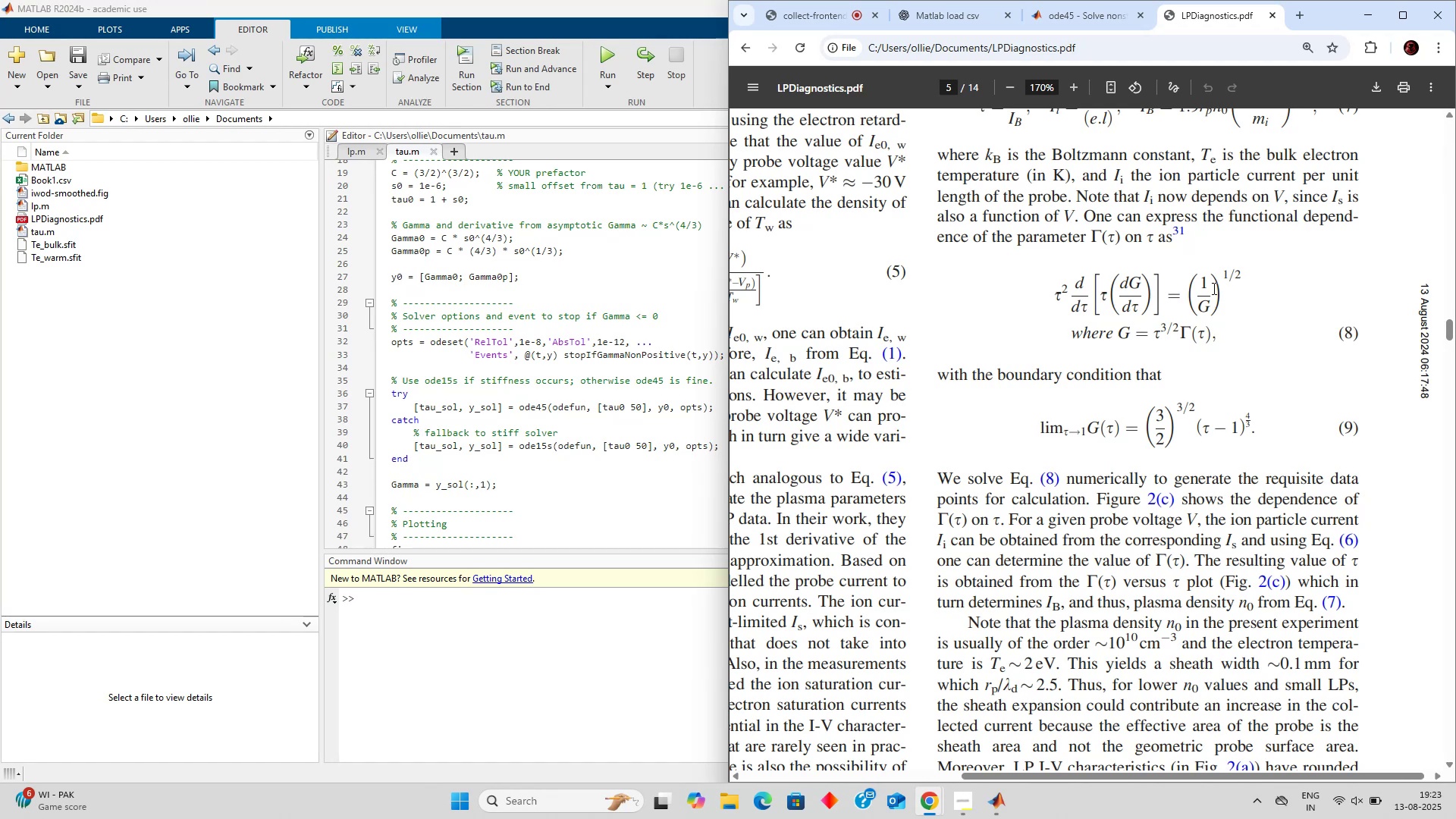 
wait(98.24)
 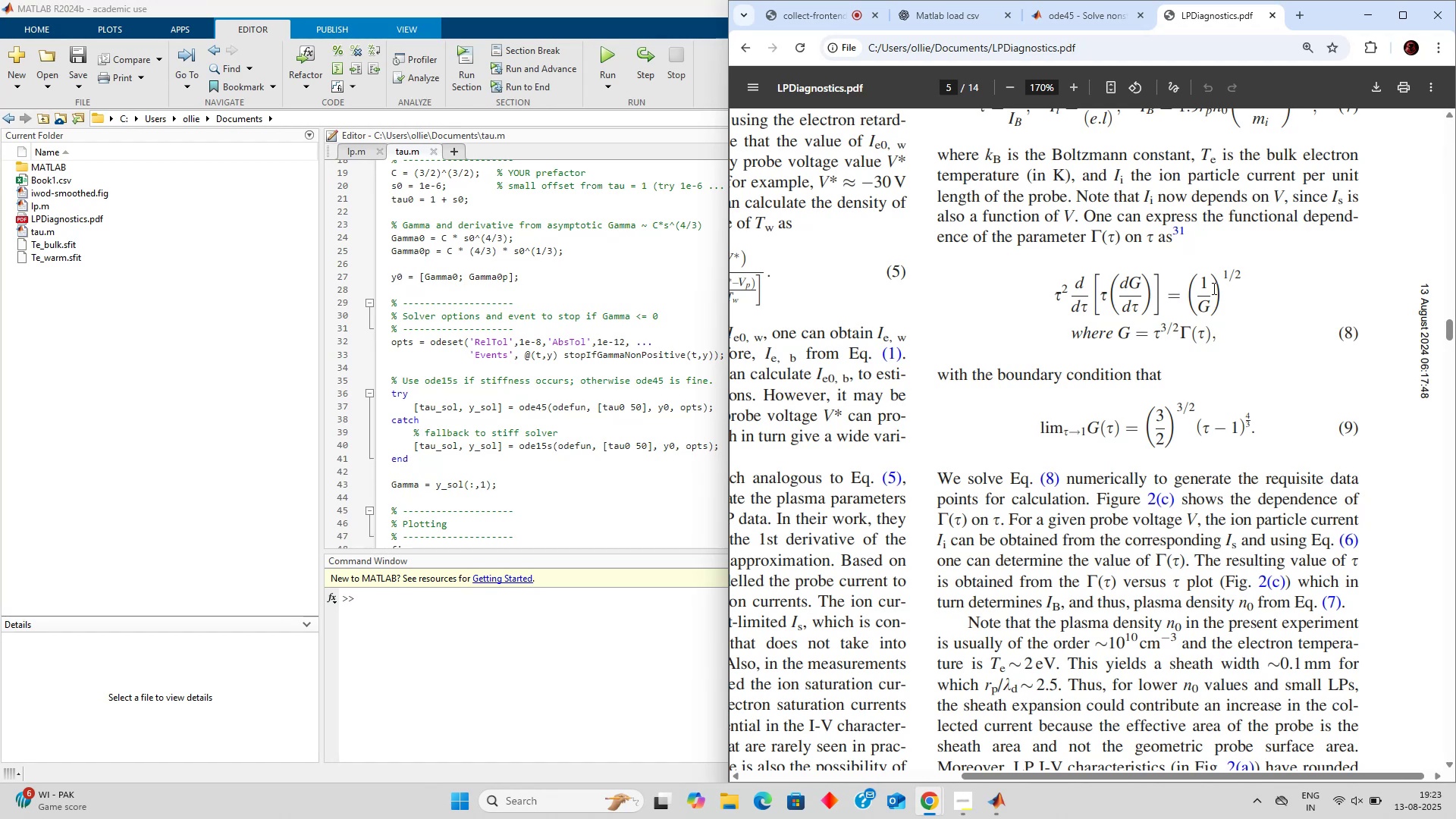 
scroll: coordinate [1037, 326], scroll_direction: down, amount: 1.0
 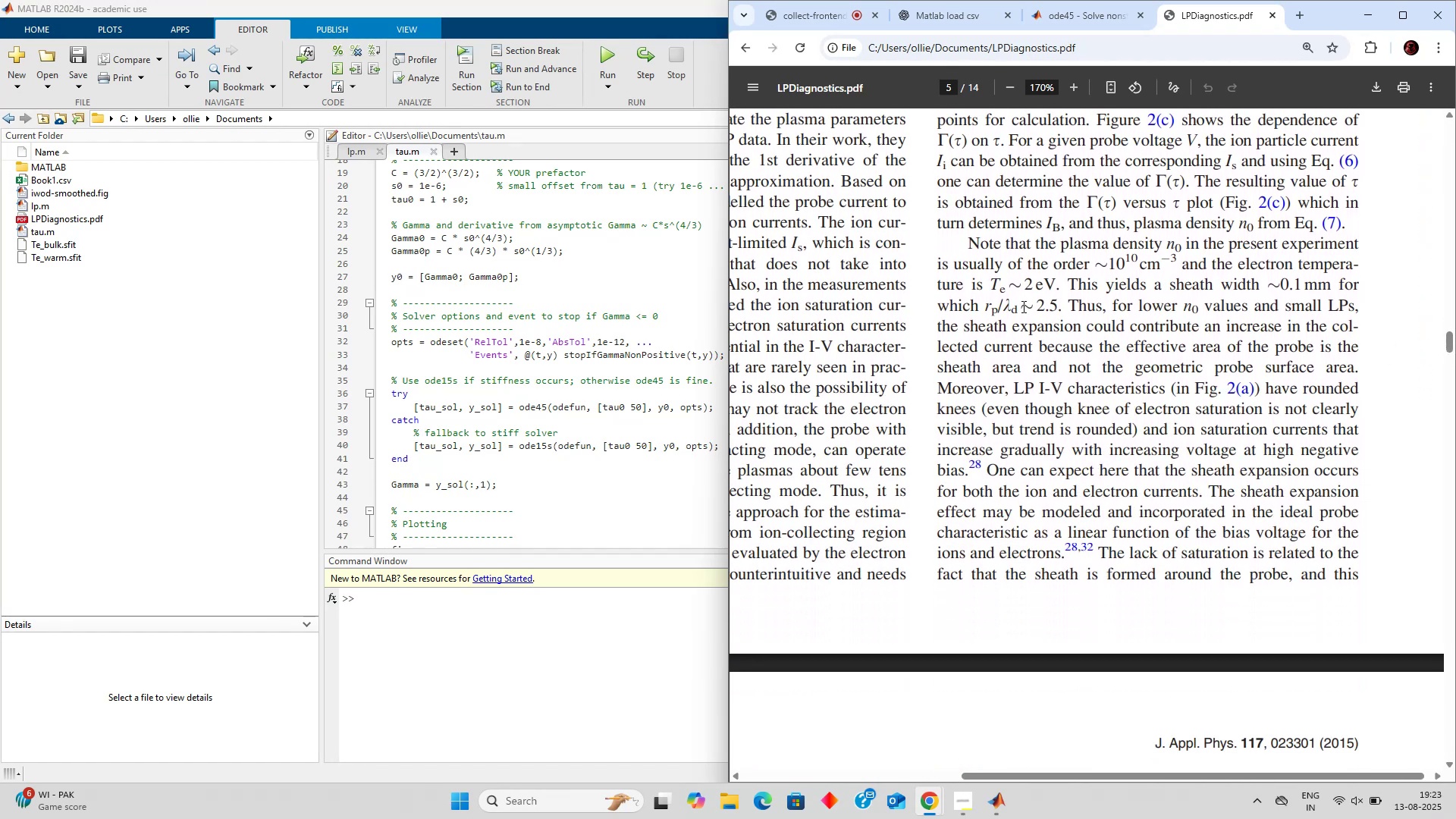 
scroll: coordinate [1067, 312], scroll_direction: up, amount: 6.0
 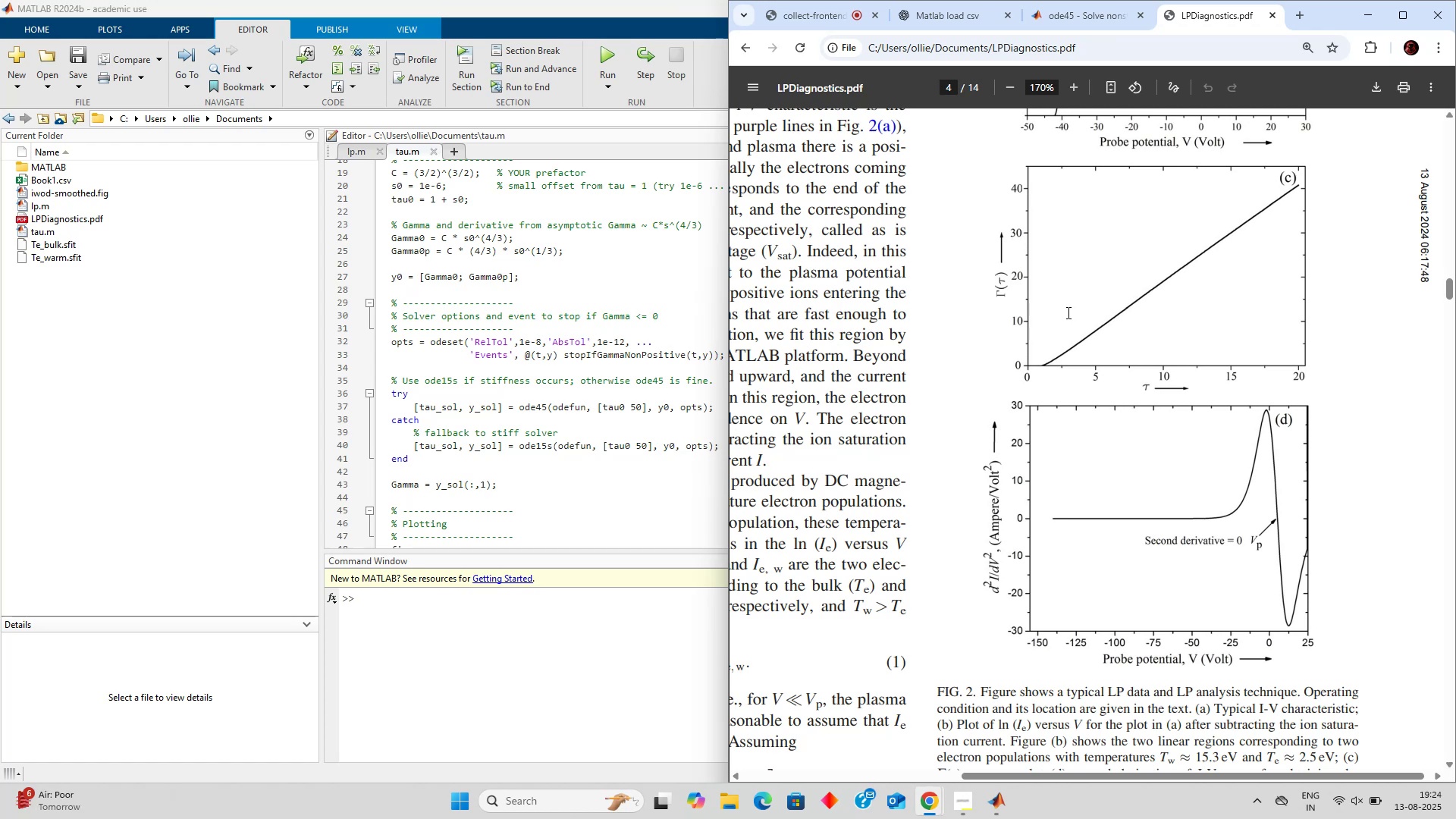 
wait(44.15)
 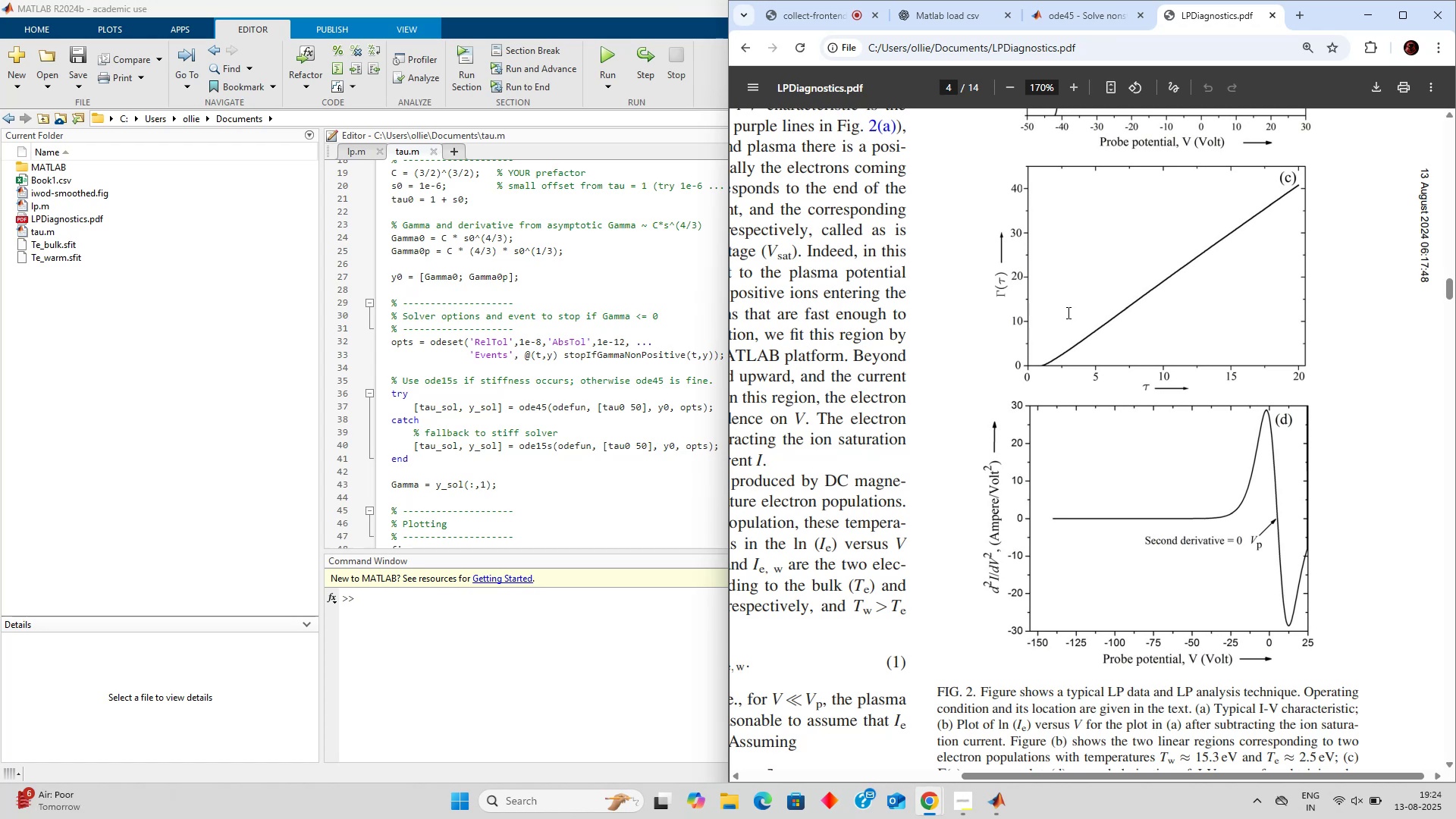 
scroll: coordinate [1028, 374], scroll_direction: down, amount: 1.0
 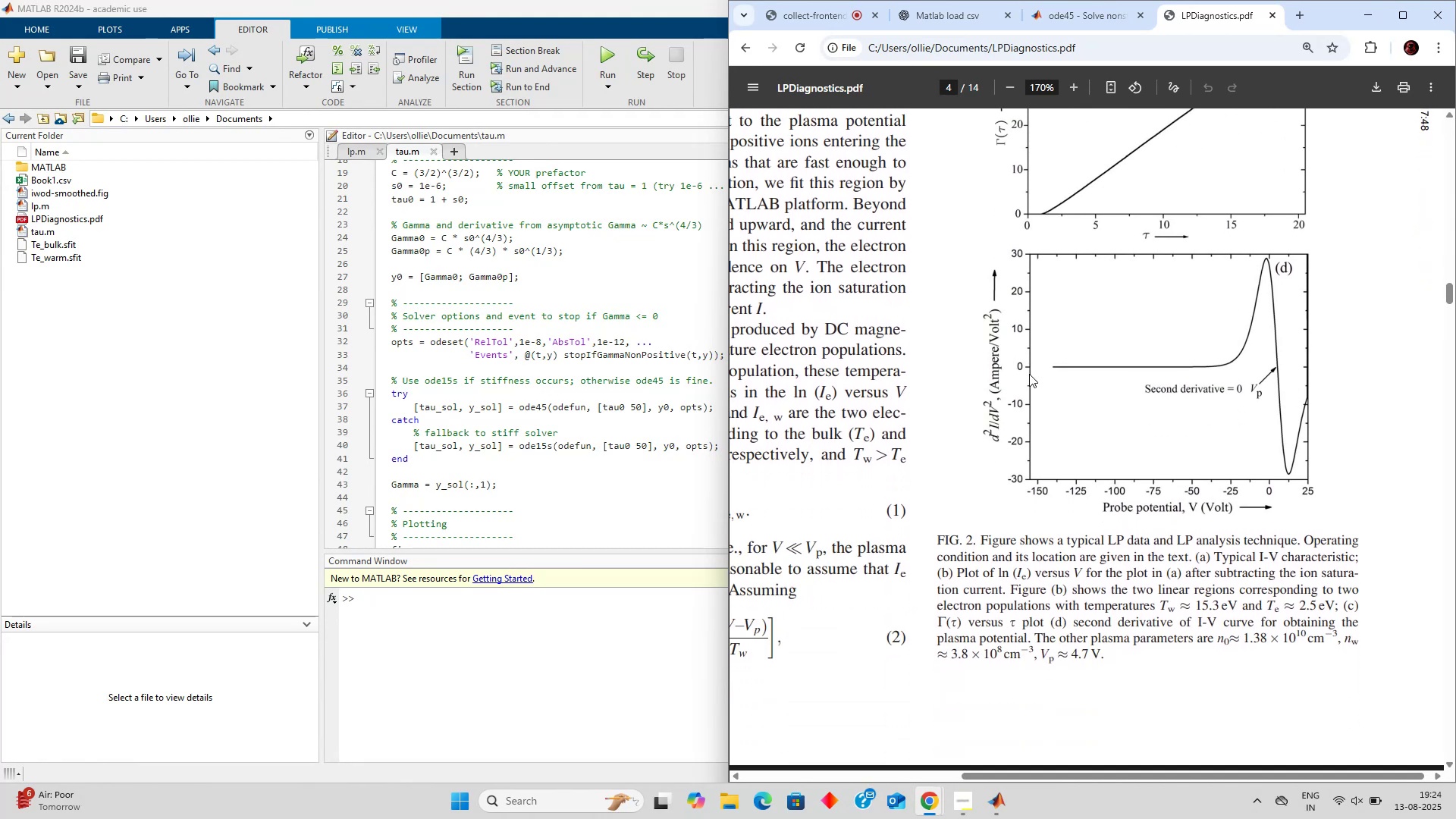 
scroll: coordinate [1063, 380], scroll_direction: up, amount: 2.0
 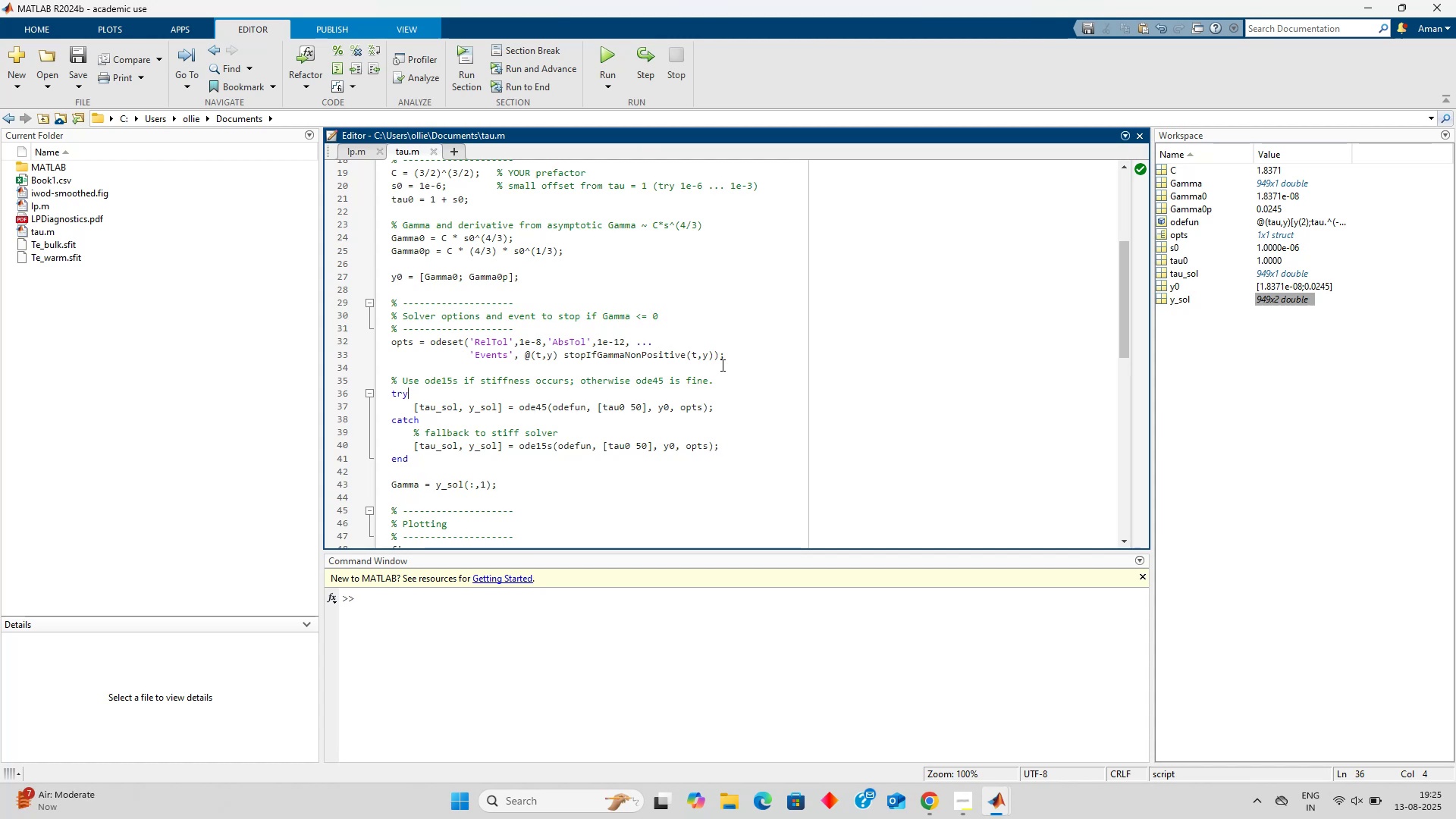 
wait(57.61)
 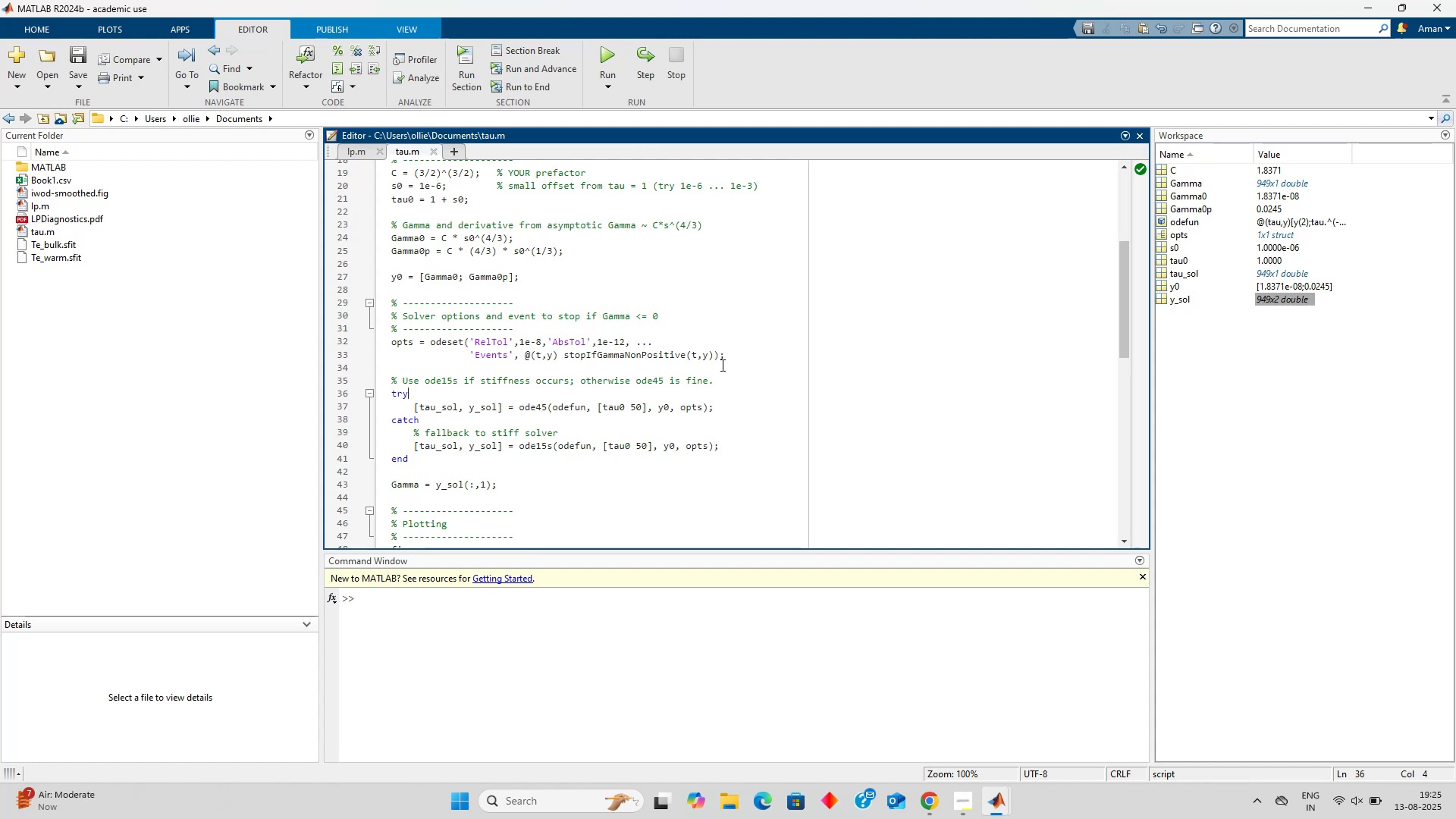 
scroll: coordinate [721, 365], scroll_direction: none, amount: 0.0
 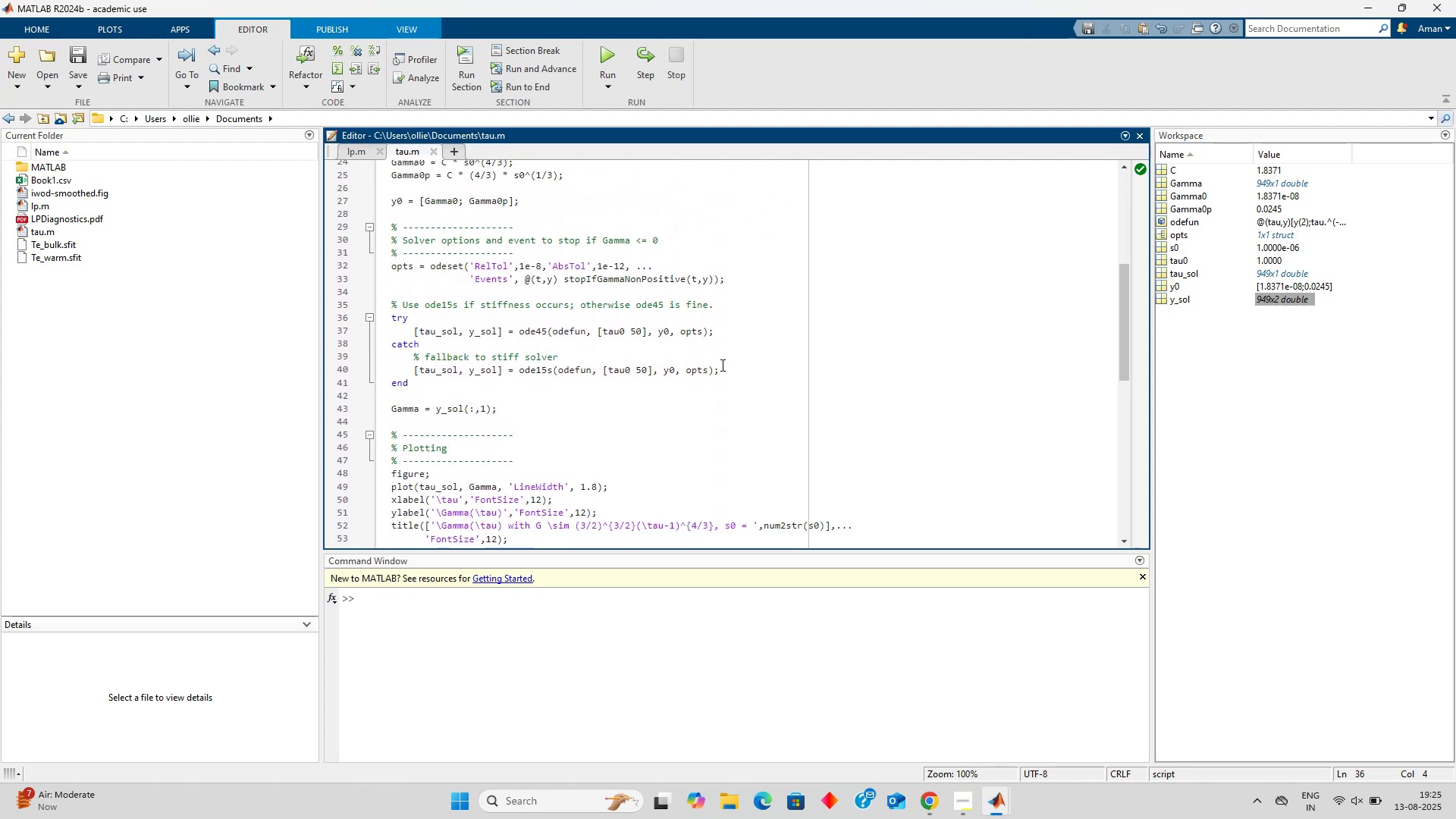 
scroll: coordinate [721, 365], scroll_direction: down, amount: 4.0
 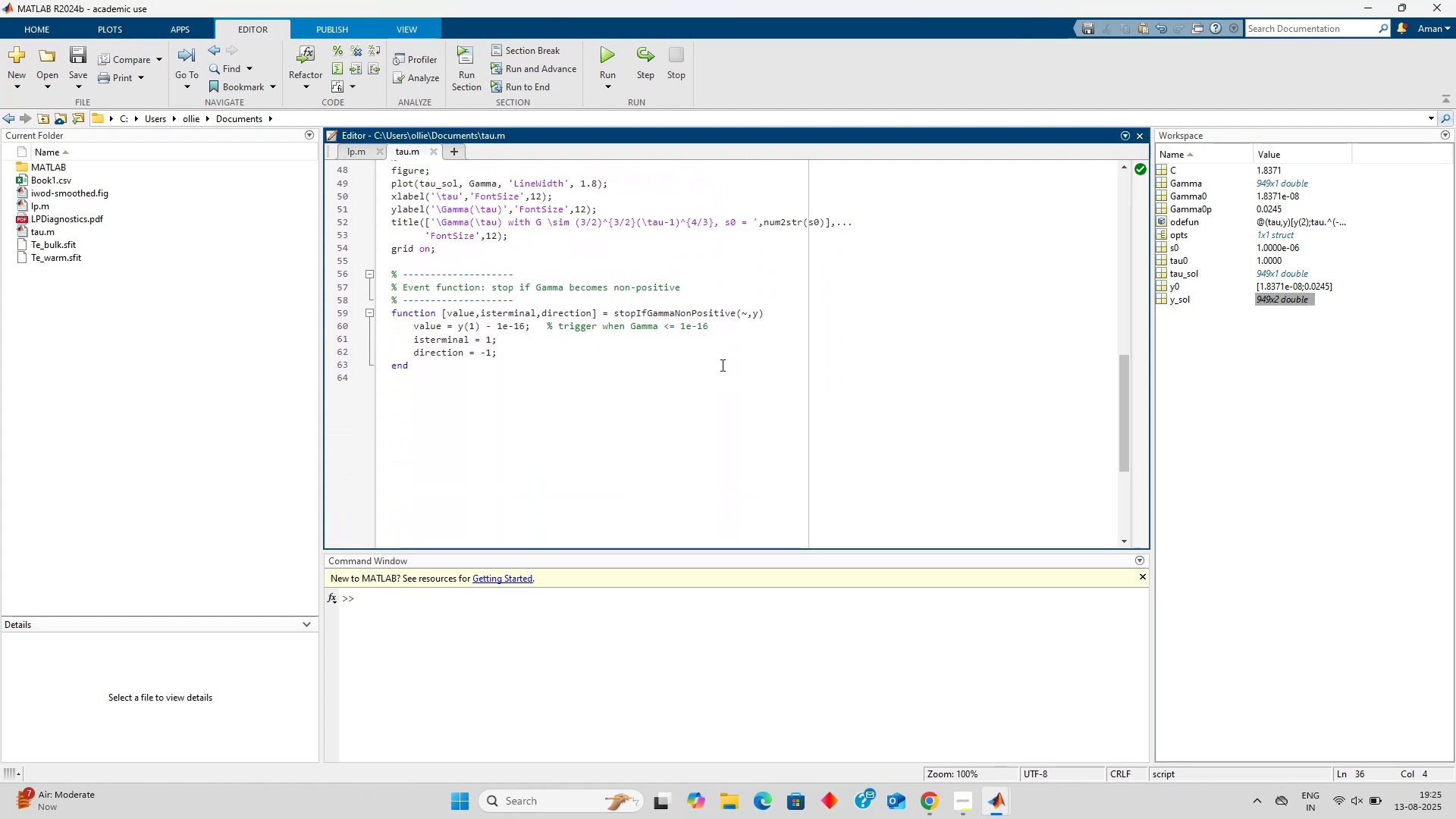 
wait(5.43)
 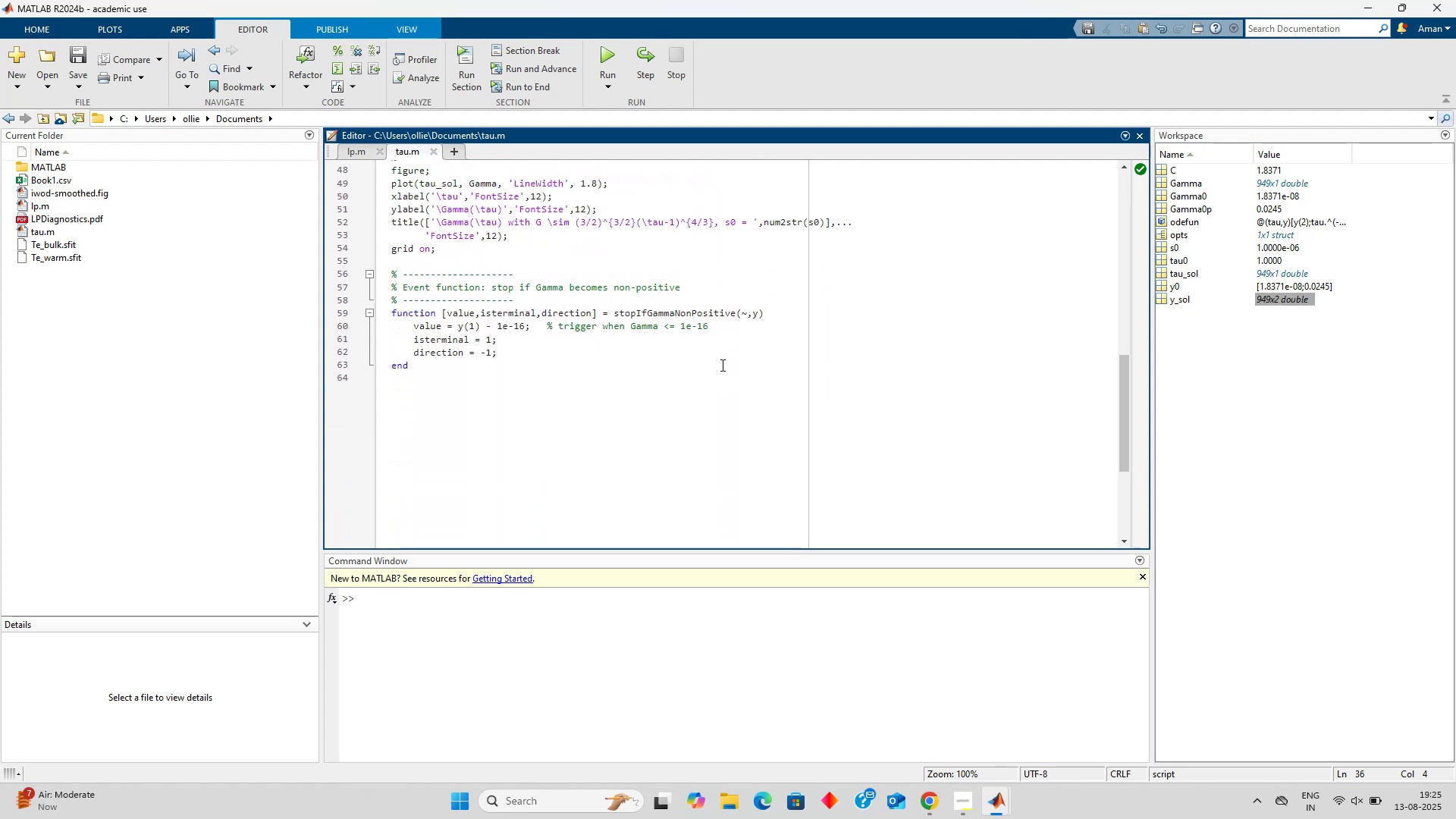 
scroll: coordinate [721, 365], scroll_direction: down, amount: 1.0
 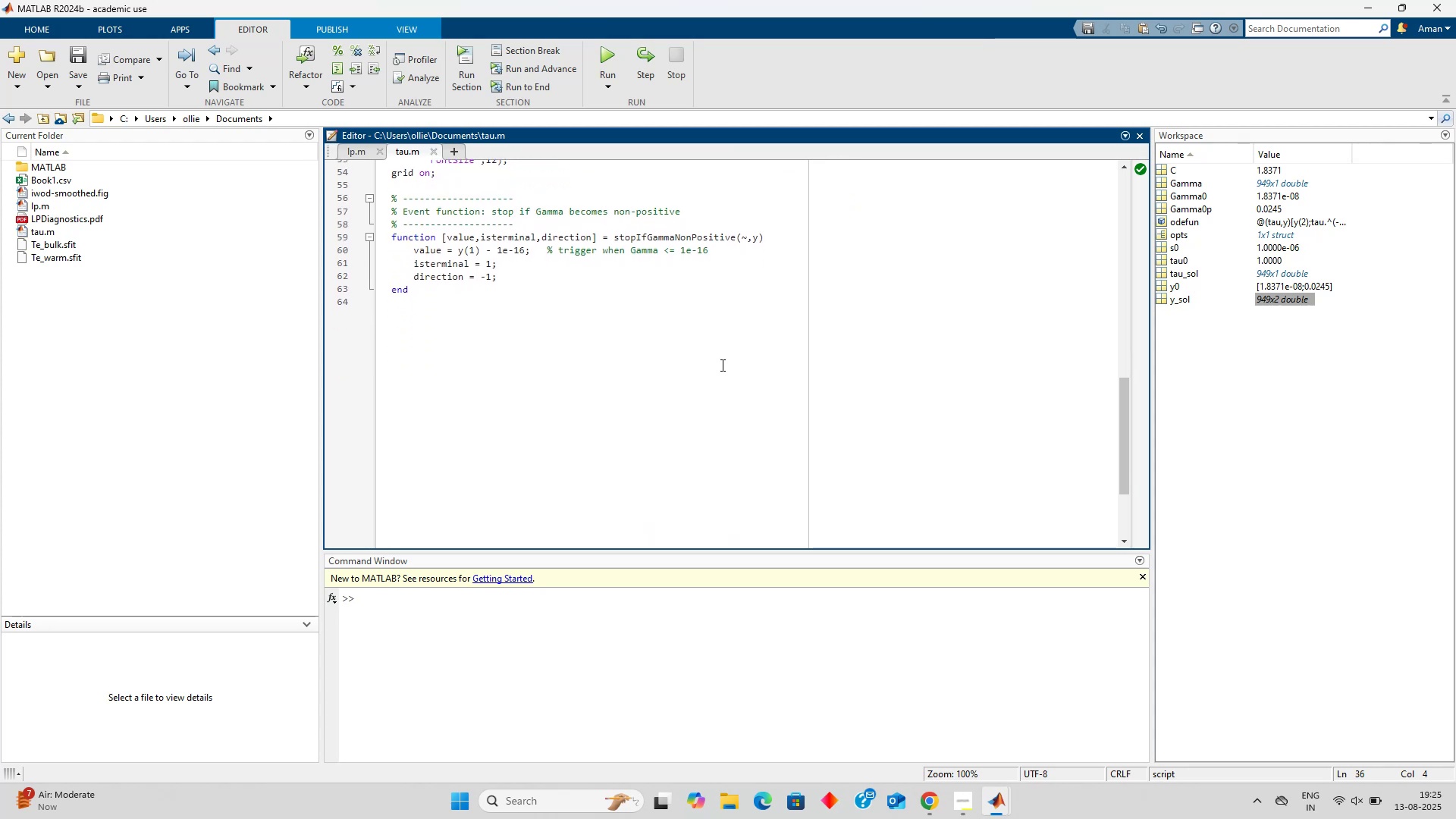 
scroll: coordinate [721, 365], scroll_direction: up, amount: 1.0
 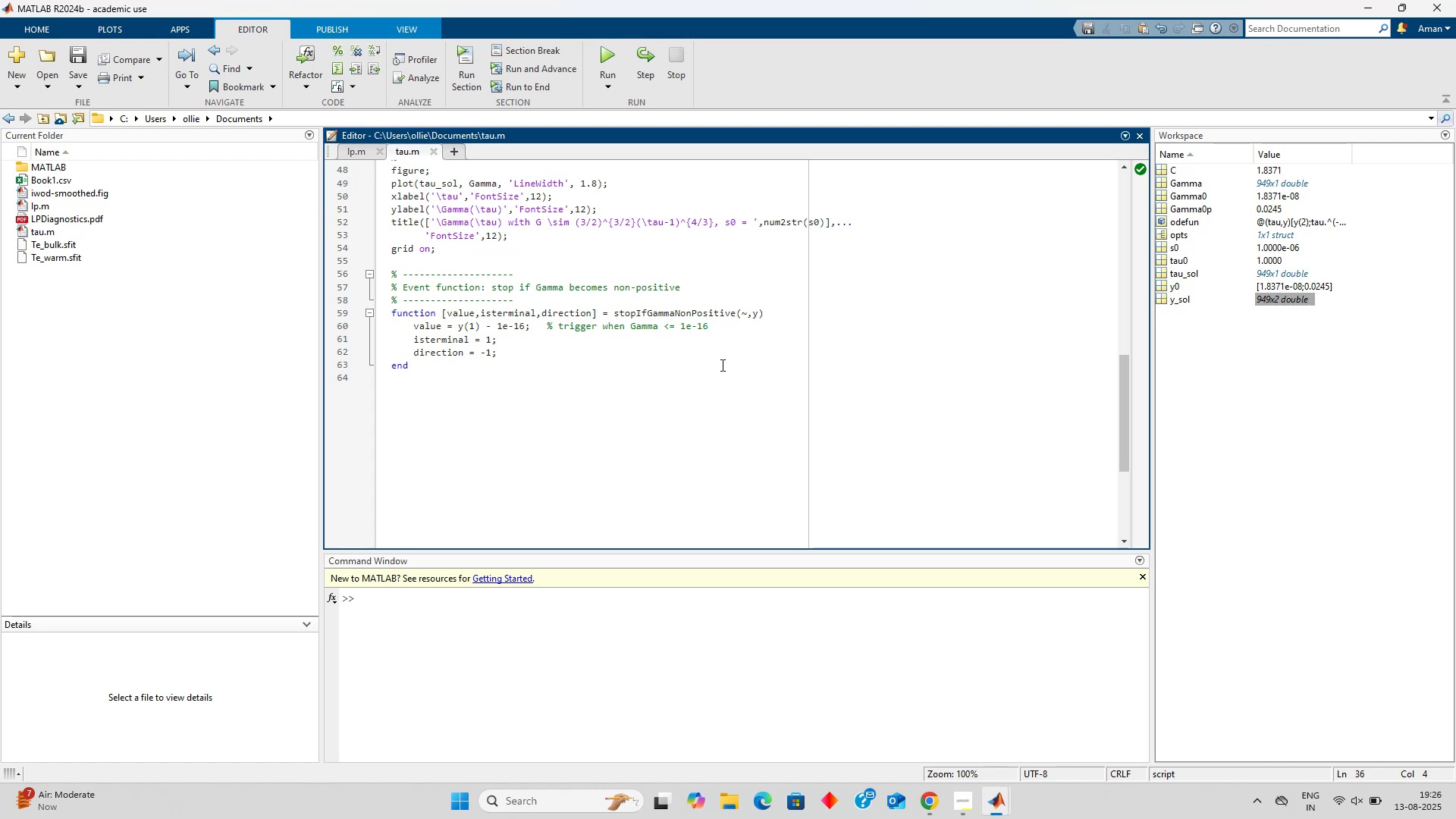 
wait(25.95)
 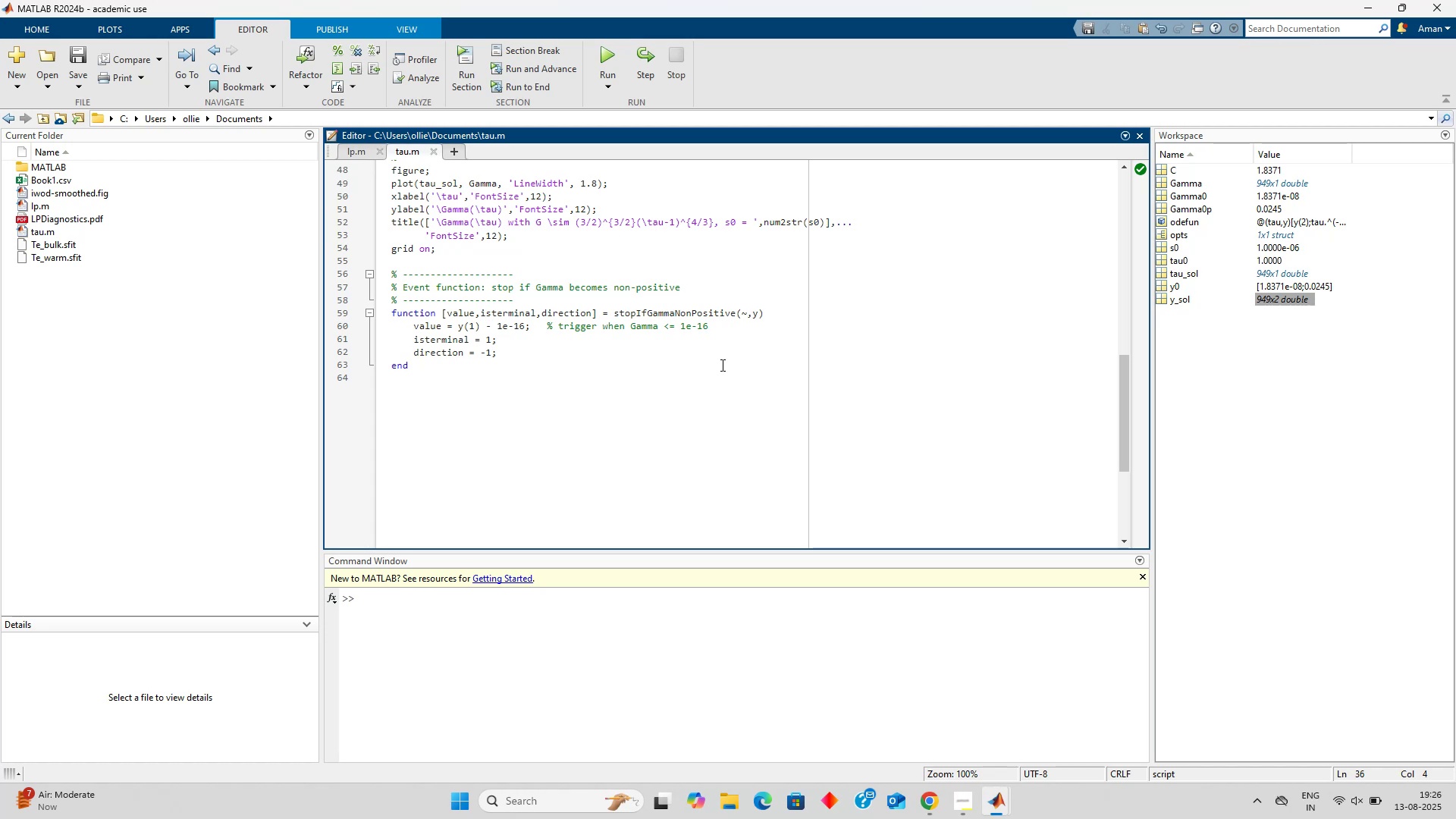 
scroll: coordinate [721, 365], scroll_direction: up, amount: 2.0
 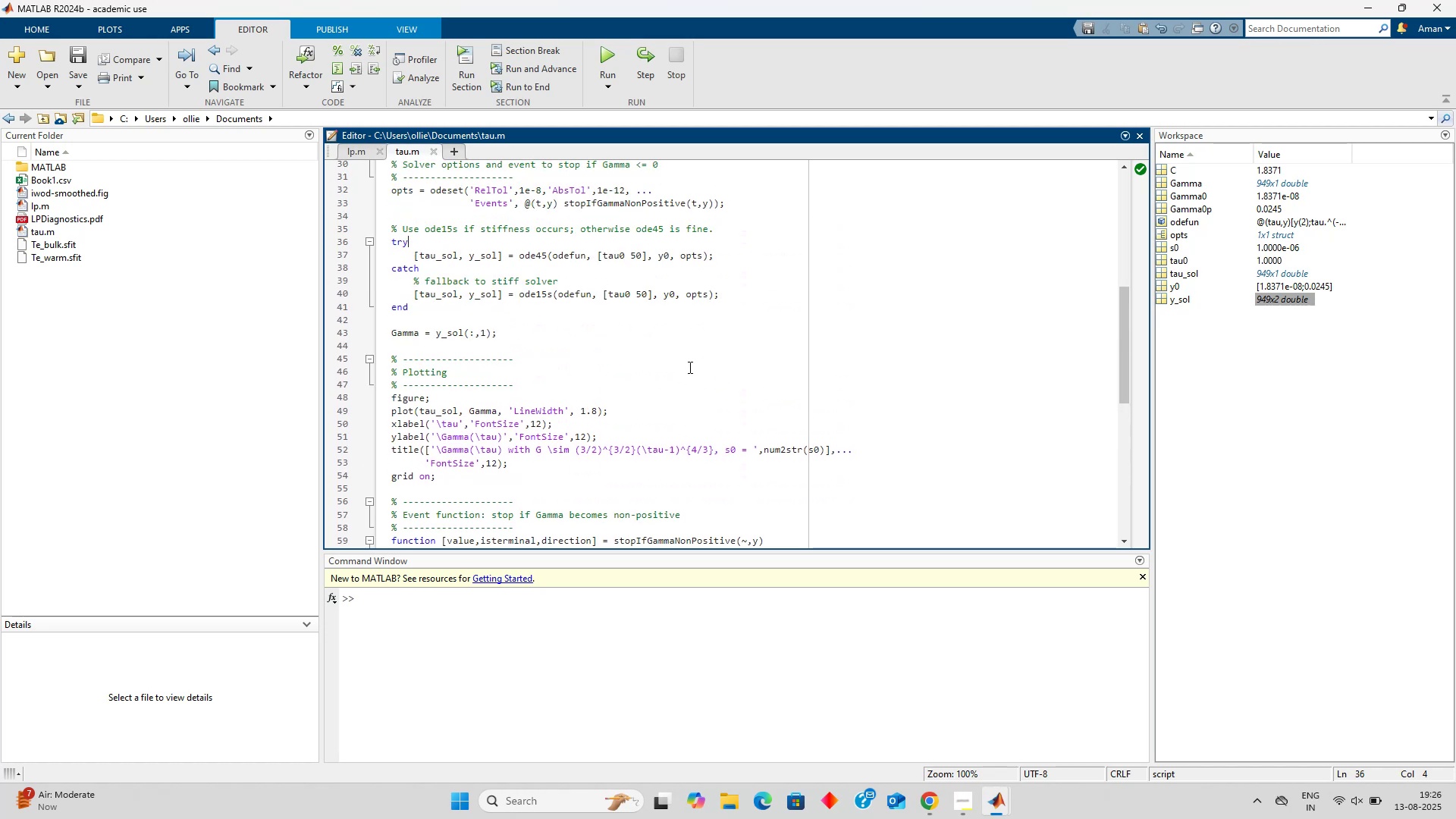 
left_click([628, 369])
 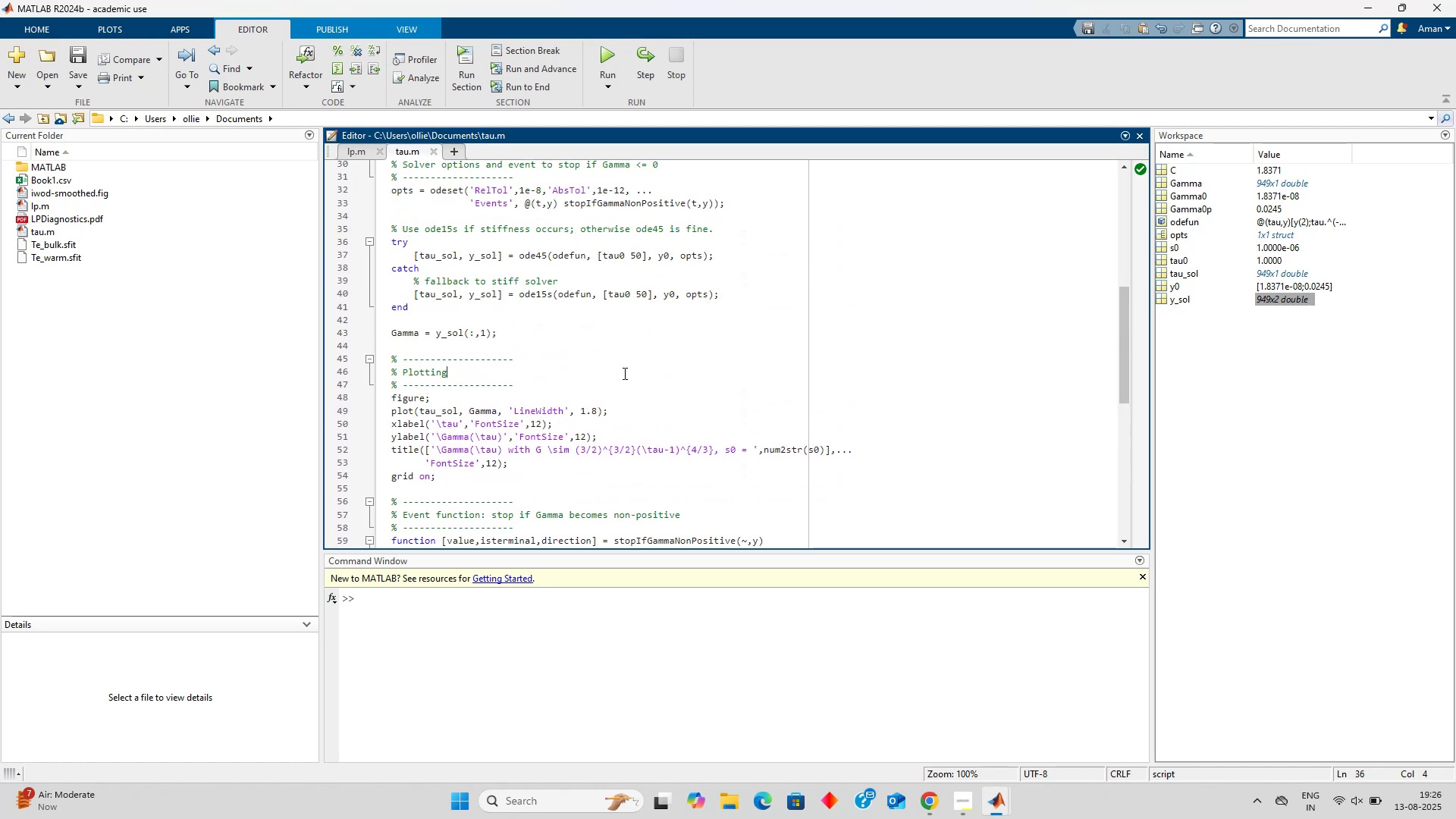 
scroll: coordinate [572, 423], scroll_direction: down, amount: 1.0
 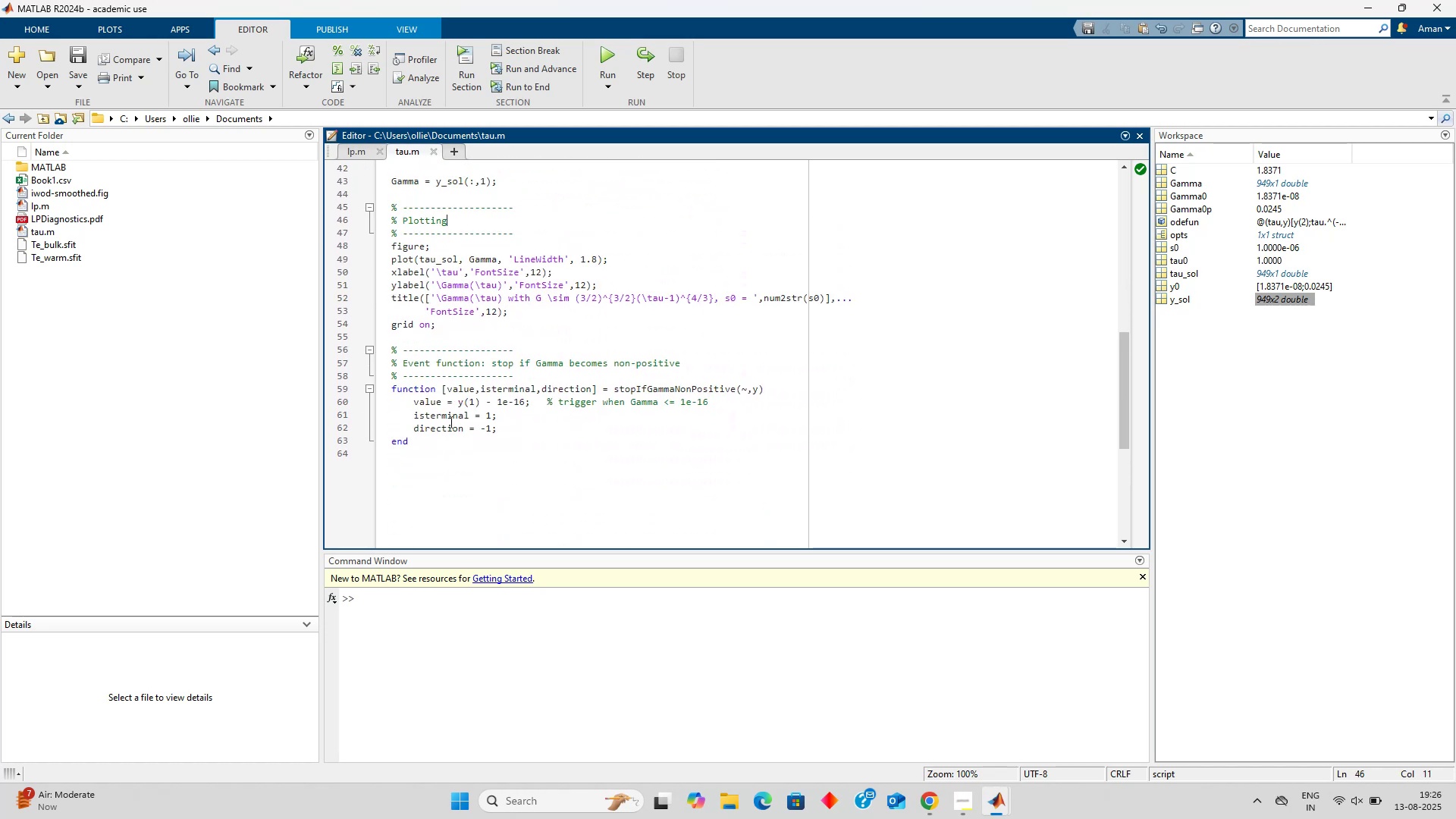 
left_click([441, 422])
 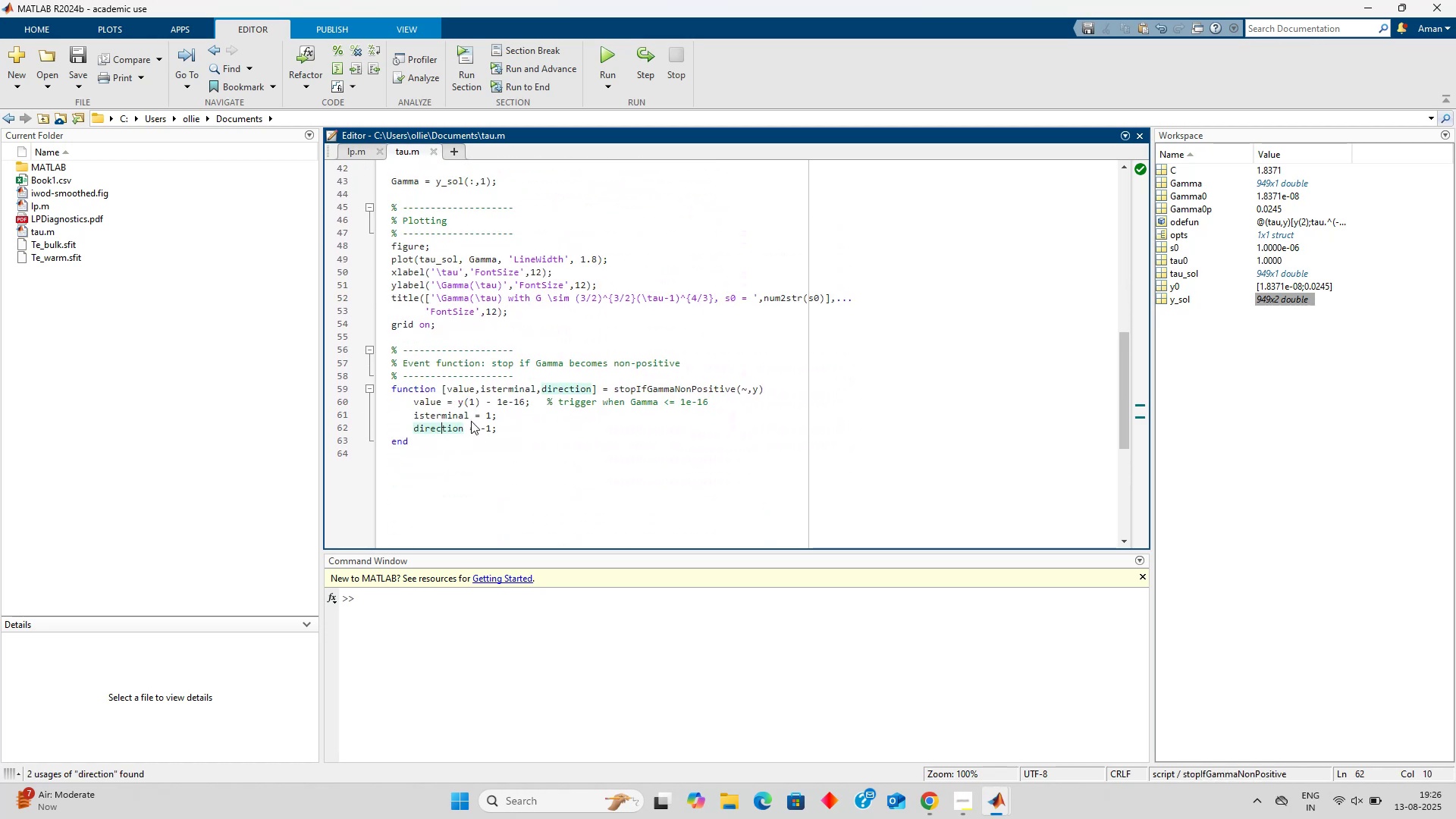 
left_click([471, 421])
 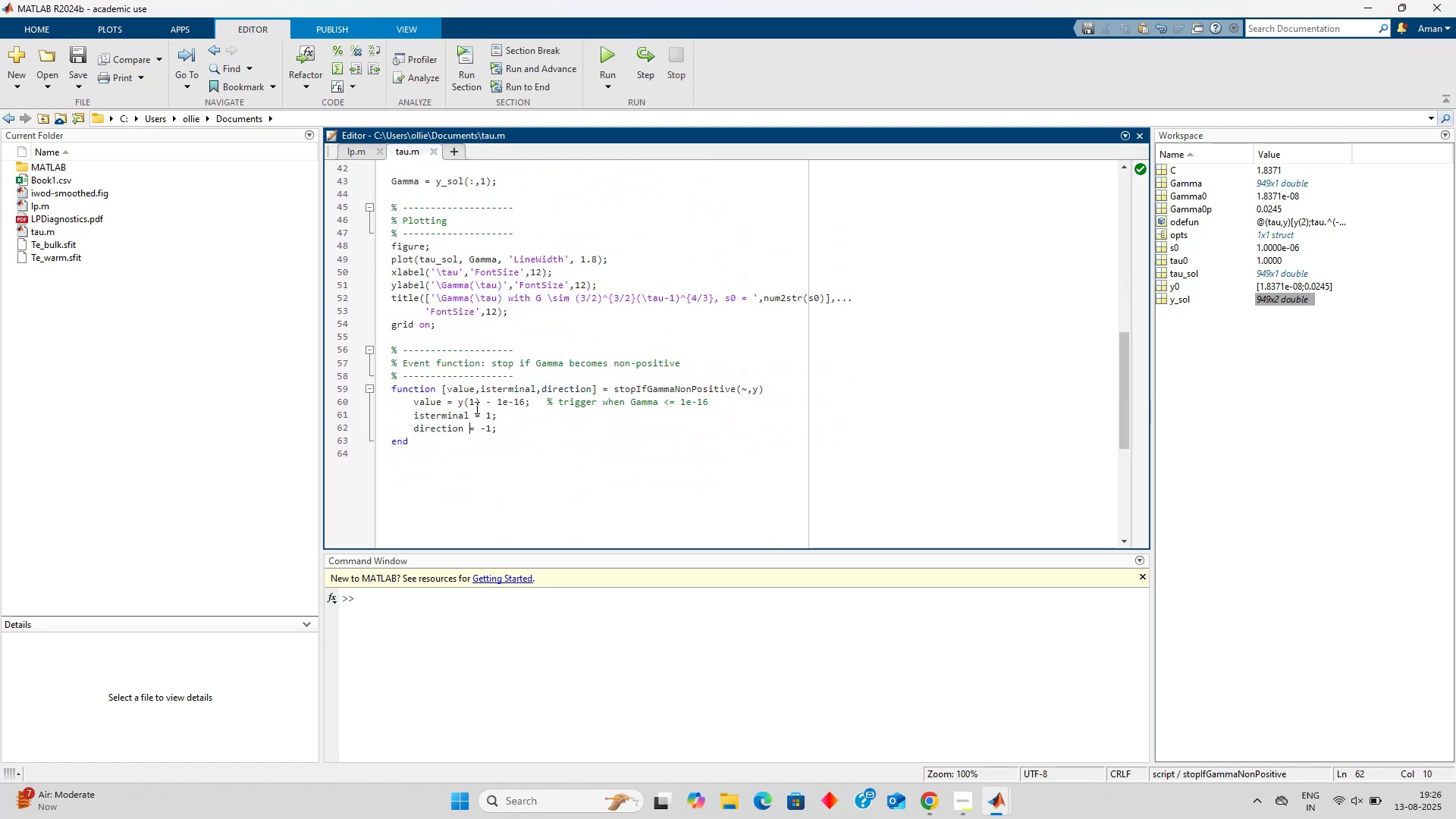 
scroll: coordinate [482, 381], scroll_direction: up, amount: 2.0
 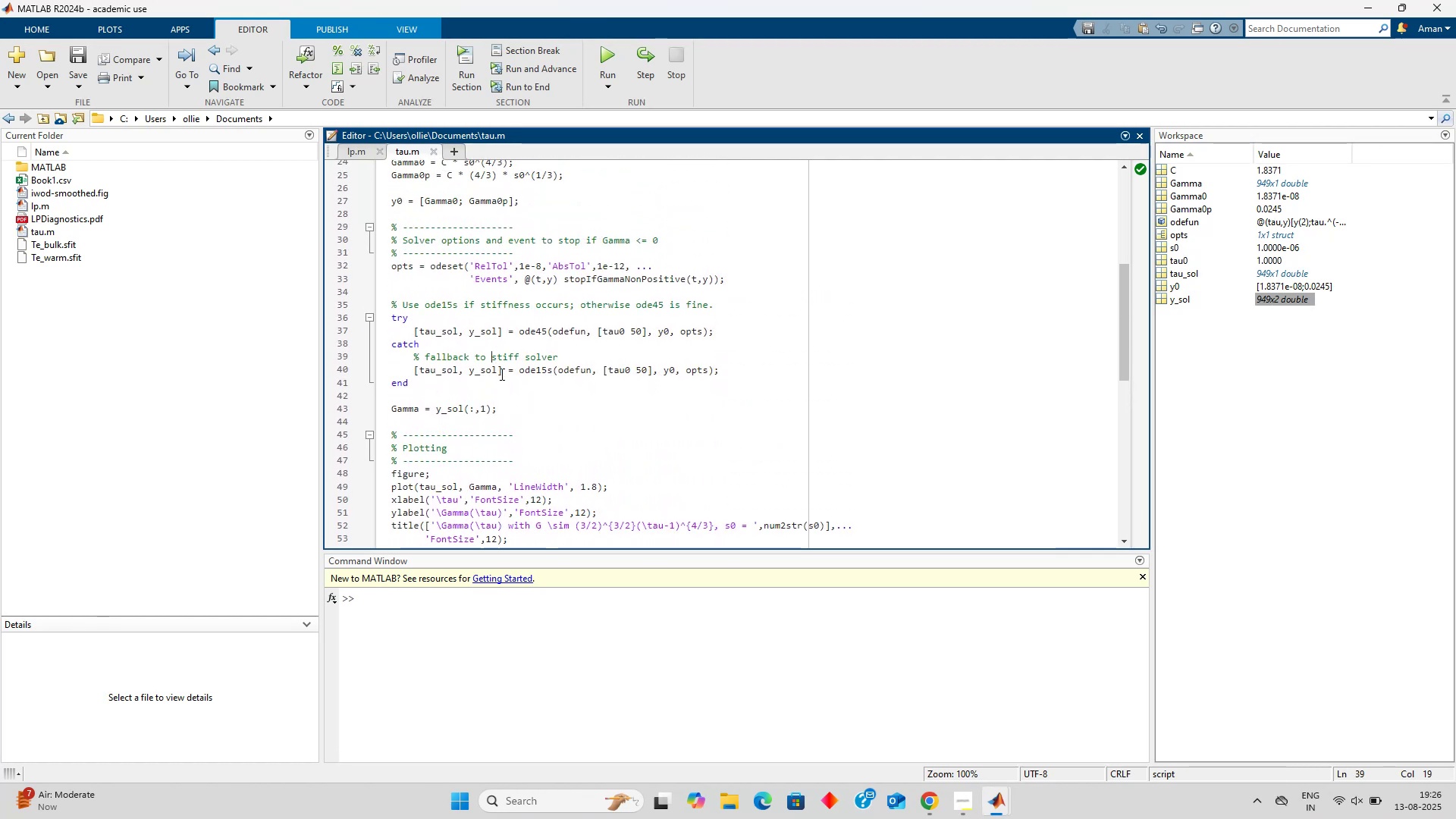 
double_click([589, 372])
 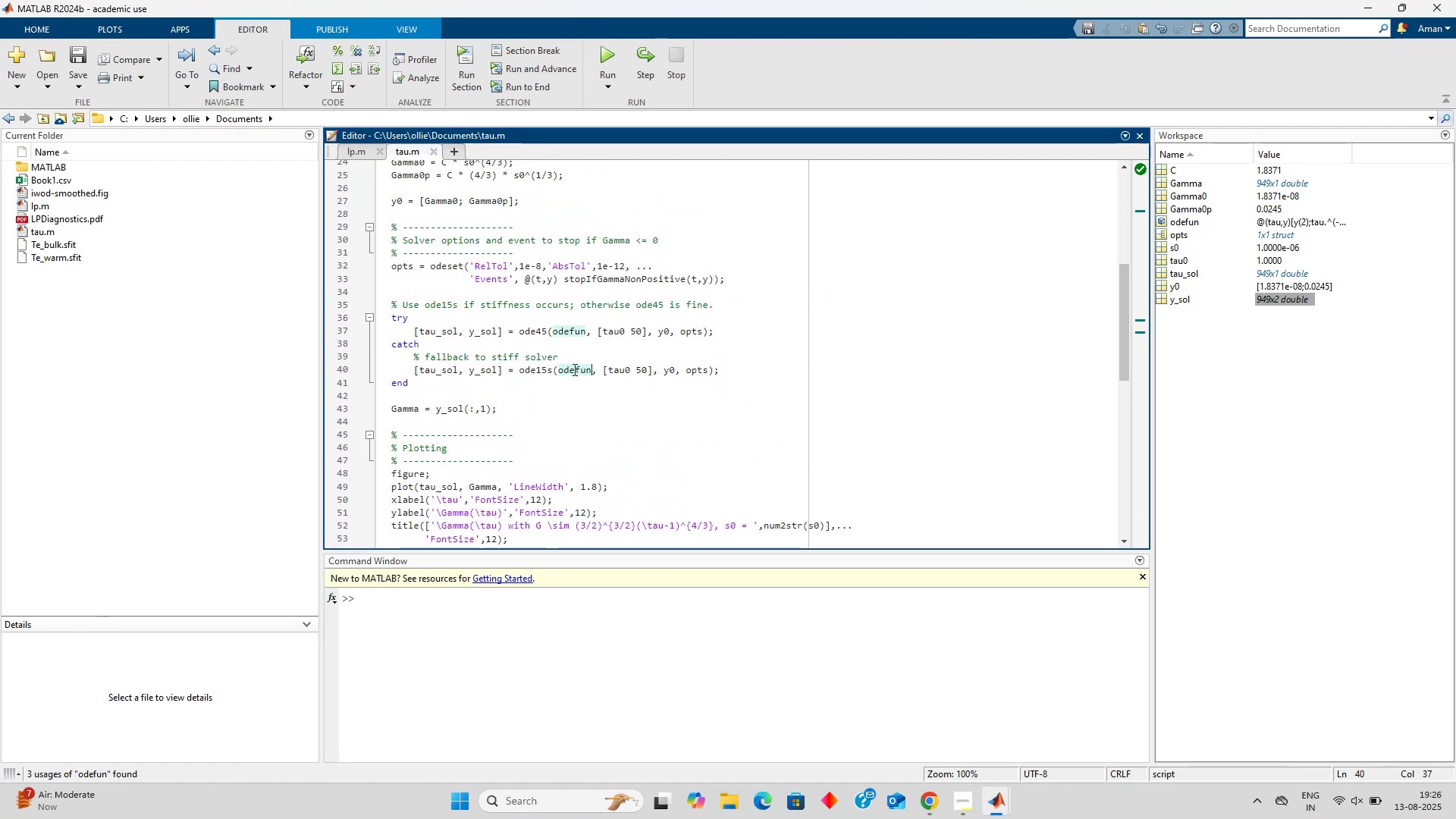 
left_click([553, 366])
 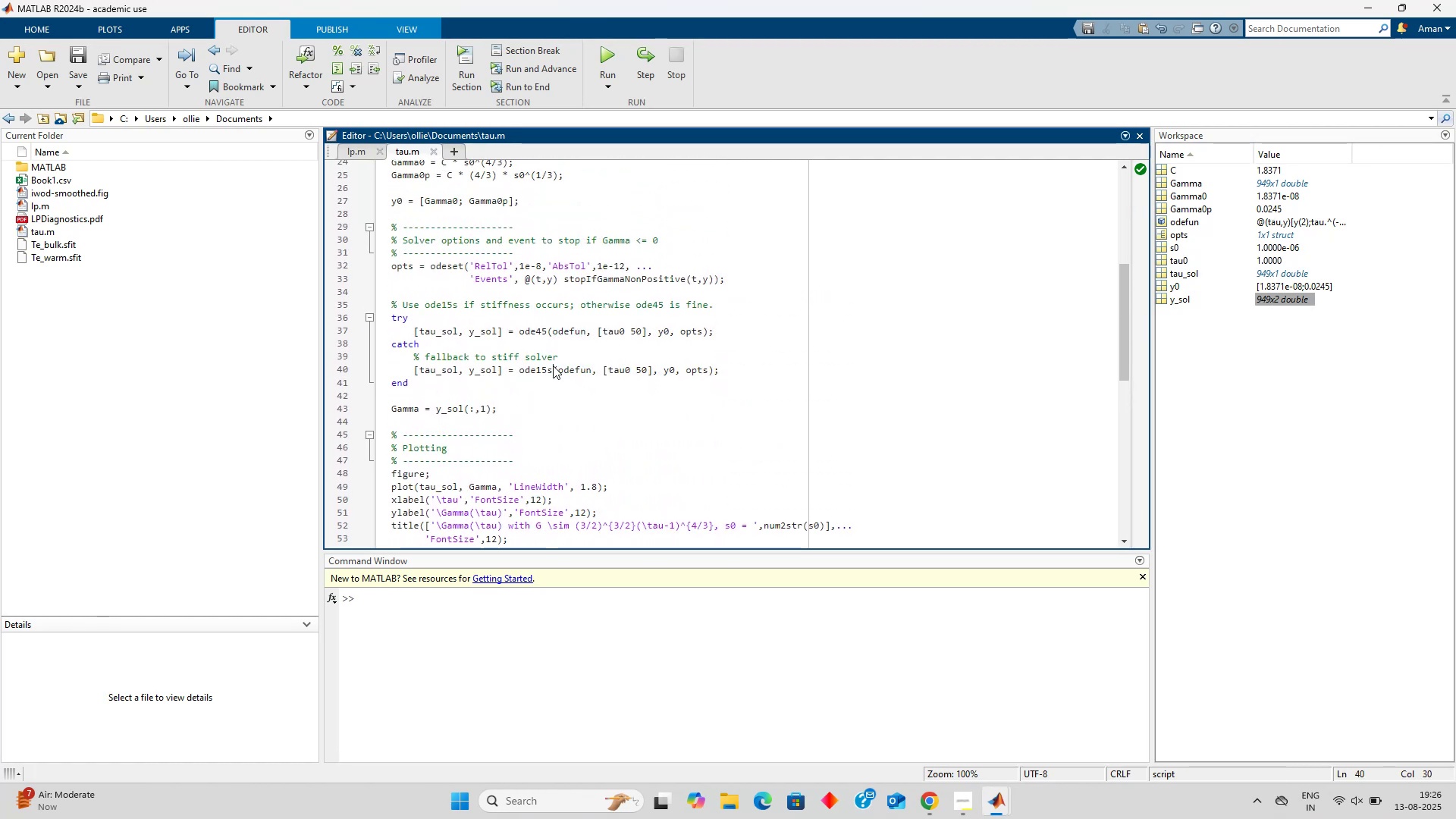 
wait(9.83)
 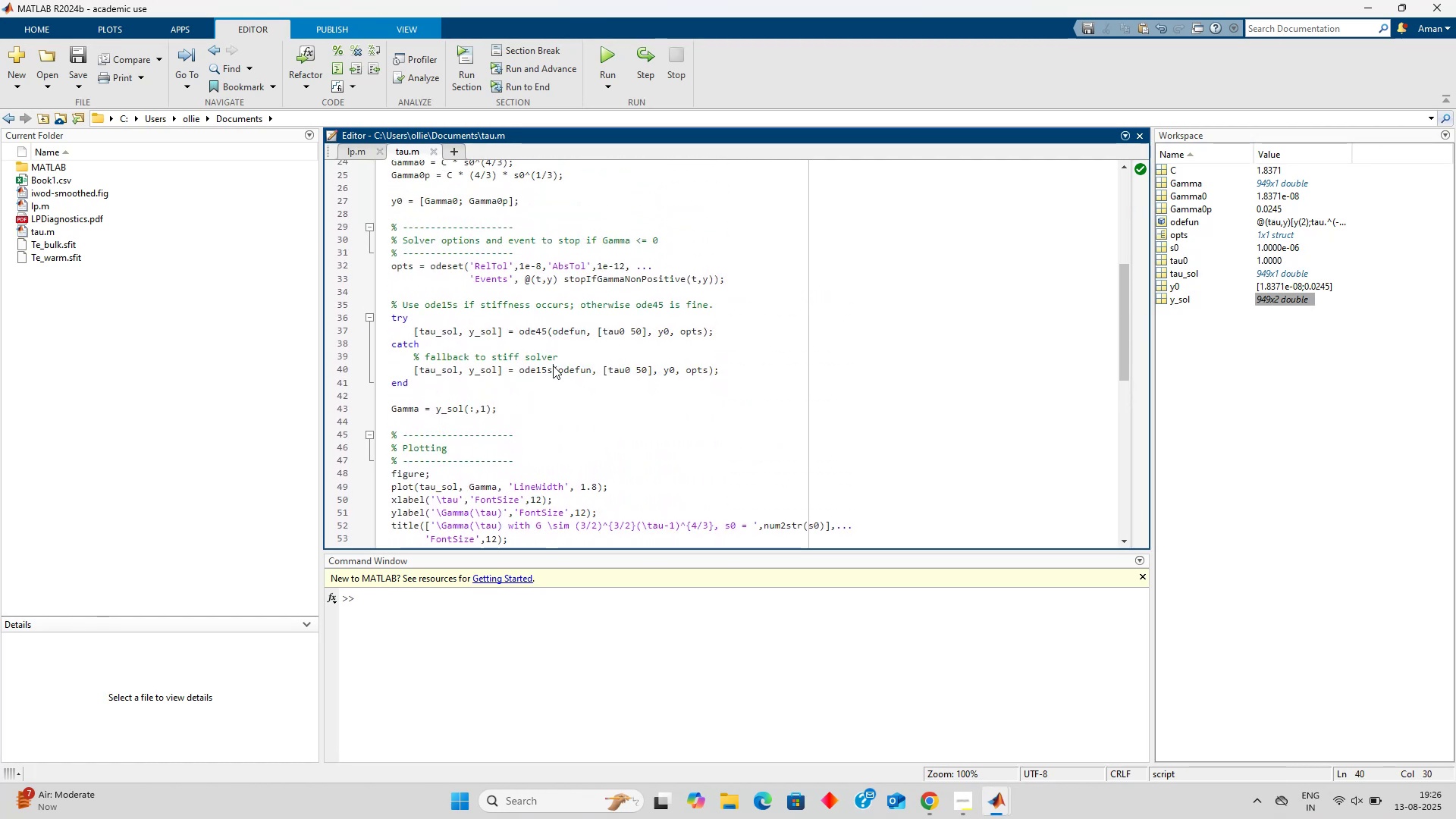 
scroll: coordinate [553, 366], scroll_direction: up, amount: 4.0
 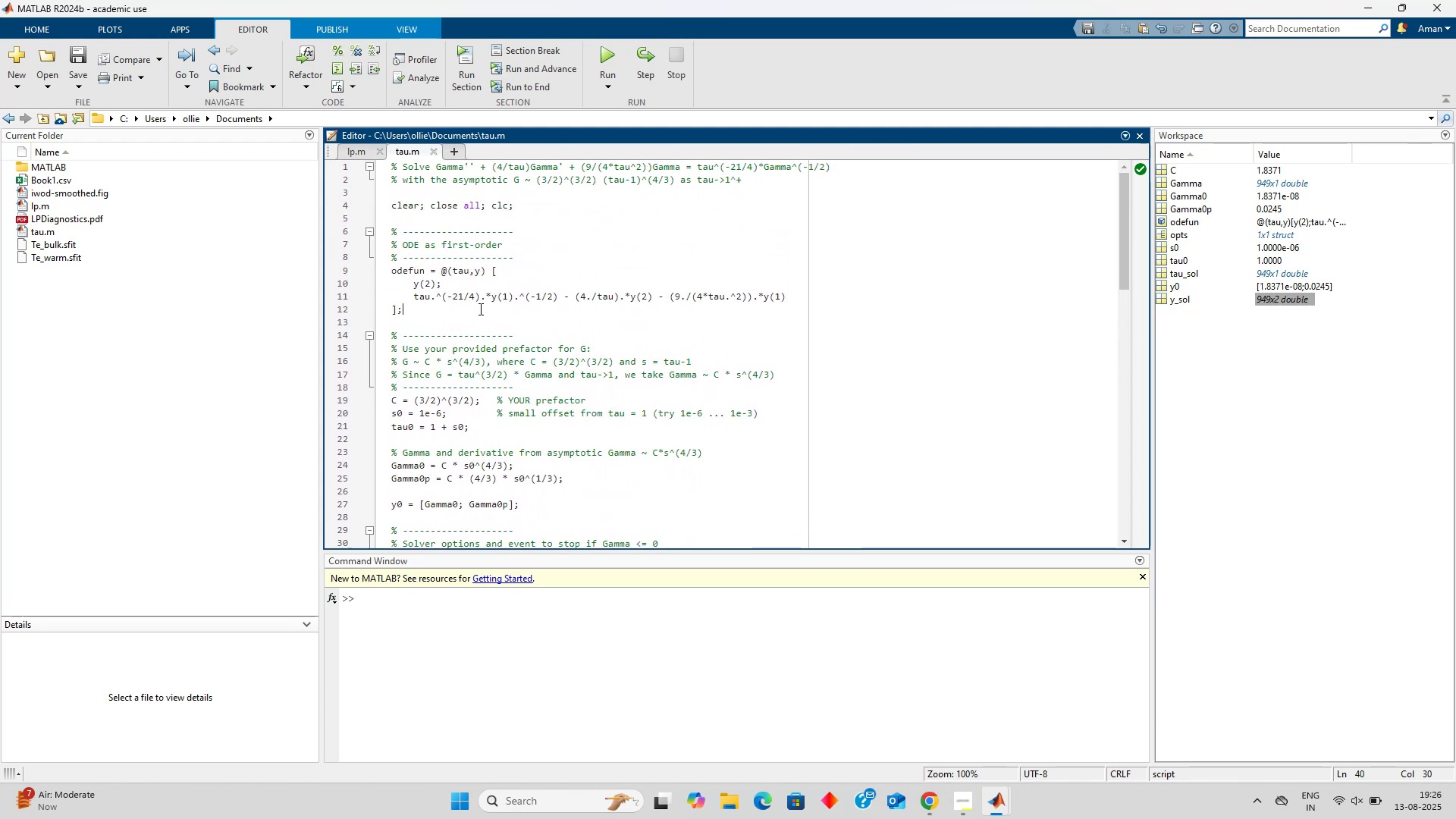 
double_click([526, 290])
 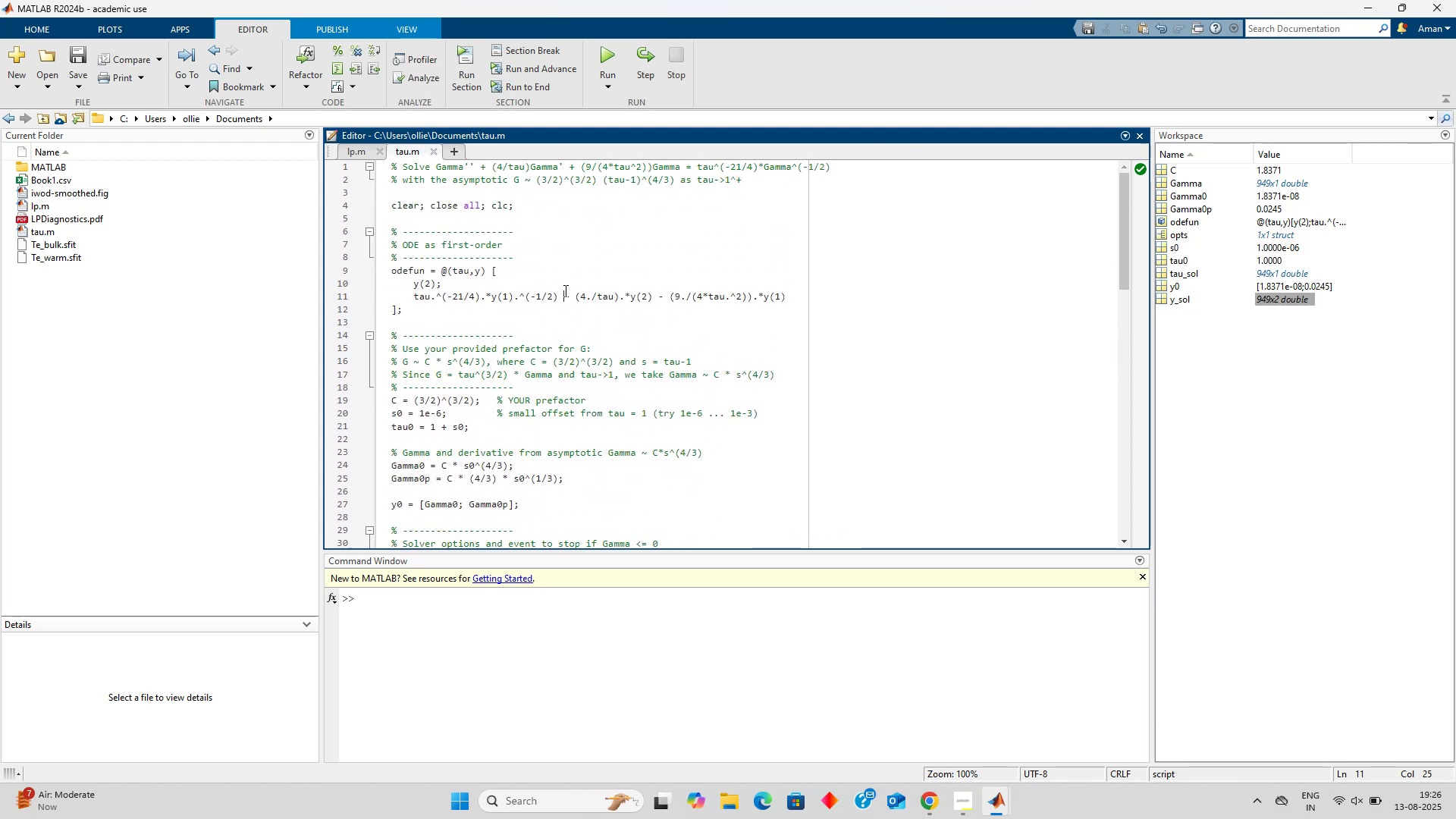 
double_click([604, 290])
 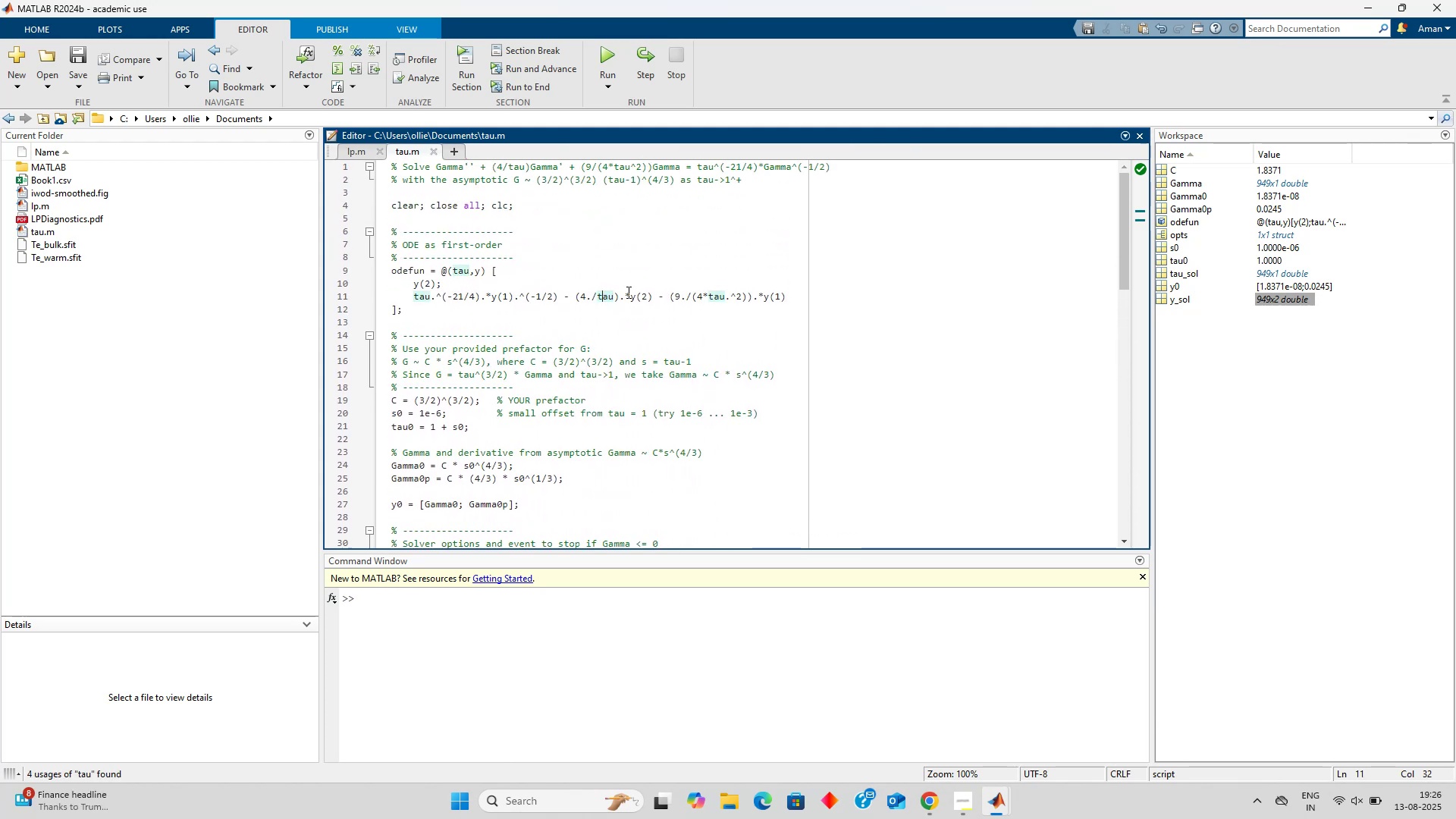 
triple_click([629, 293])
 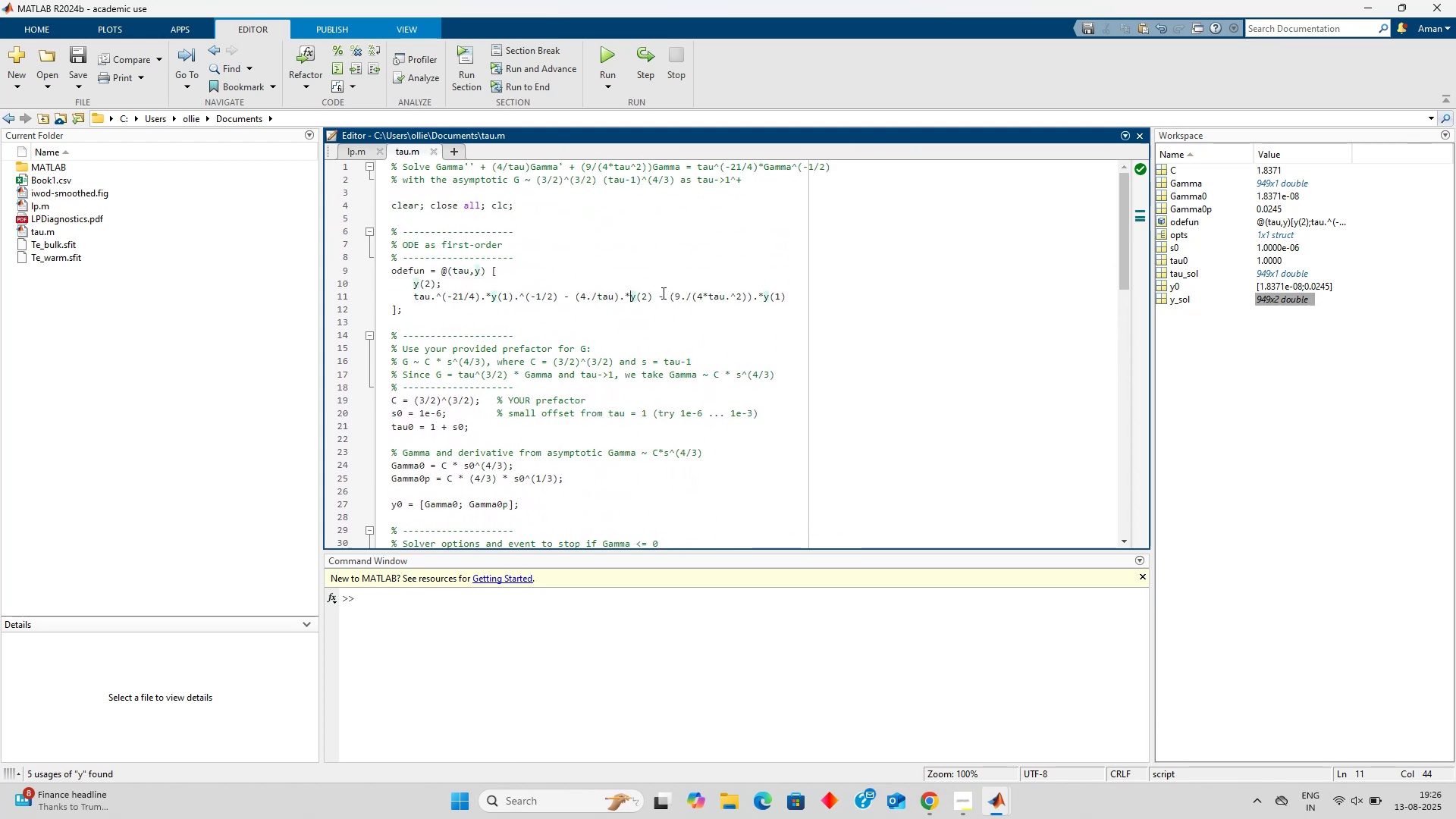 
triple_click([662, 293])
 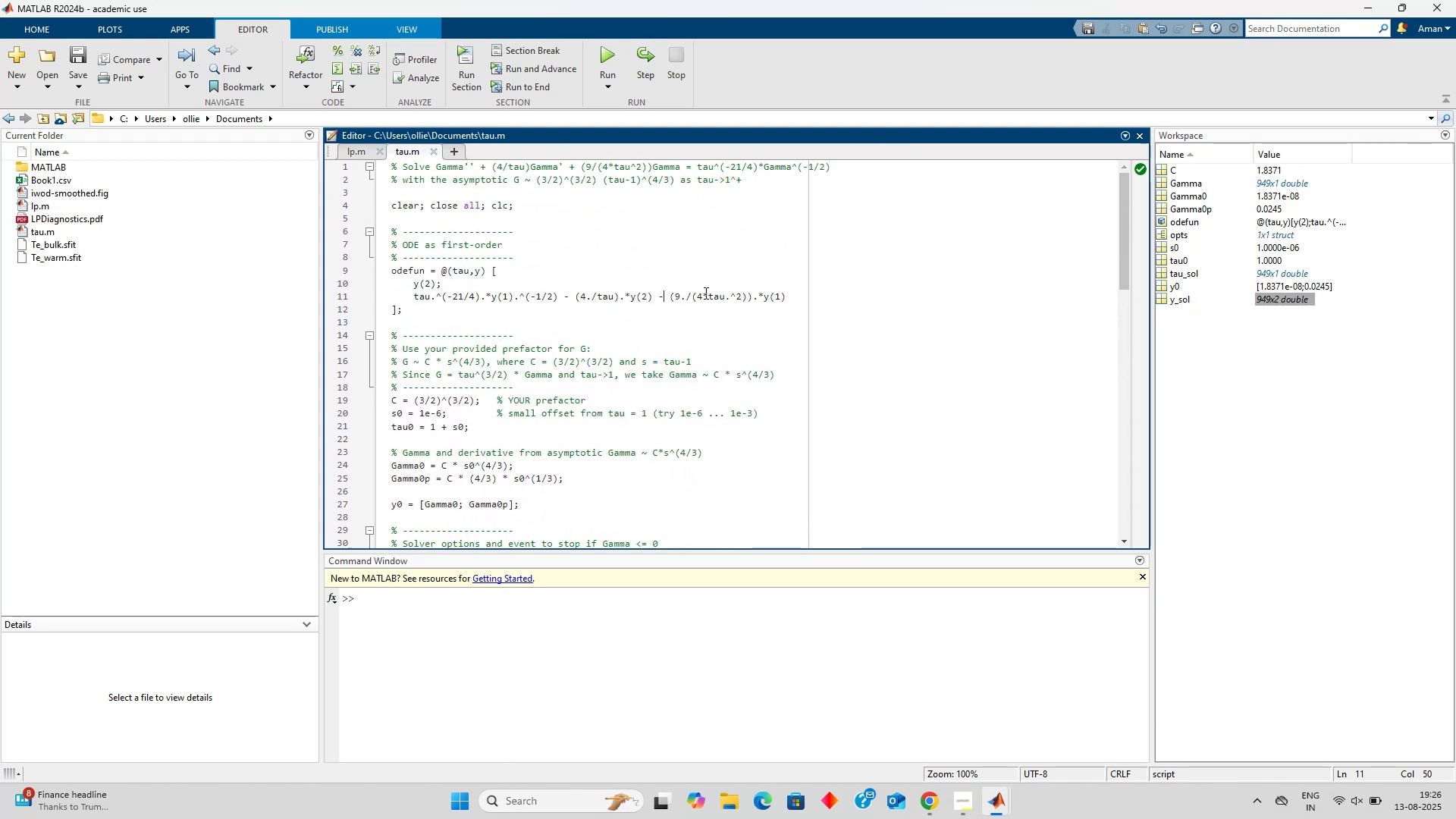 
triple_click([706, 293])
 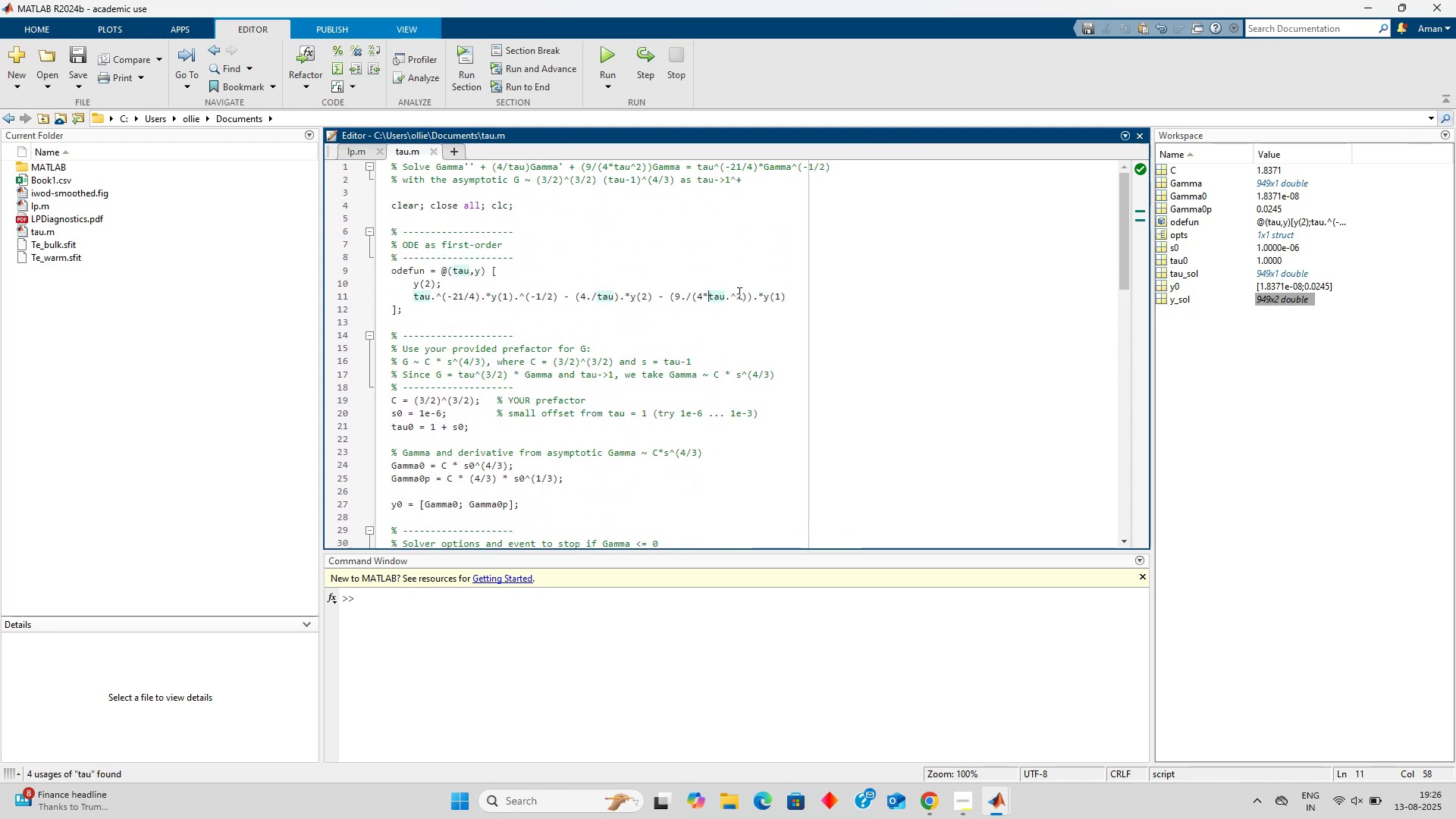 
triple_click([741, 293])
 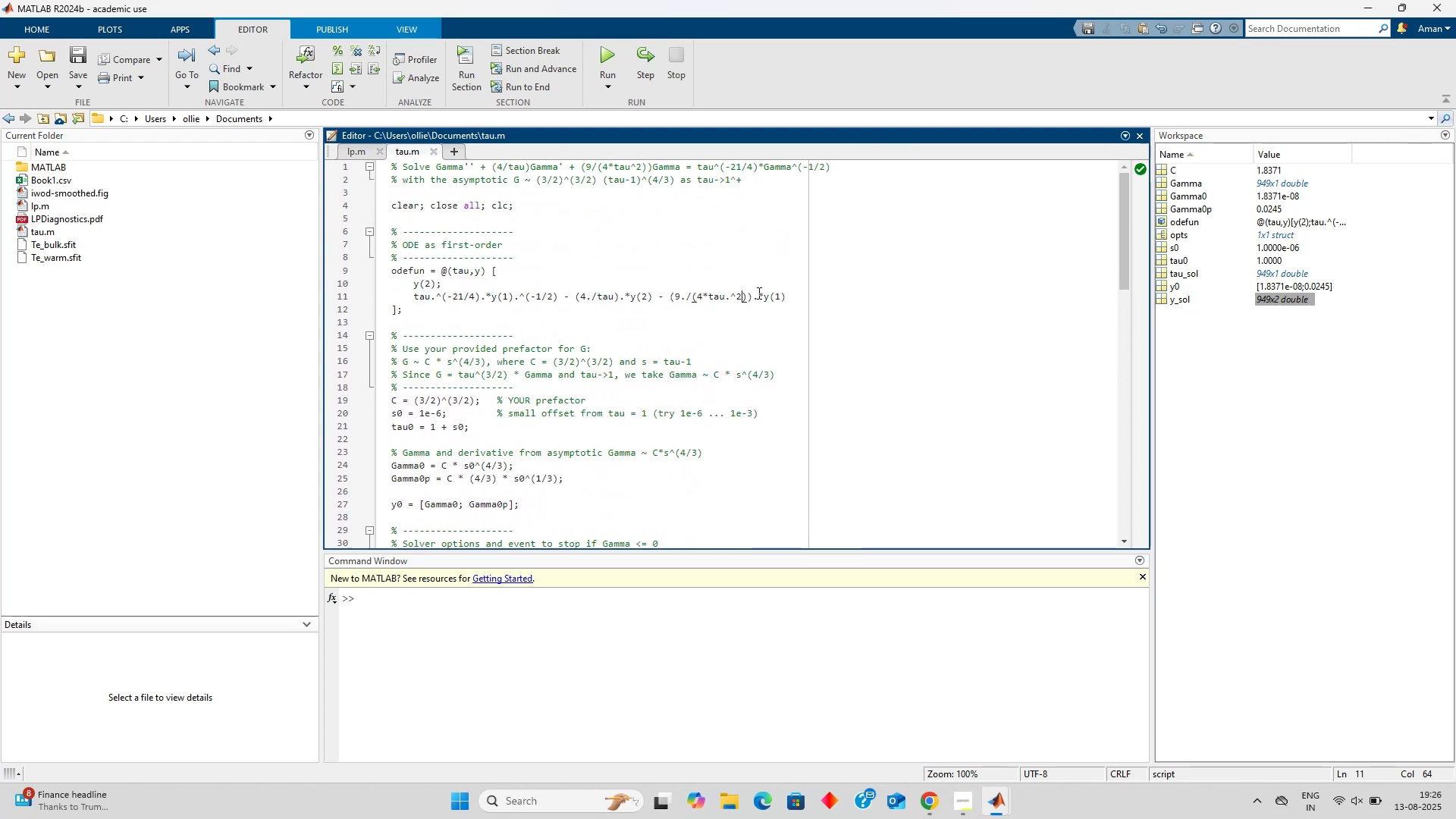 
left_click([758, 293])
 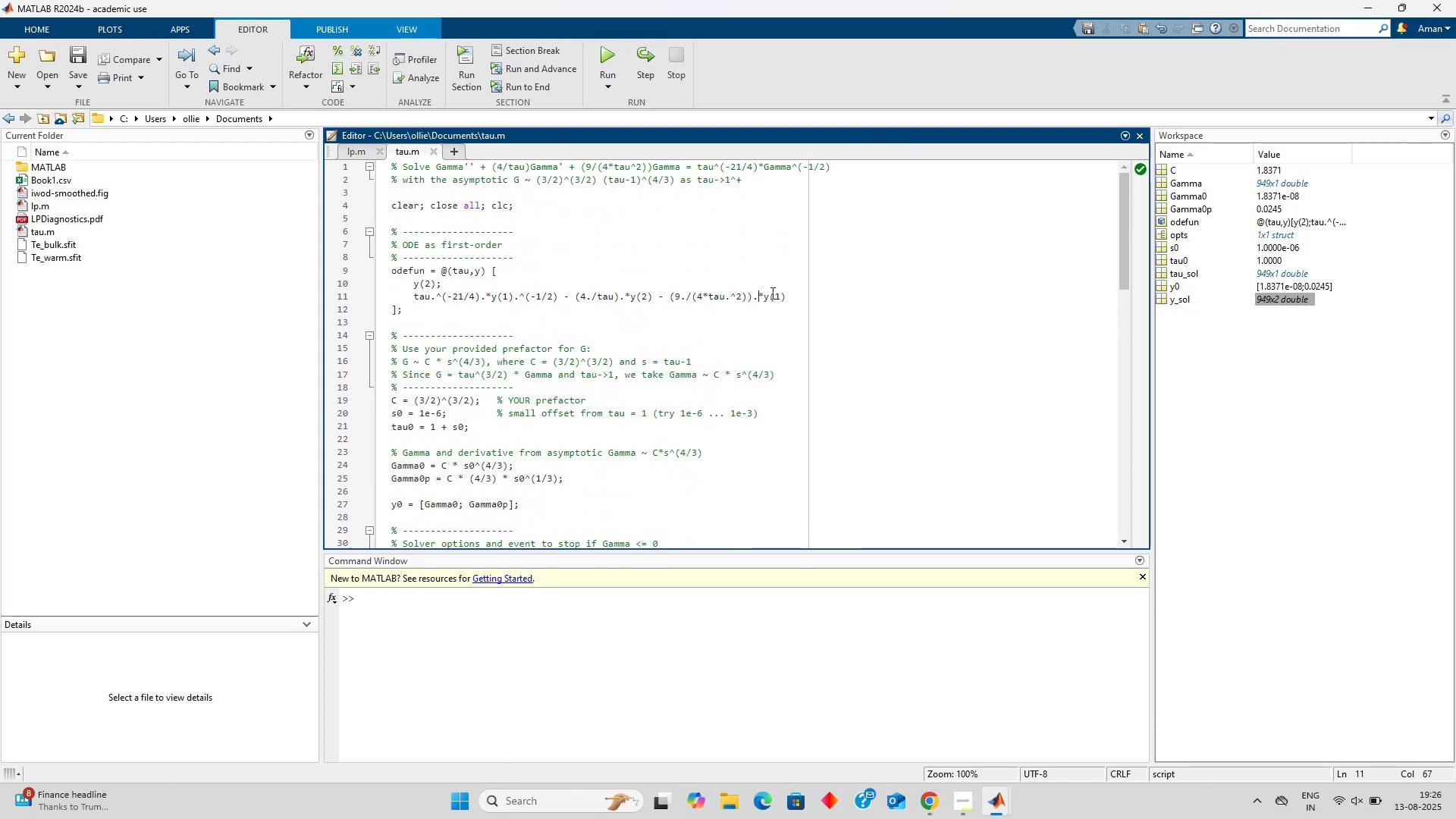 
left_click([773, 293])
 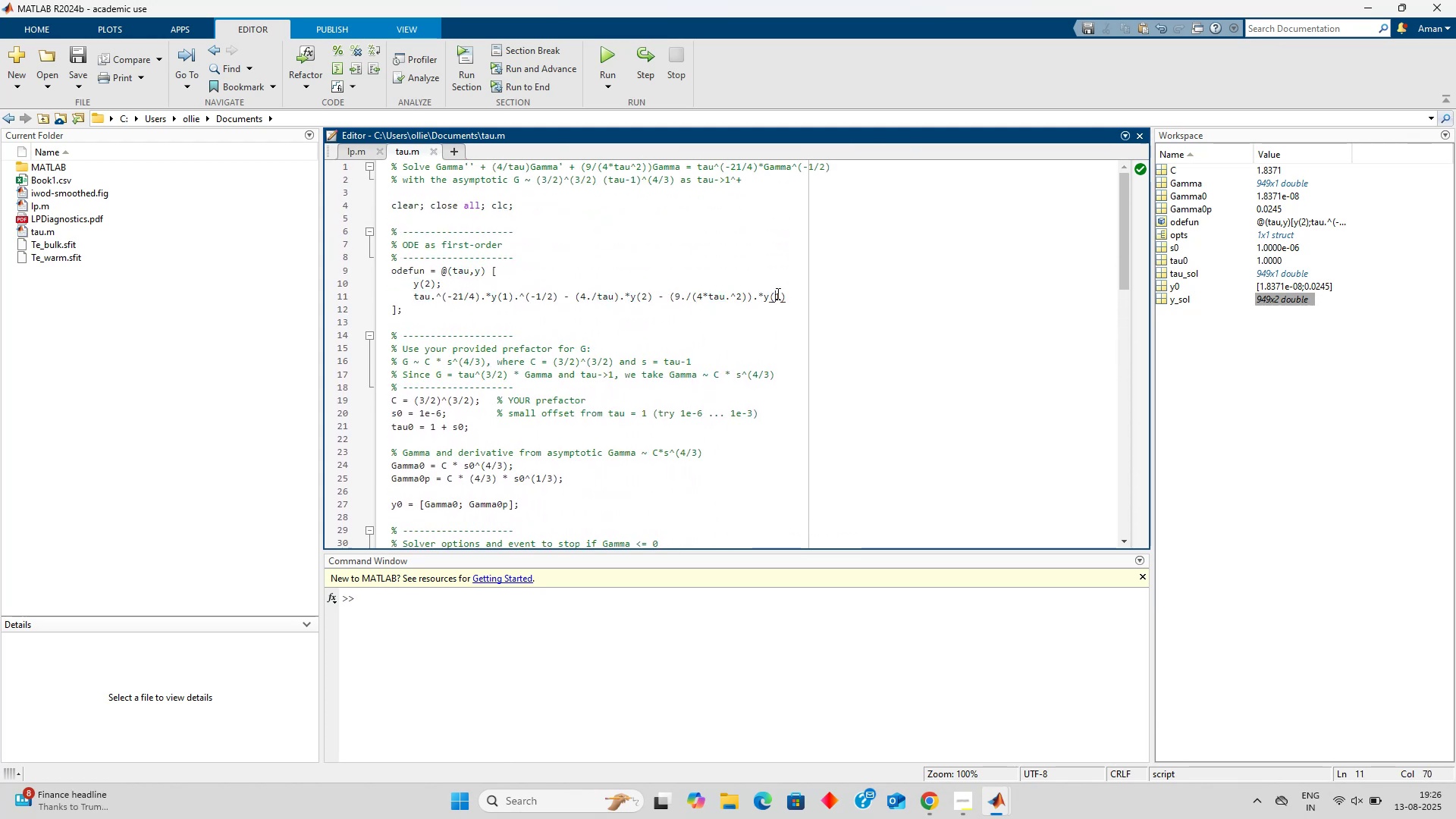 
double_click([777, 293])
 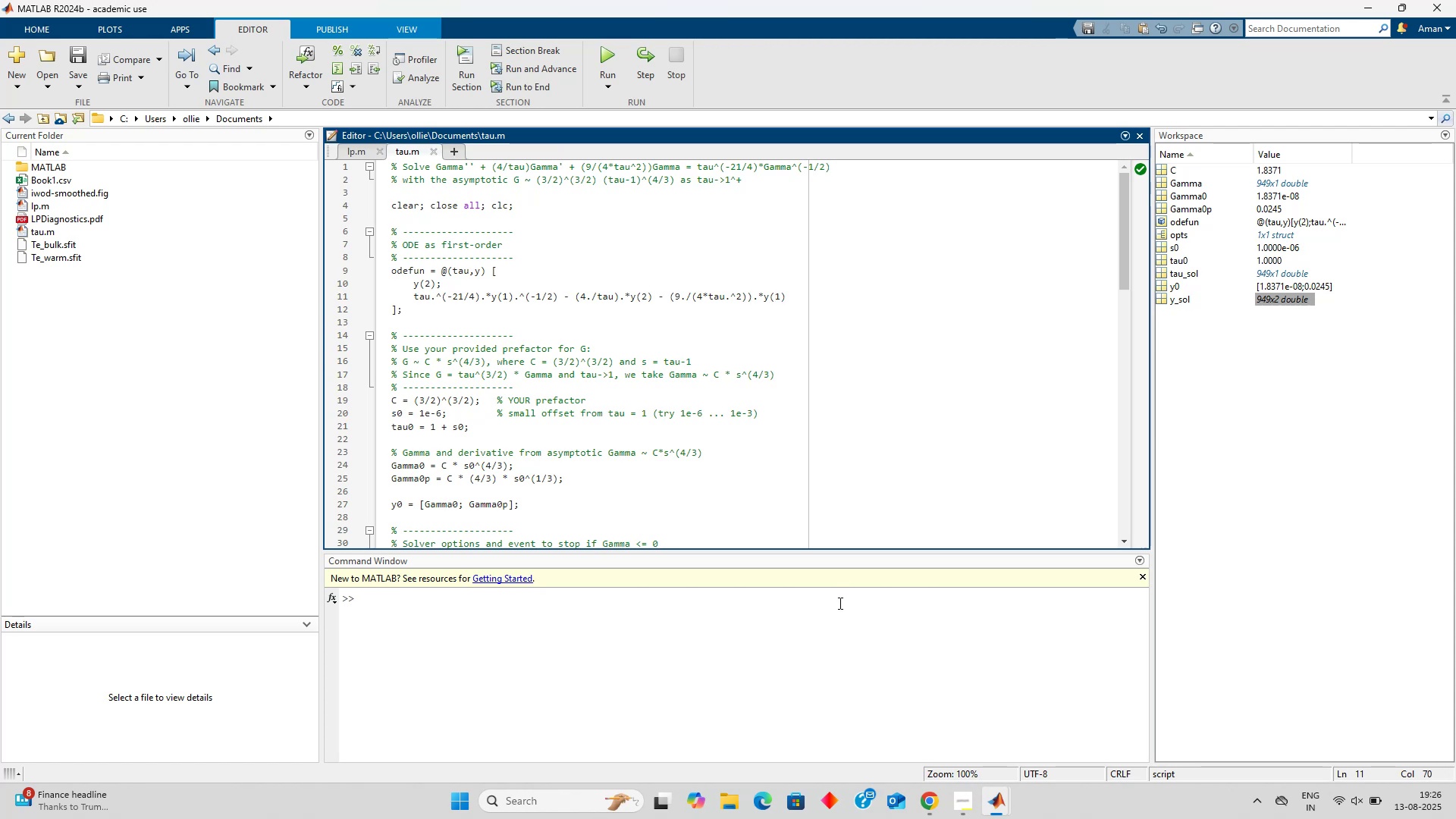 
wait(9.74)
 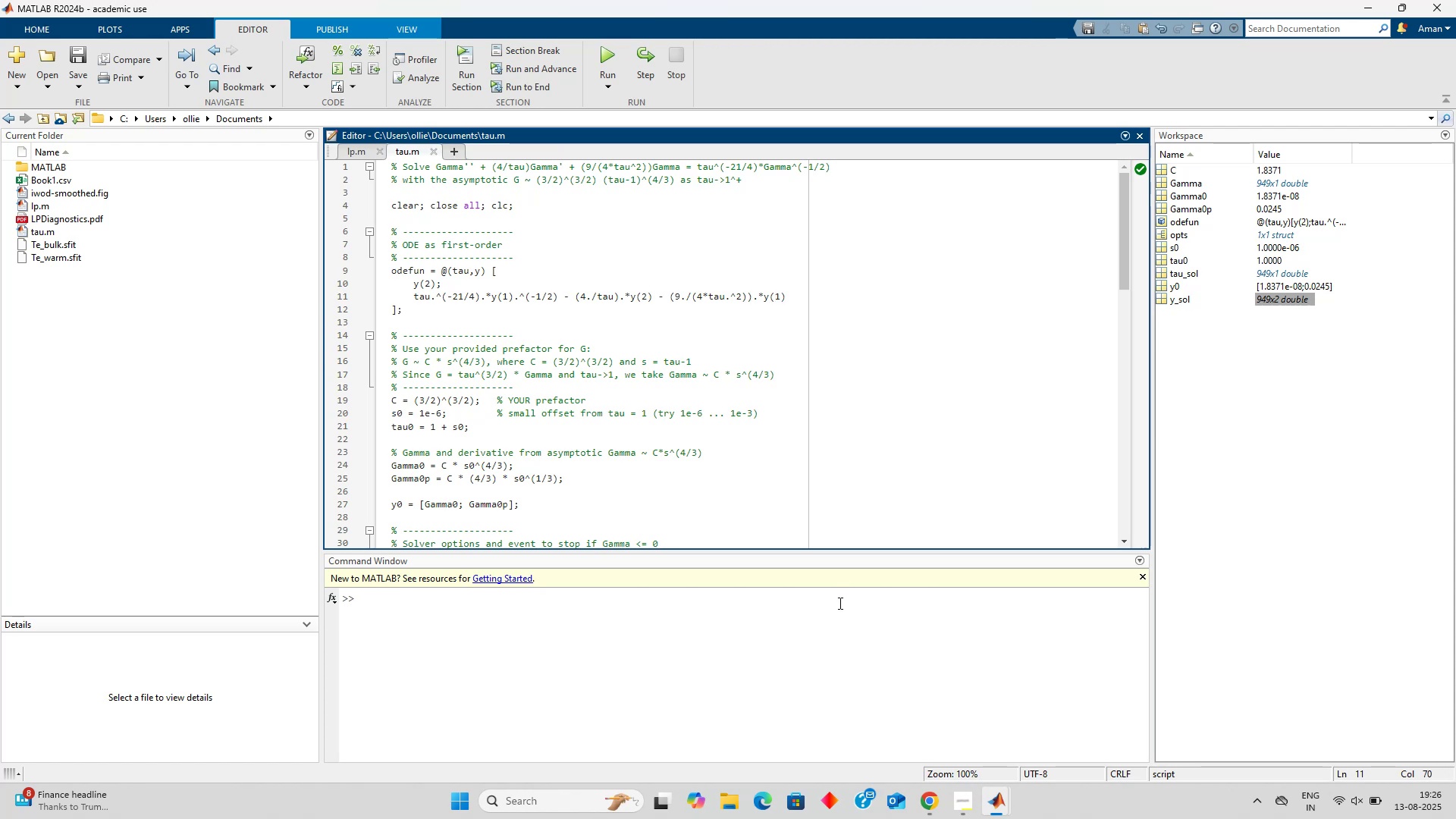 
left_click([927, 809])
 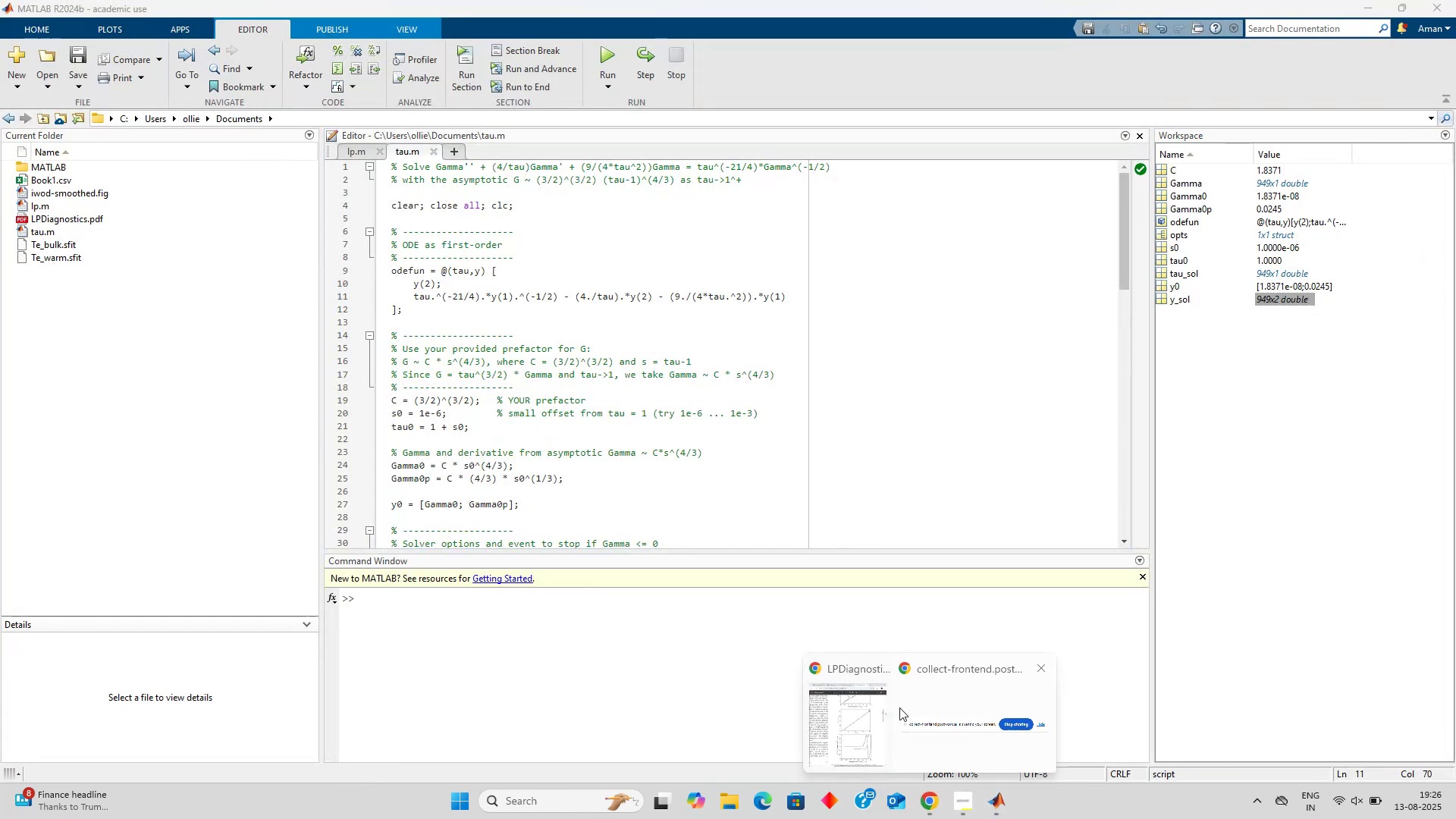 
left_click([845, 710])
 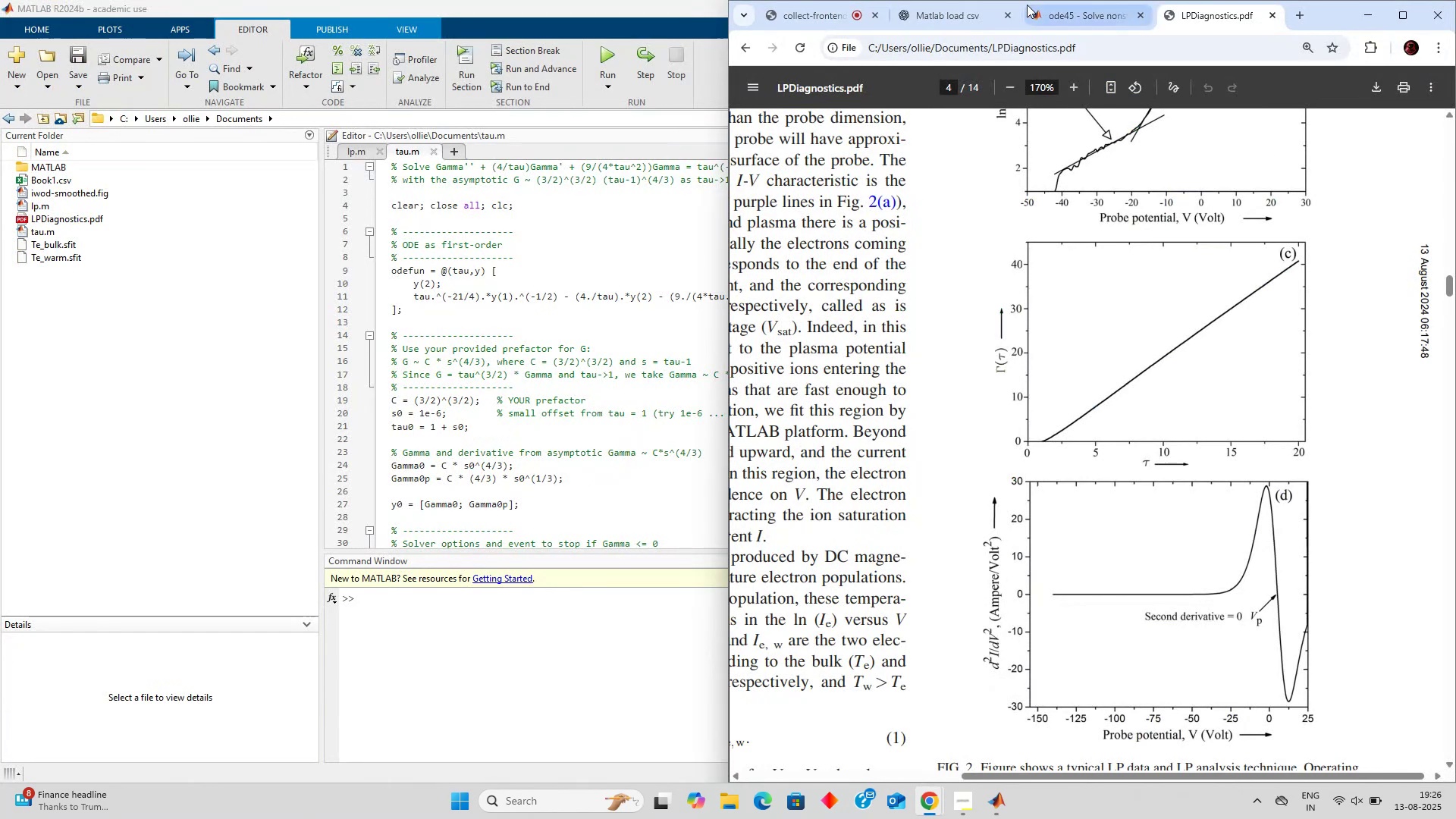 
left_click([966, 8])
 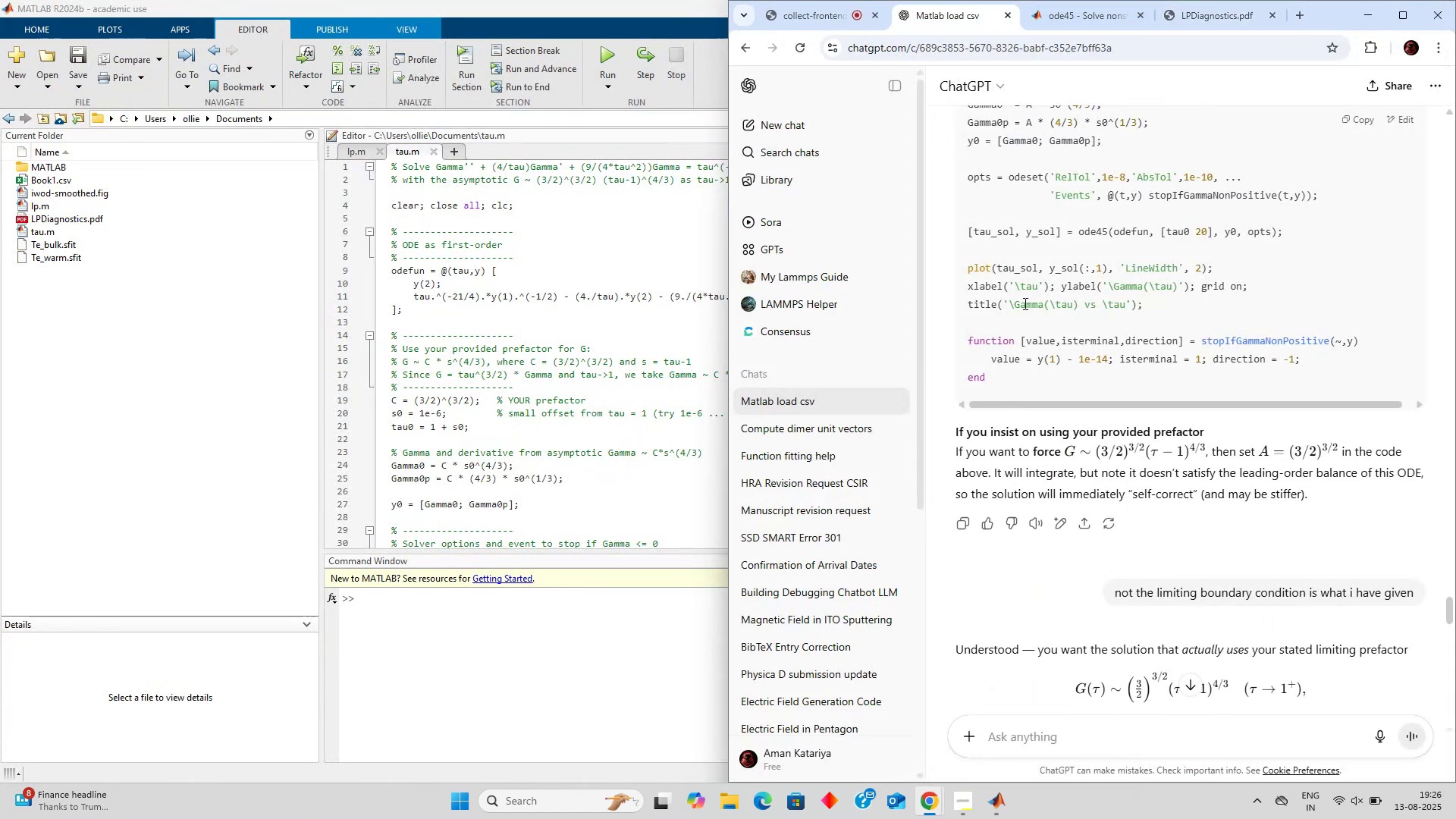 
scroll: coordinate [1009, 304], scroll_direction: up, amount: 55.0
 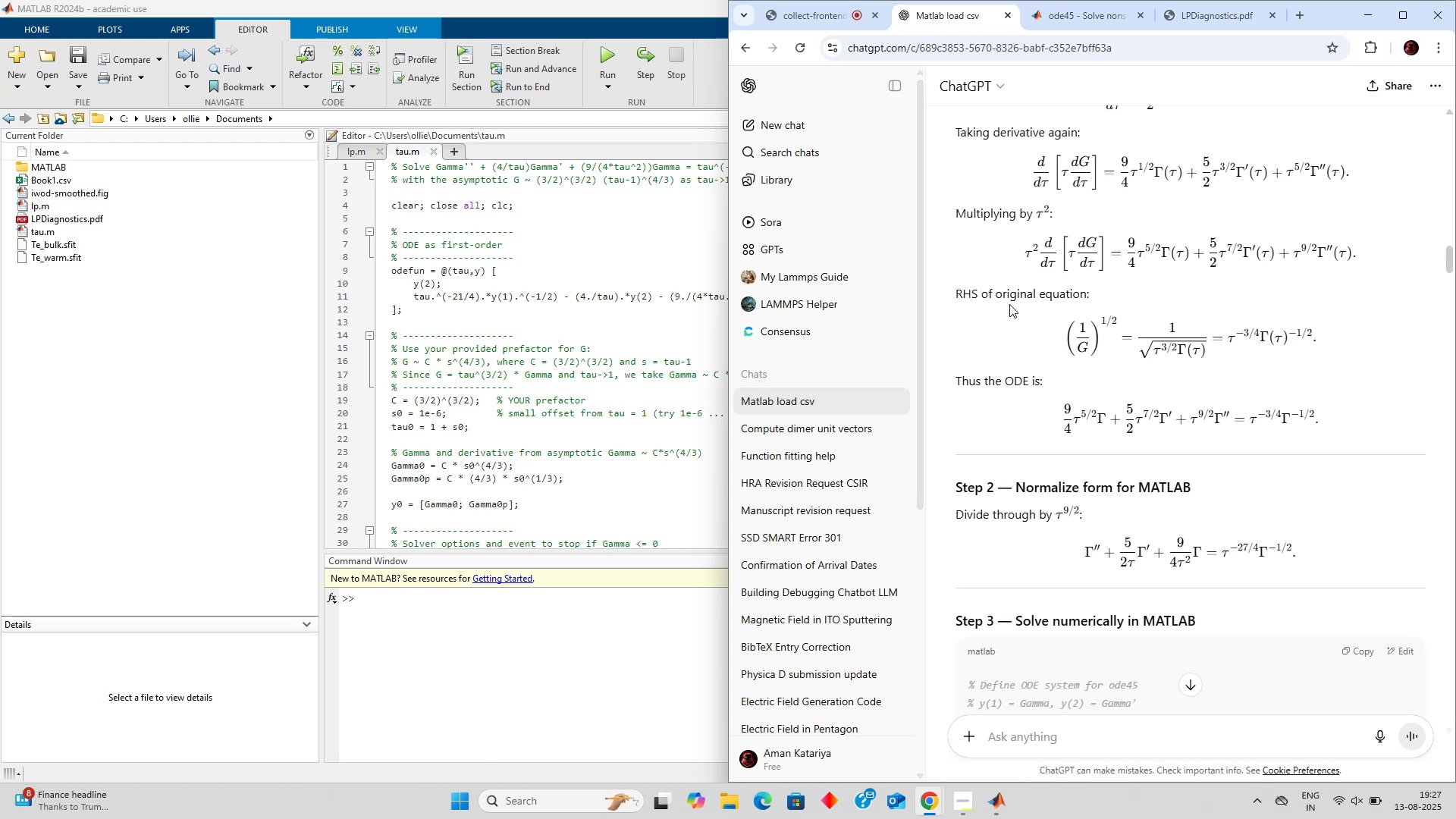 
wait(20.73)
 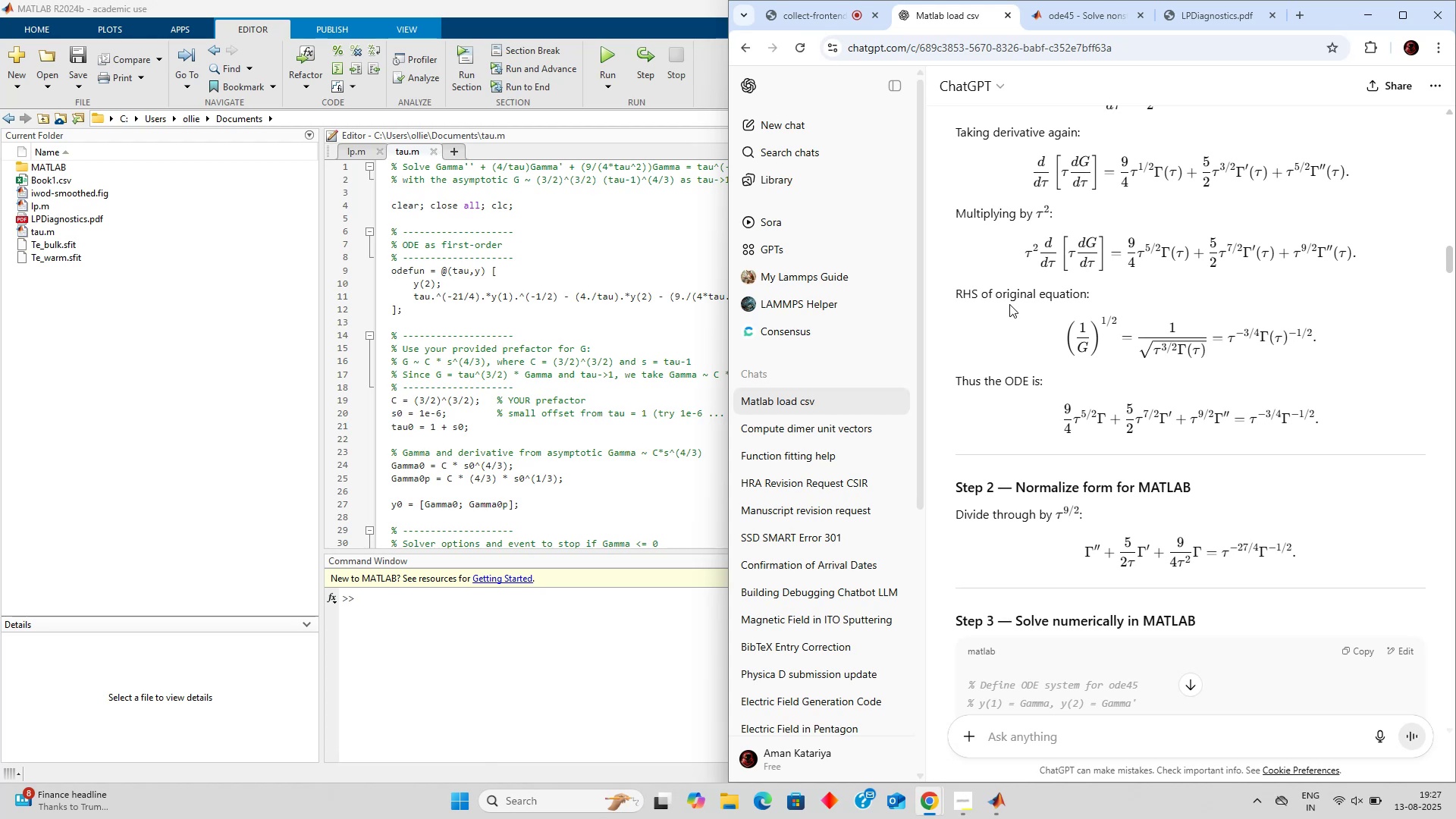 
scroll: coordinate [1442, 351], scroll_direction: up, amount: 3.0
 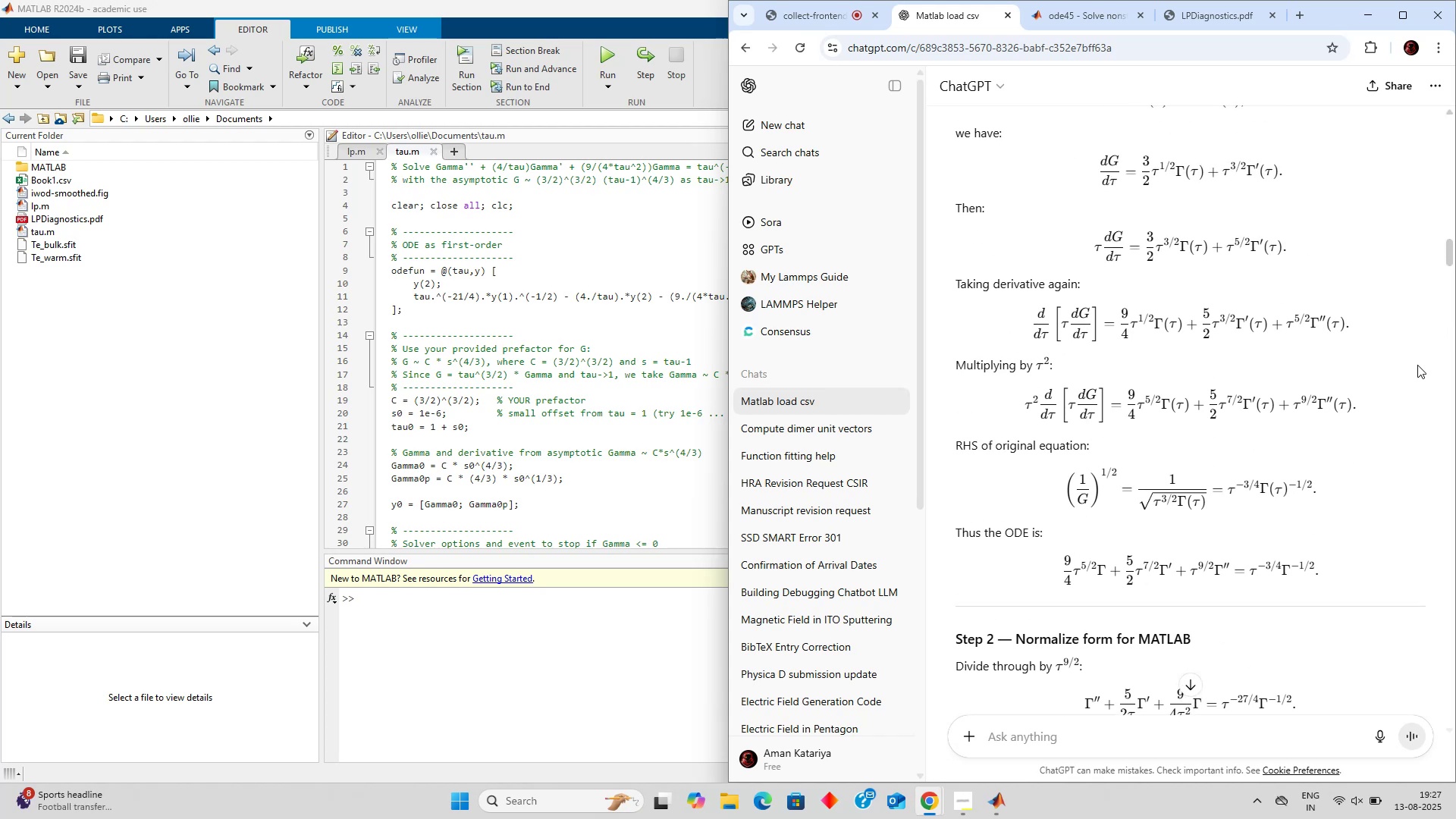 
wait(11.2)
 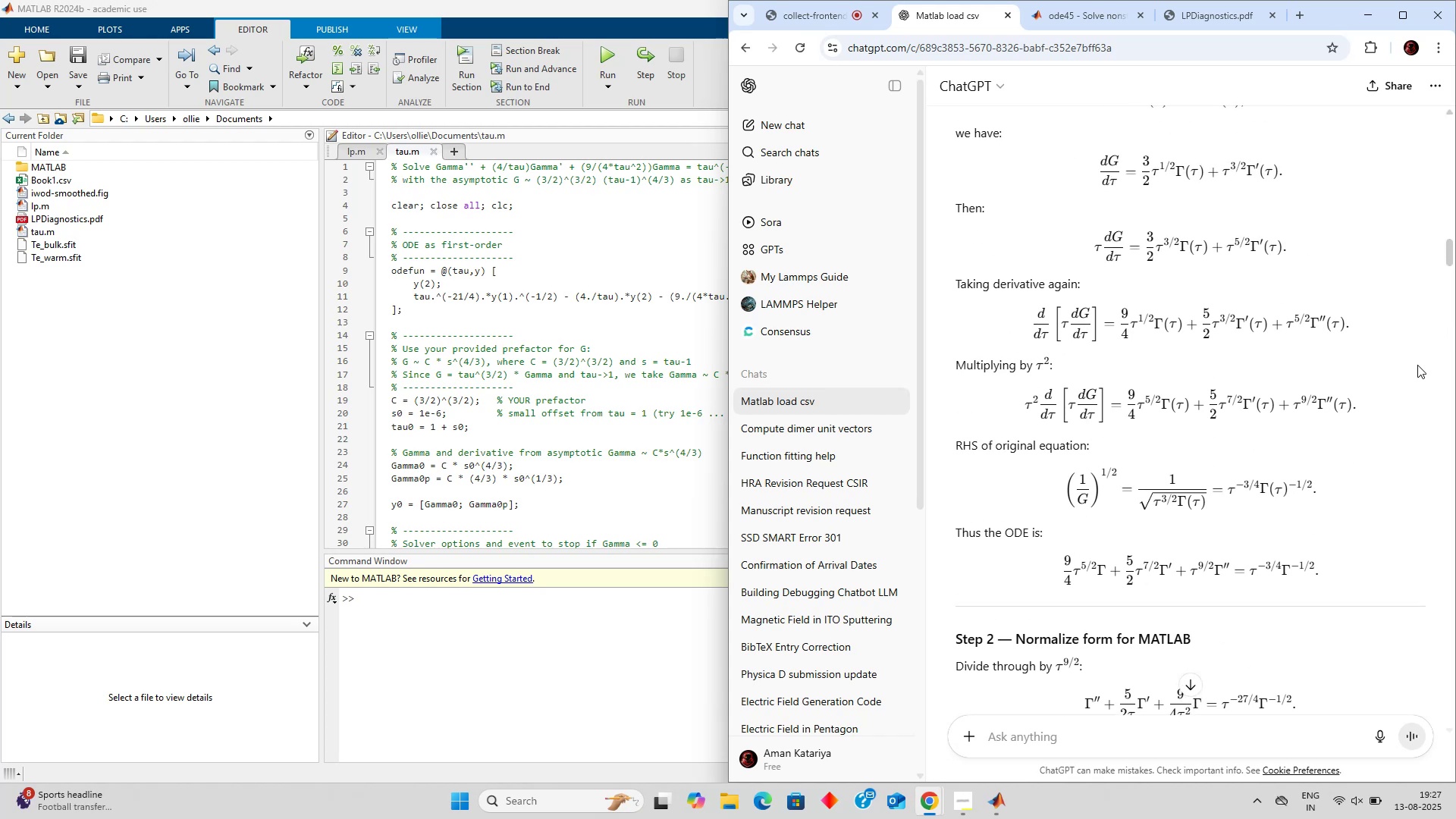 
scroll: coordinate [1169, 408], scroll_direction: down, amount: 1.0
 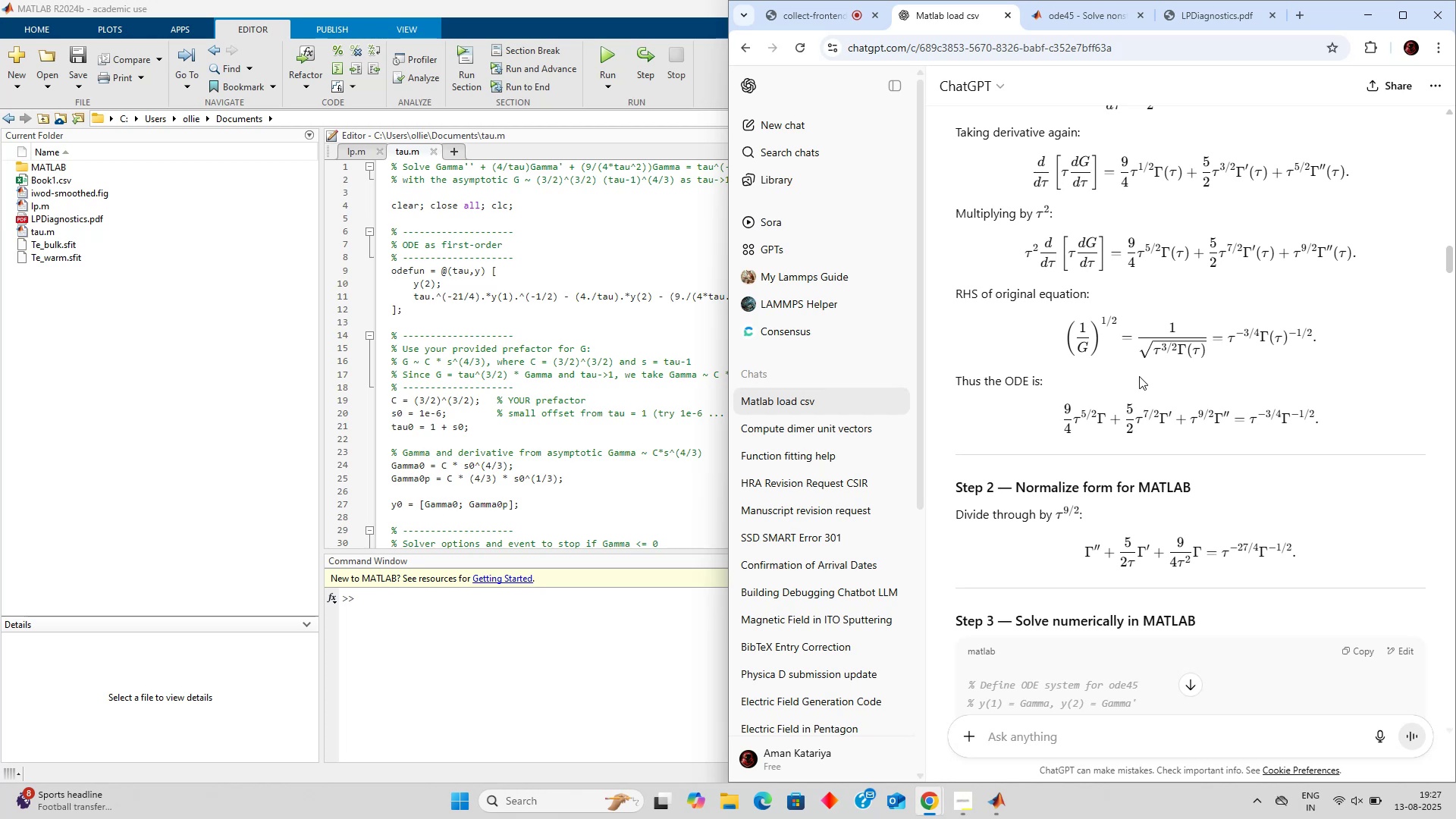 
wait(16.0)
 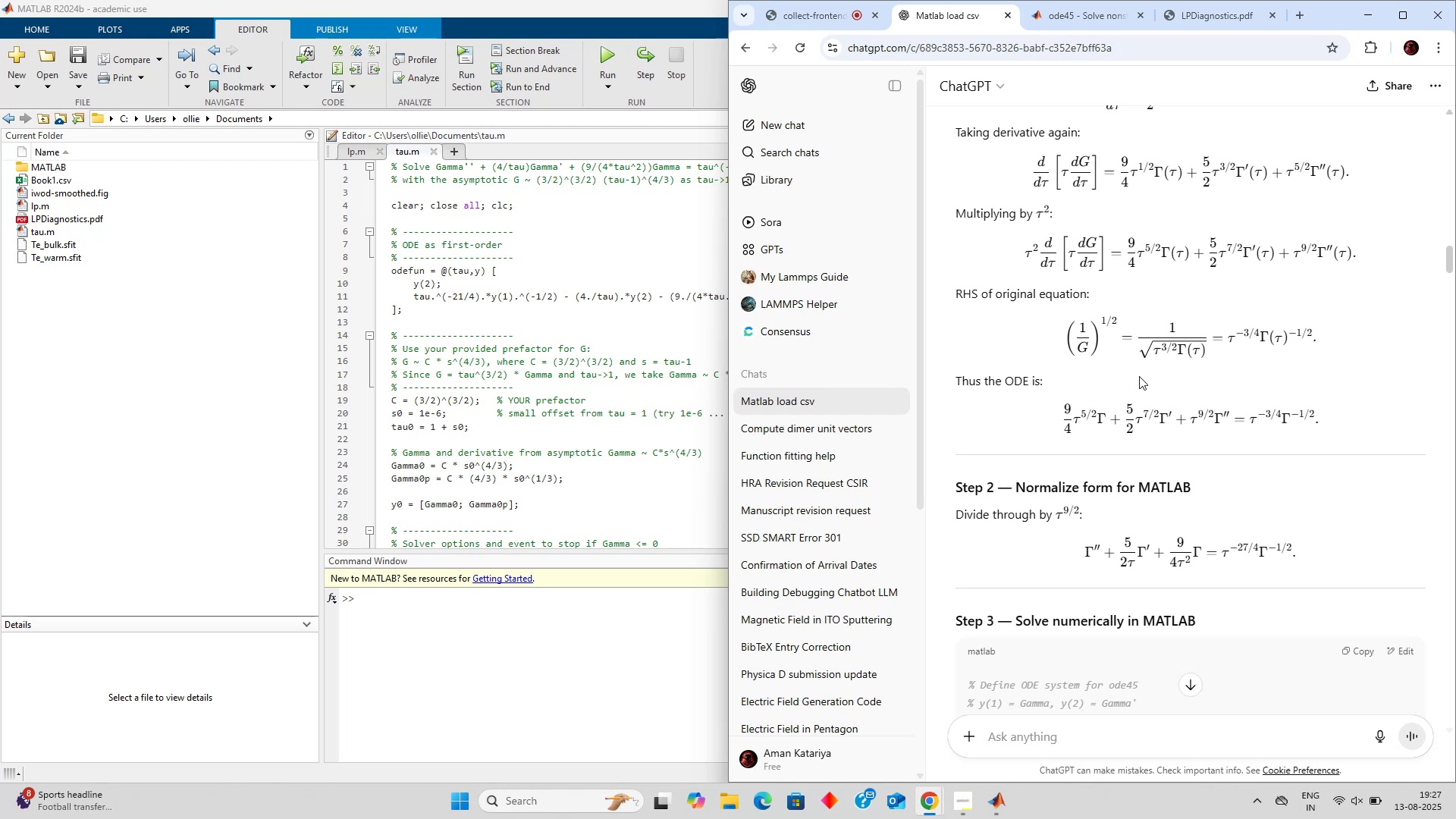 
left_click([513, 293])
 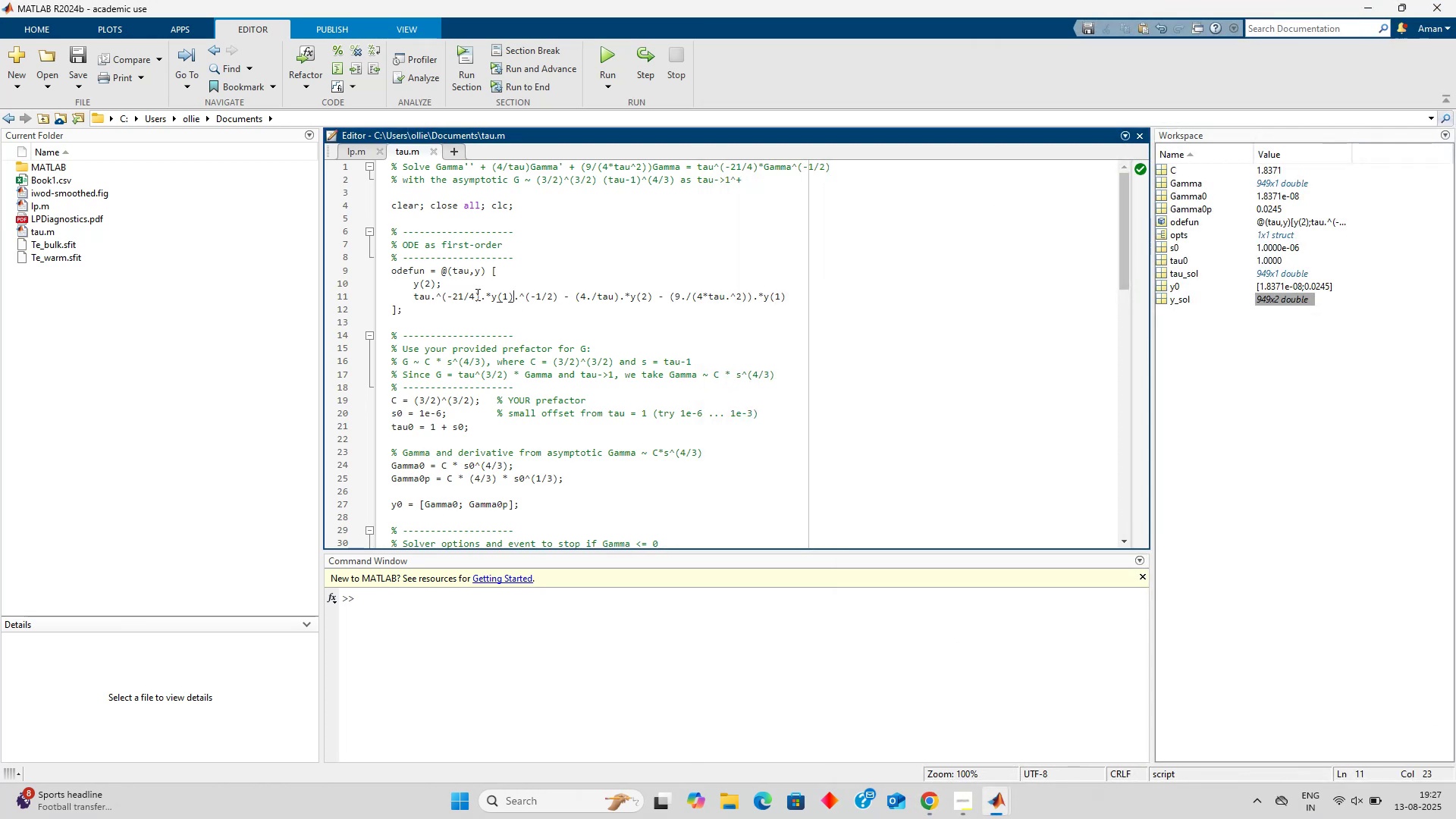 
left_click([453, 299])
 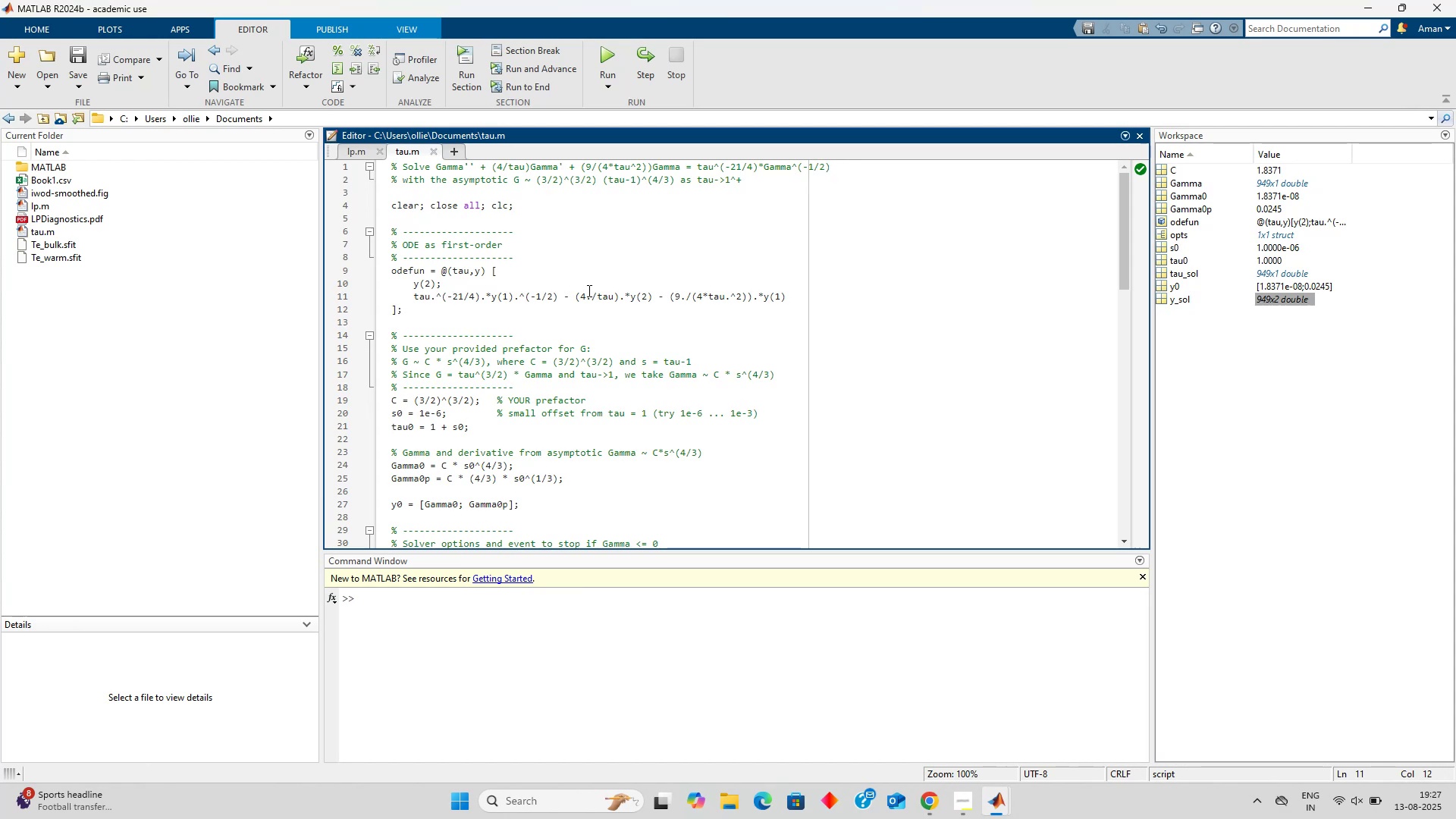 
key(Alt+AltLeft)
 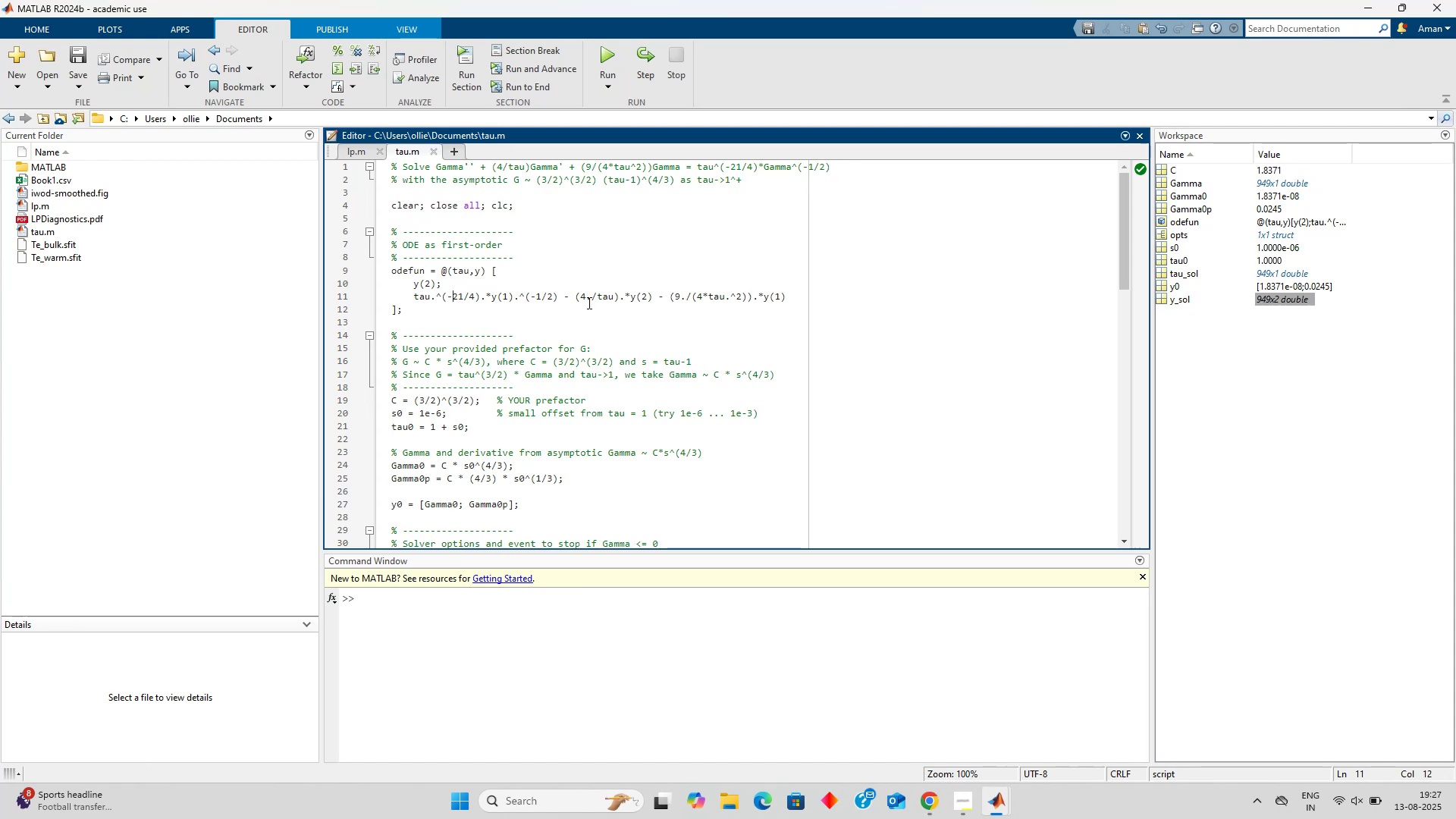 
key(Alt+Tab)
 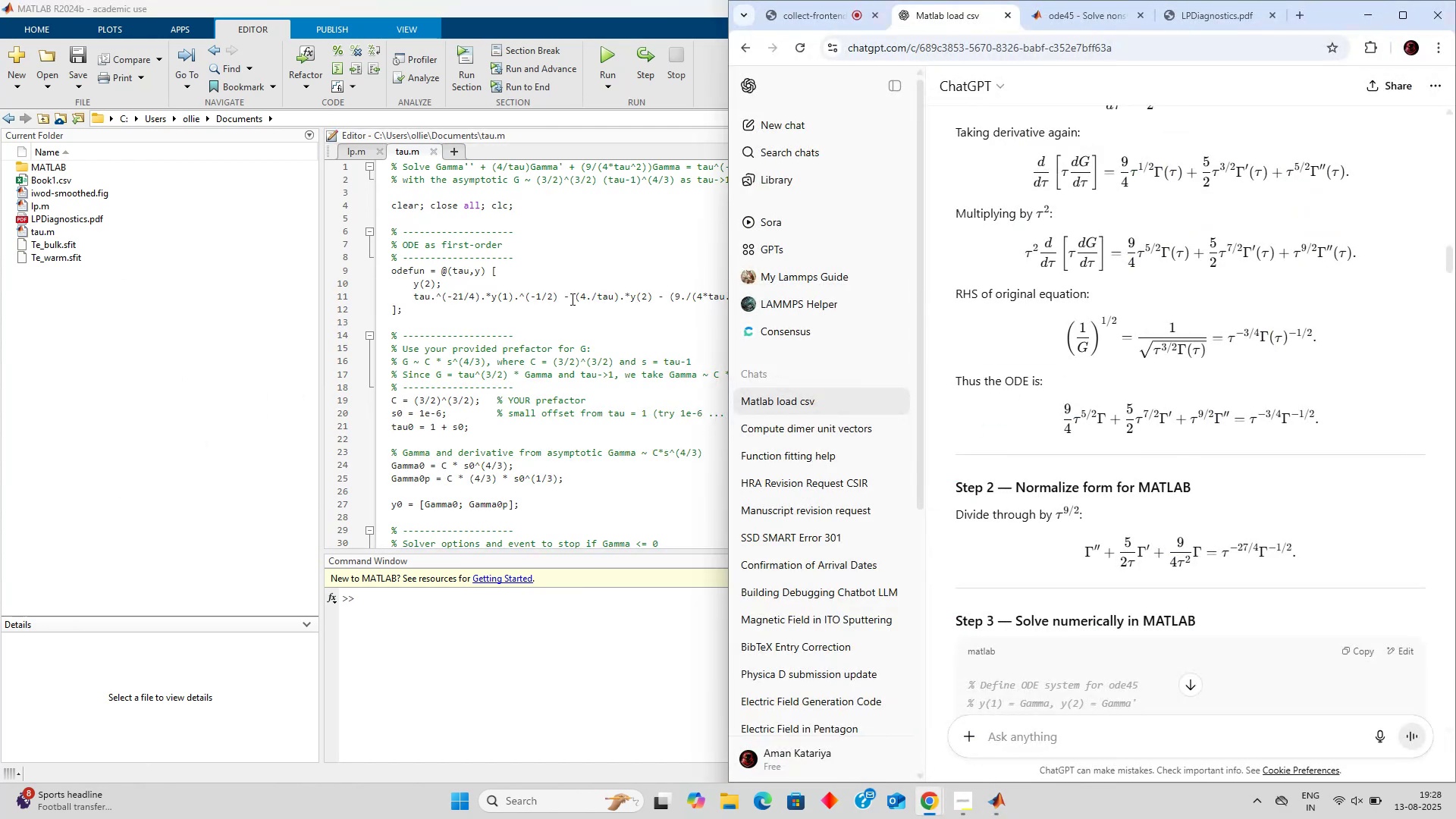 
wait(5.38)
 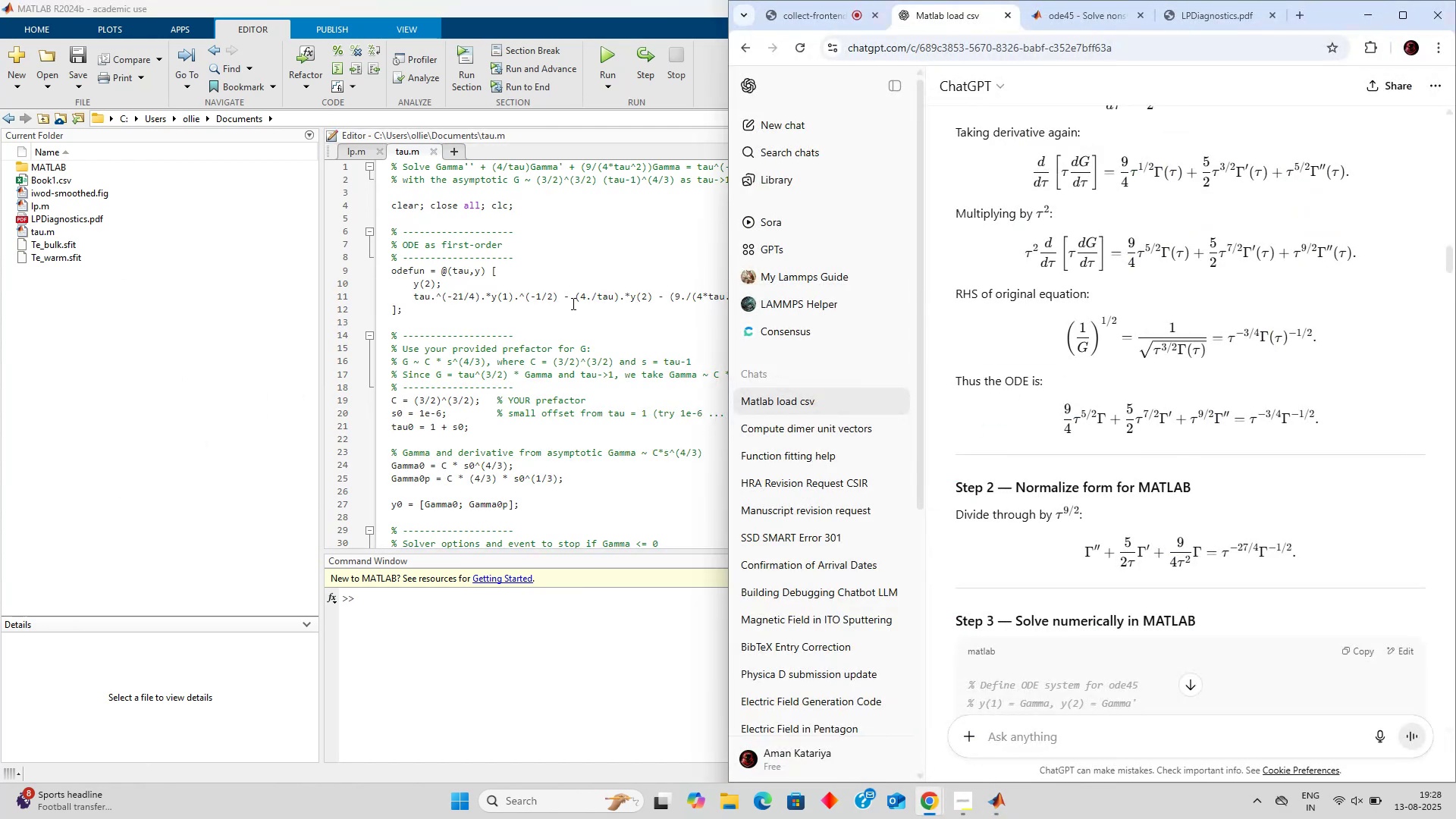 
left_click([450, 292])
 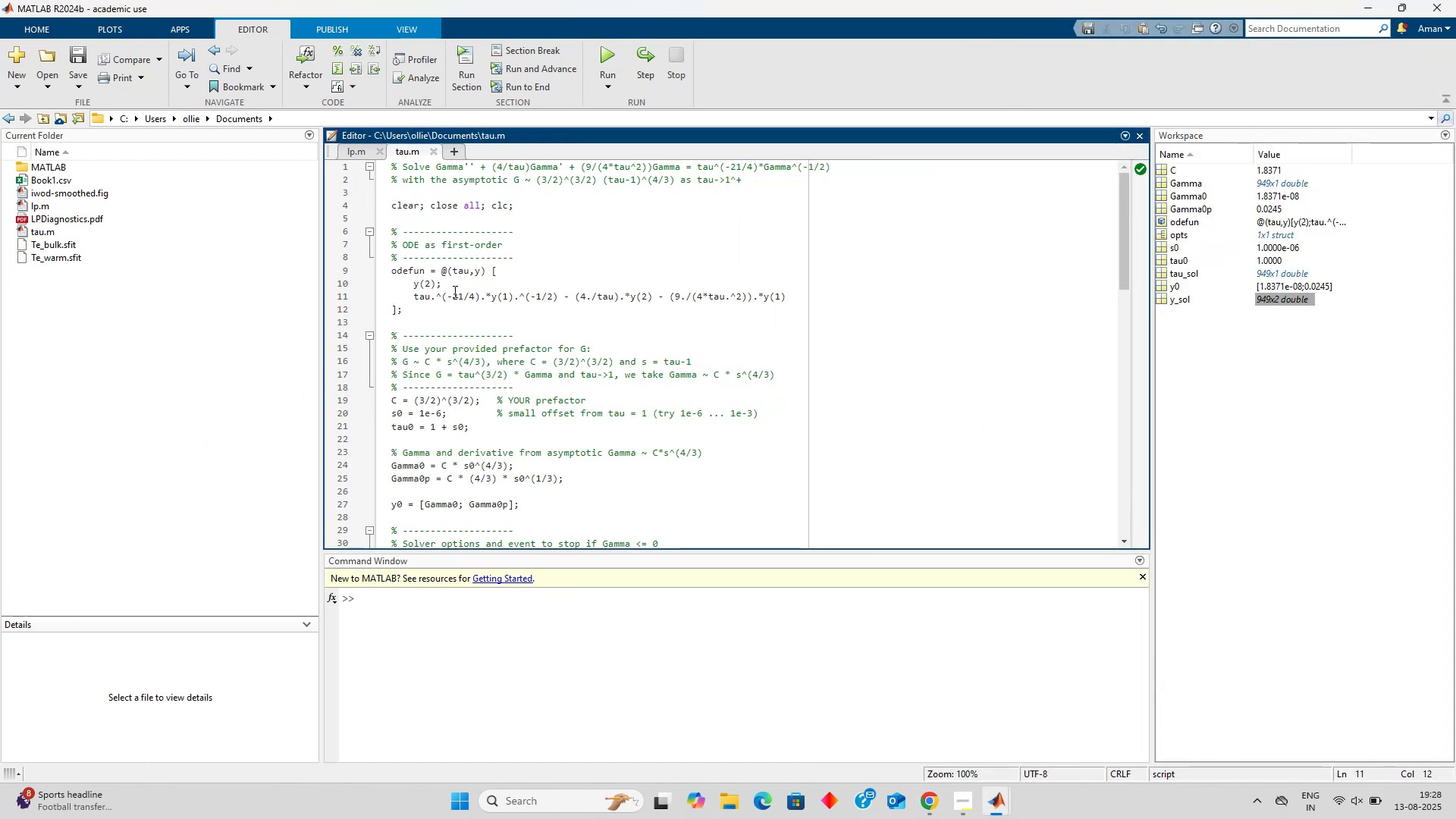 
key(Backspace)
 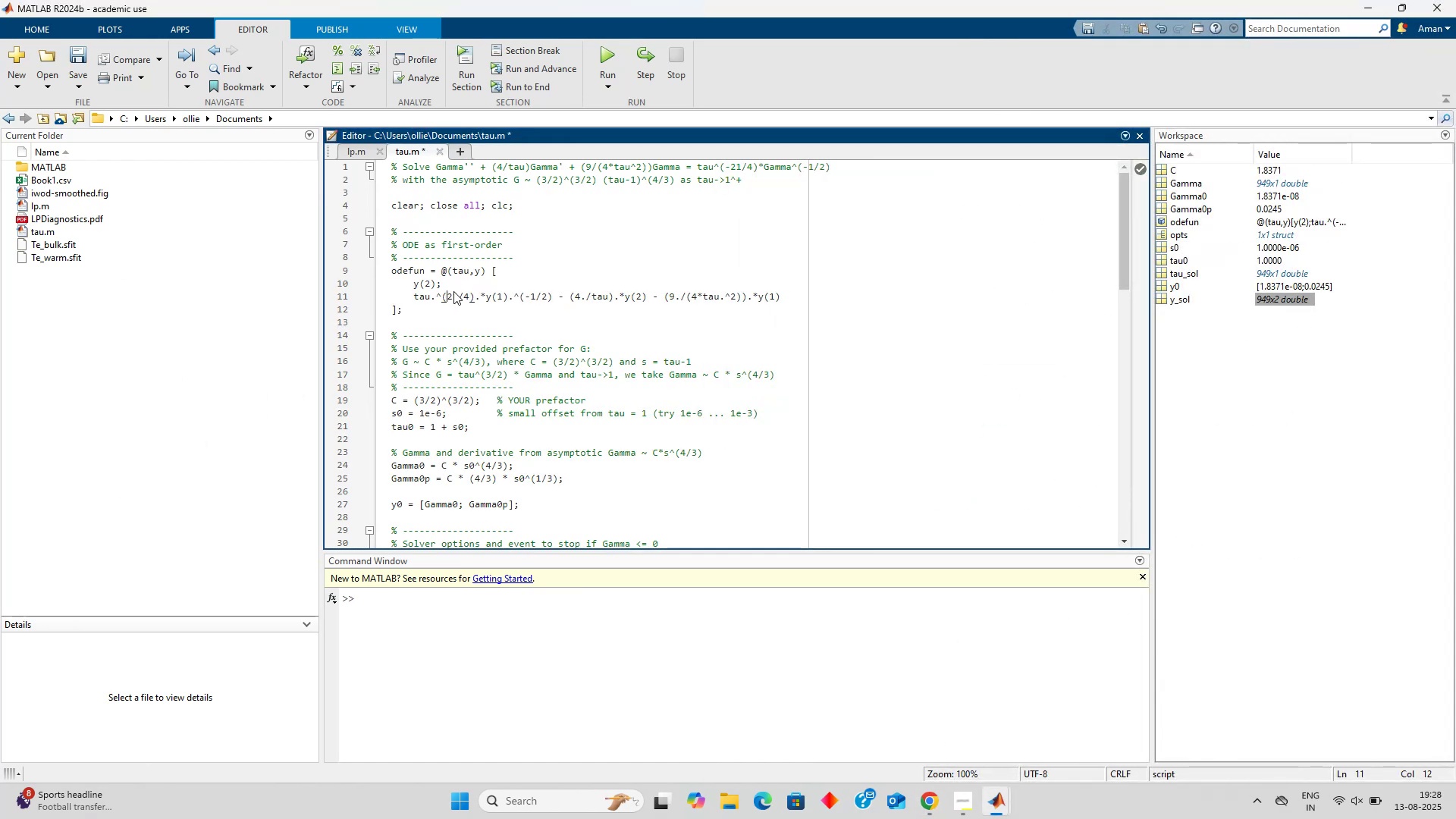 
key(Shift+8)
 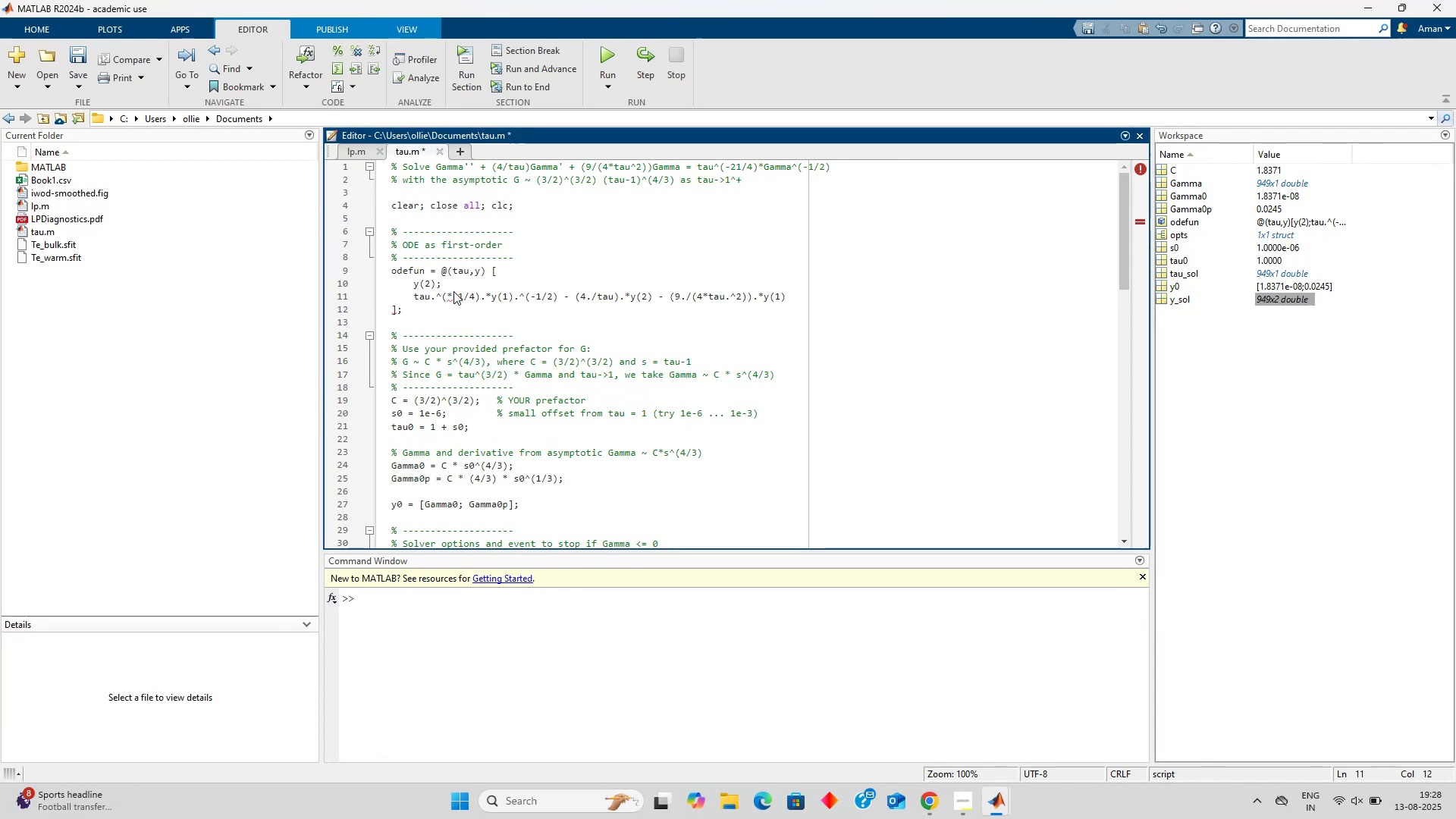 
hold_key(key=ArrowRight, duration=0.4)
 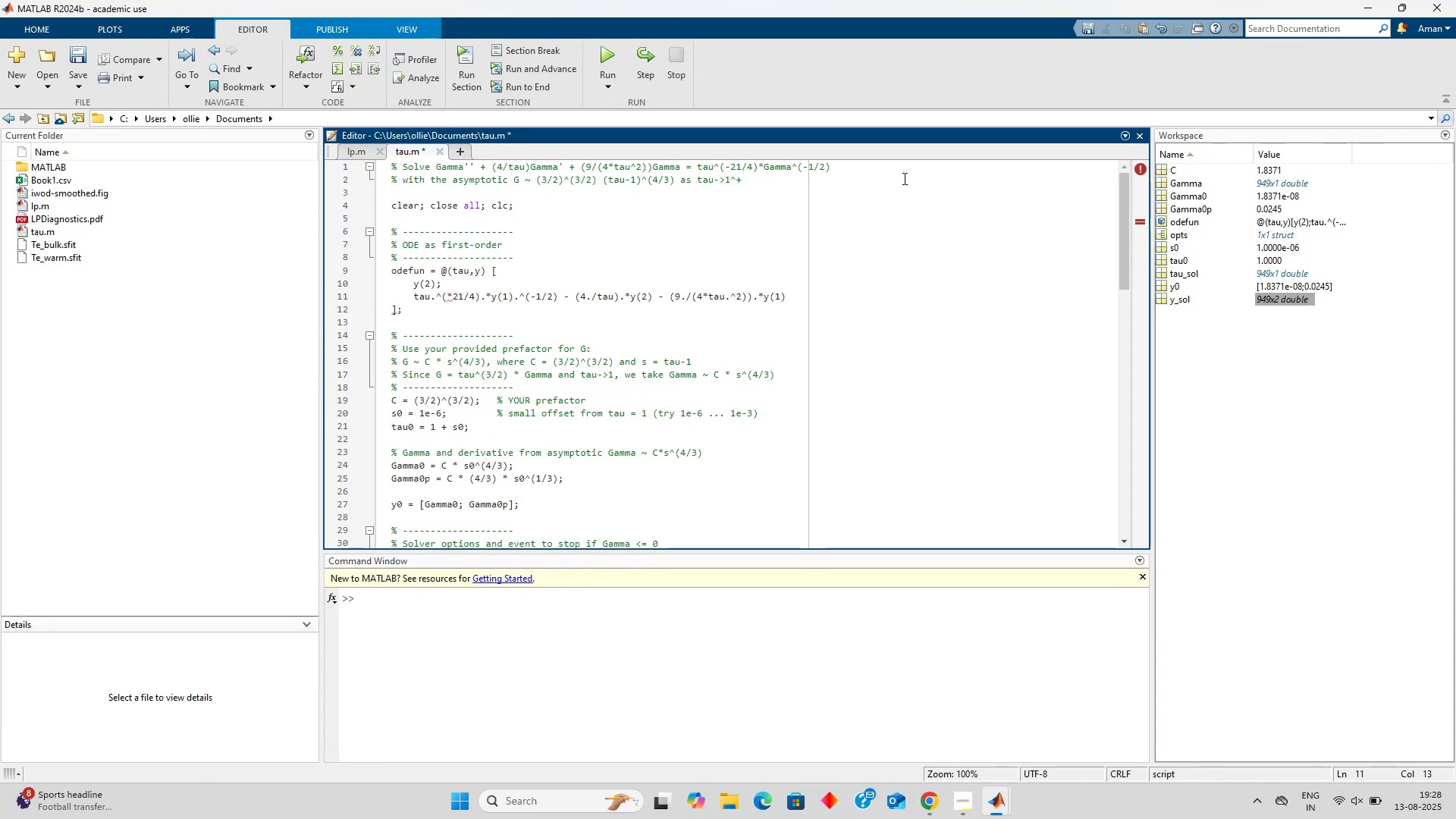 
key(ArrowLeft)
 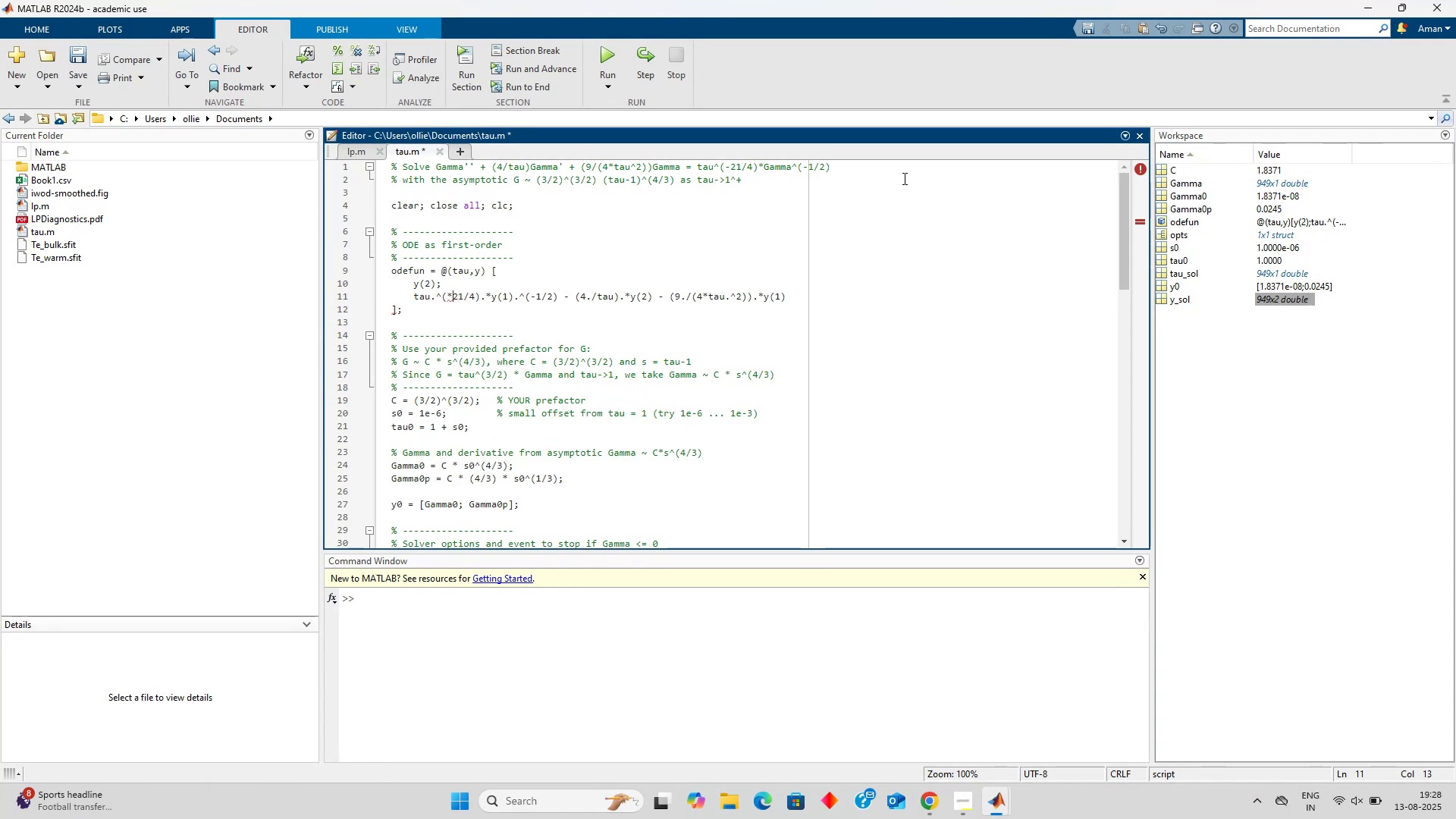 
key(Backspace)
 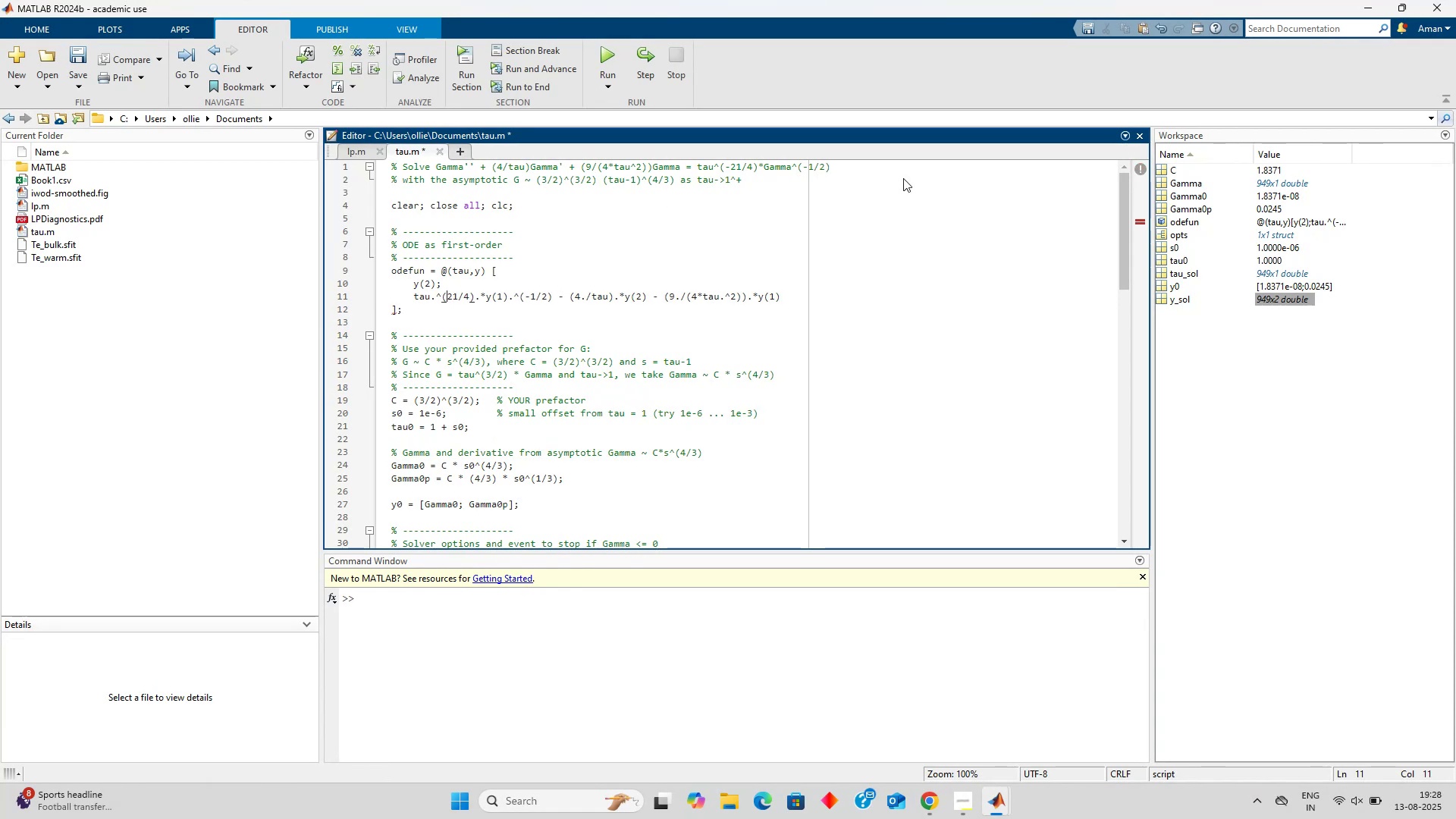 
hold_key(key=ArrowRight, duration=0.88)
 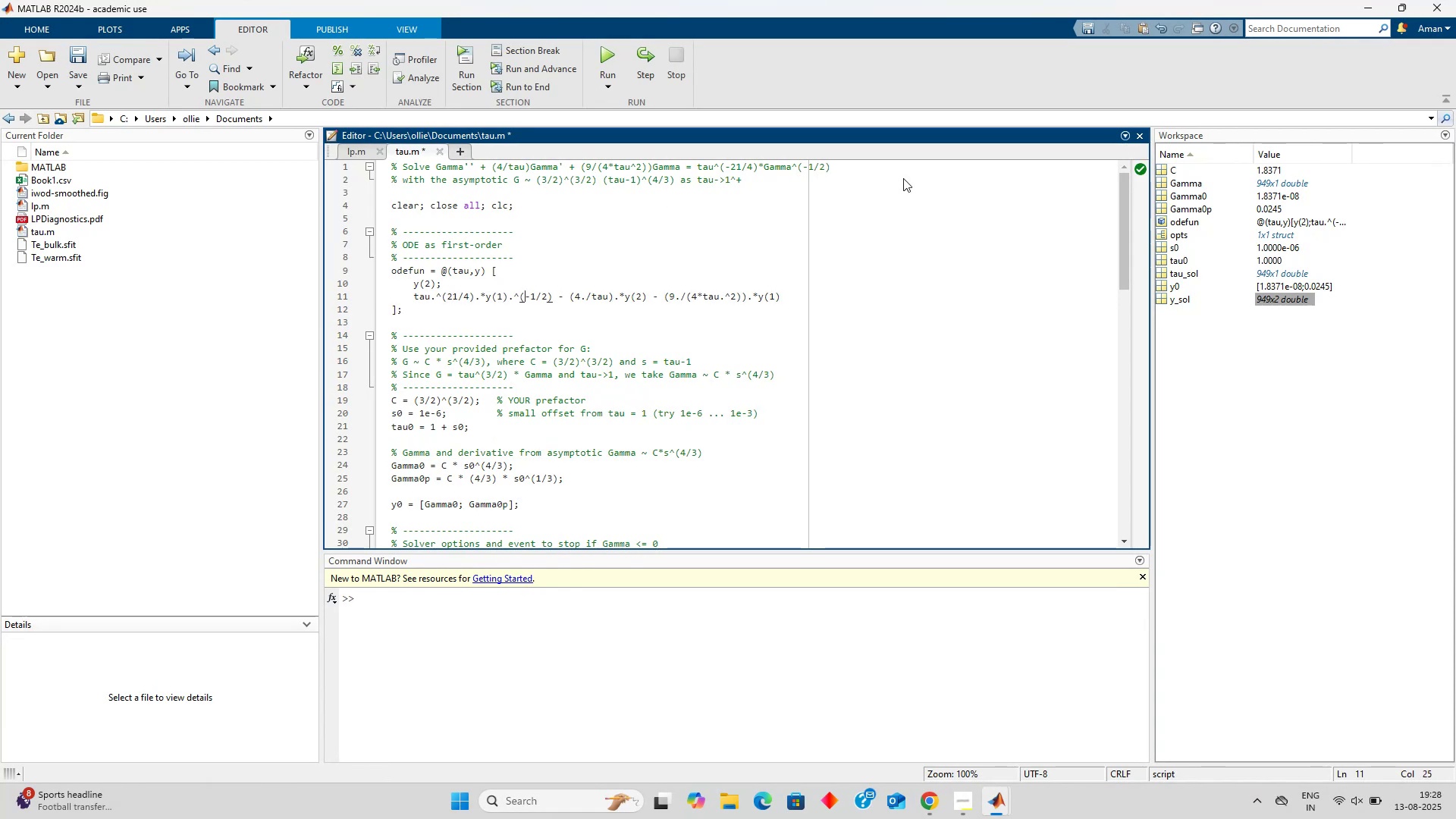 
key(ArrowRight)
 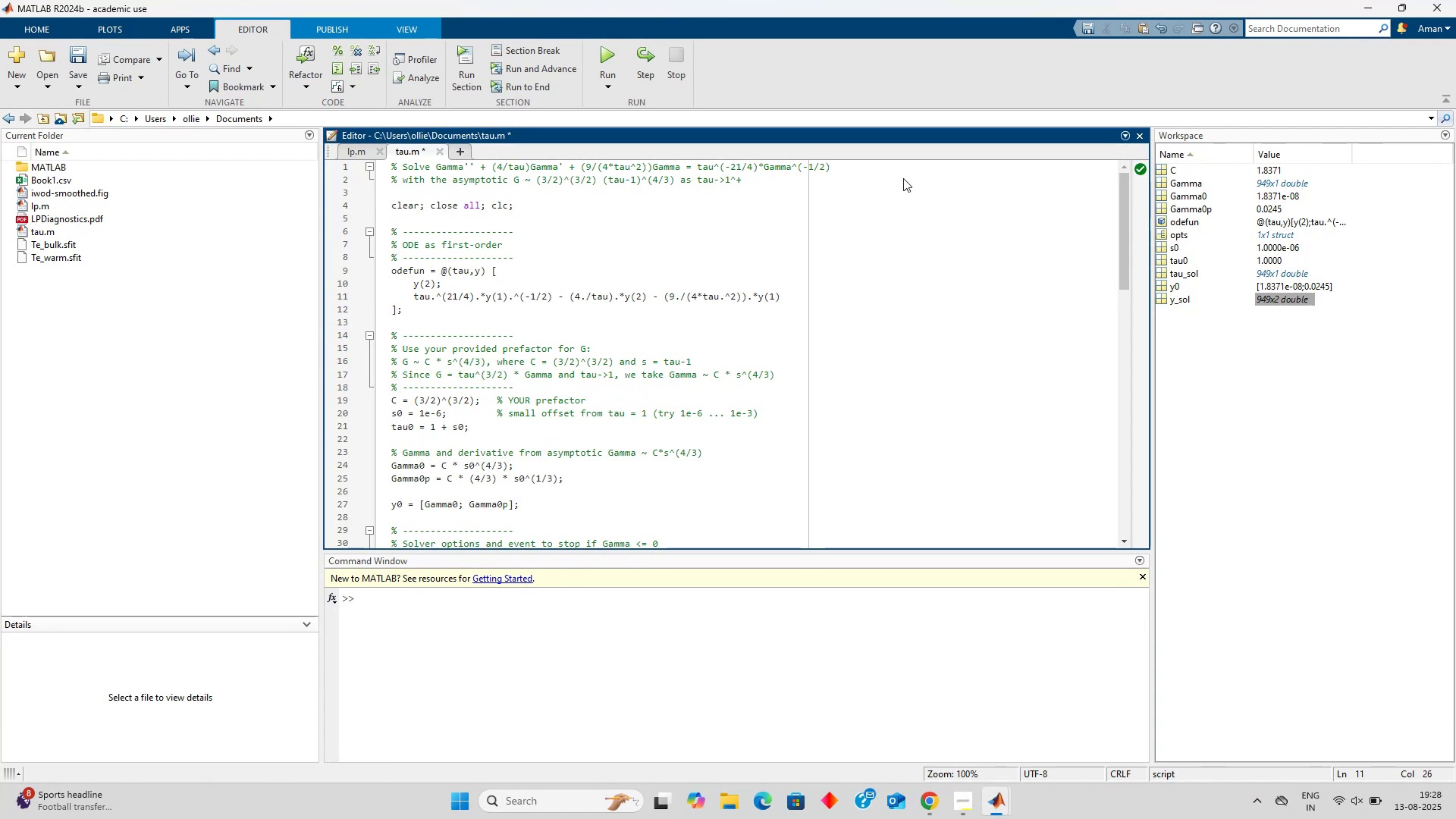 
key(Backspace)
 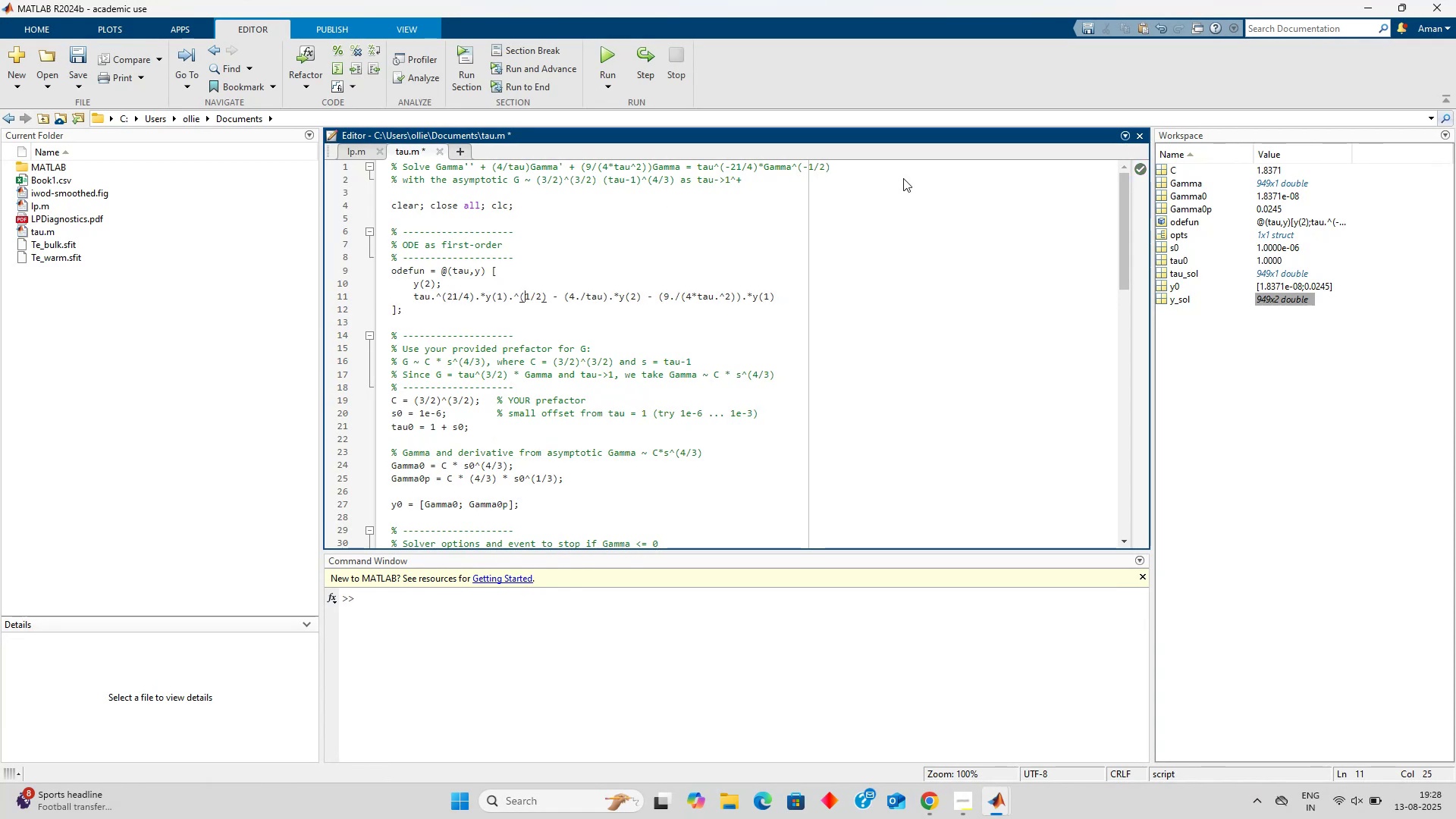 
key(ArrowRight)
 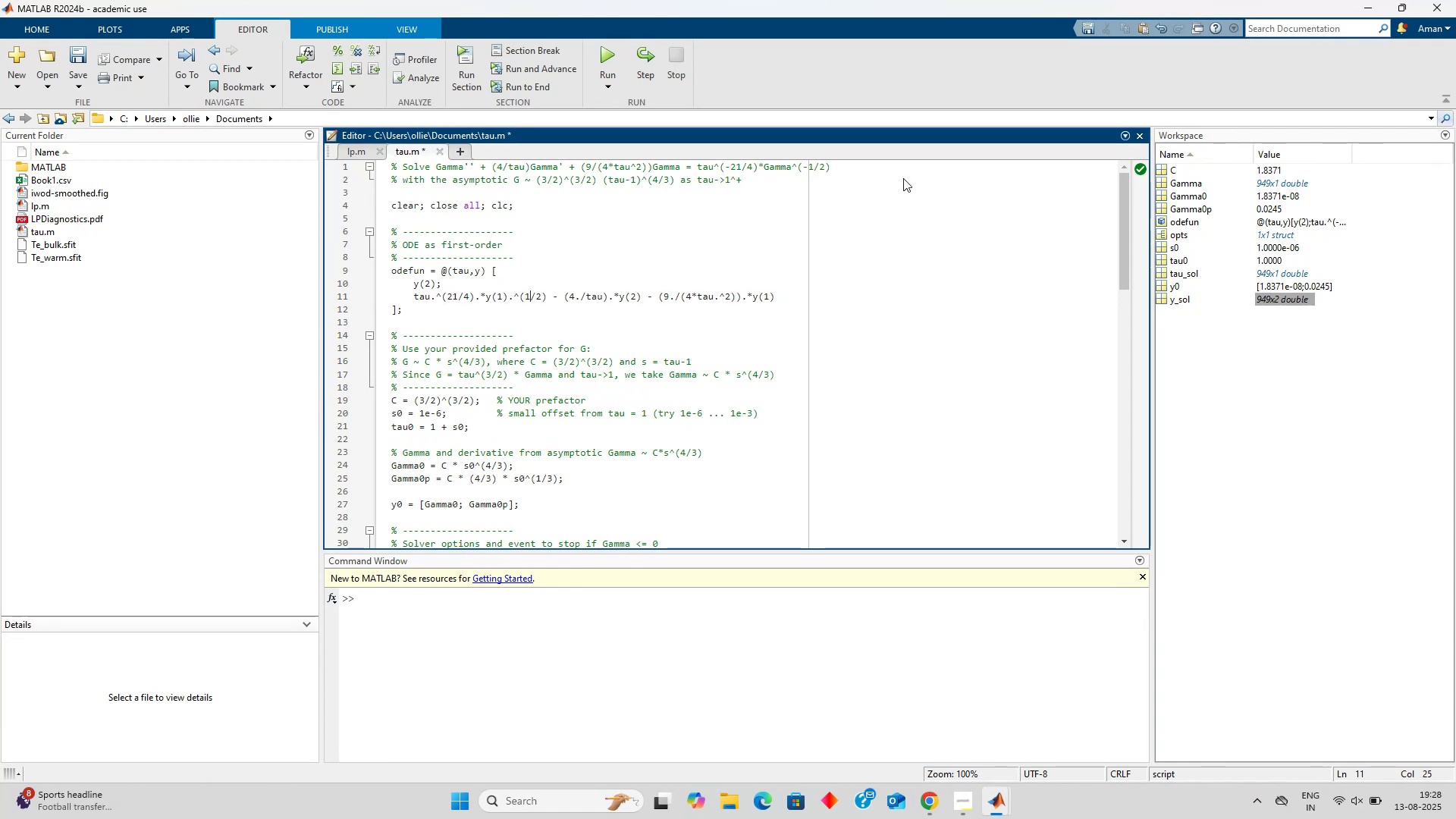 
key(ArrowRight)
 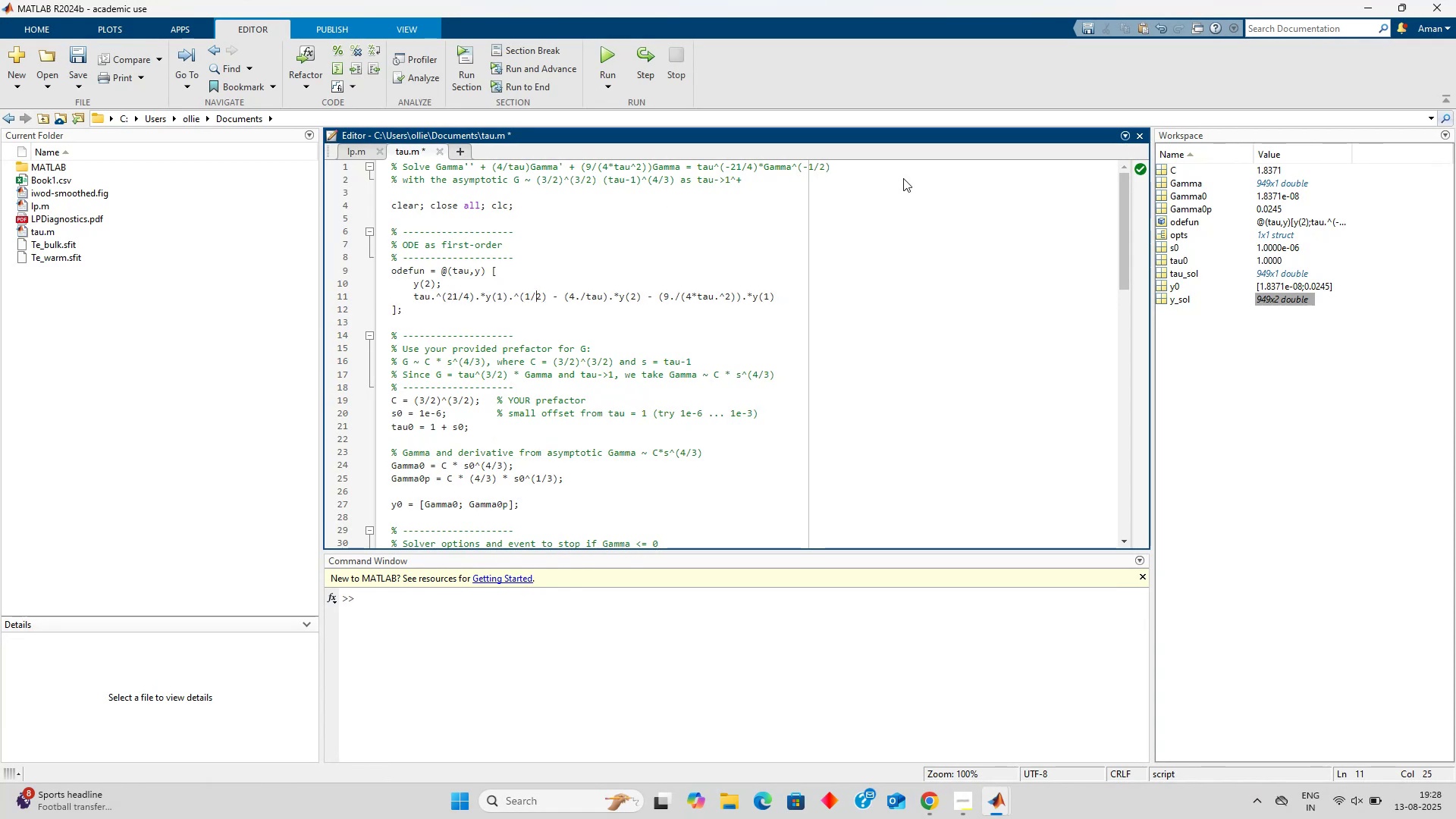 
key(ArrowRight)
 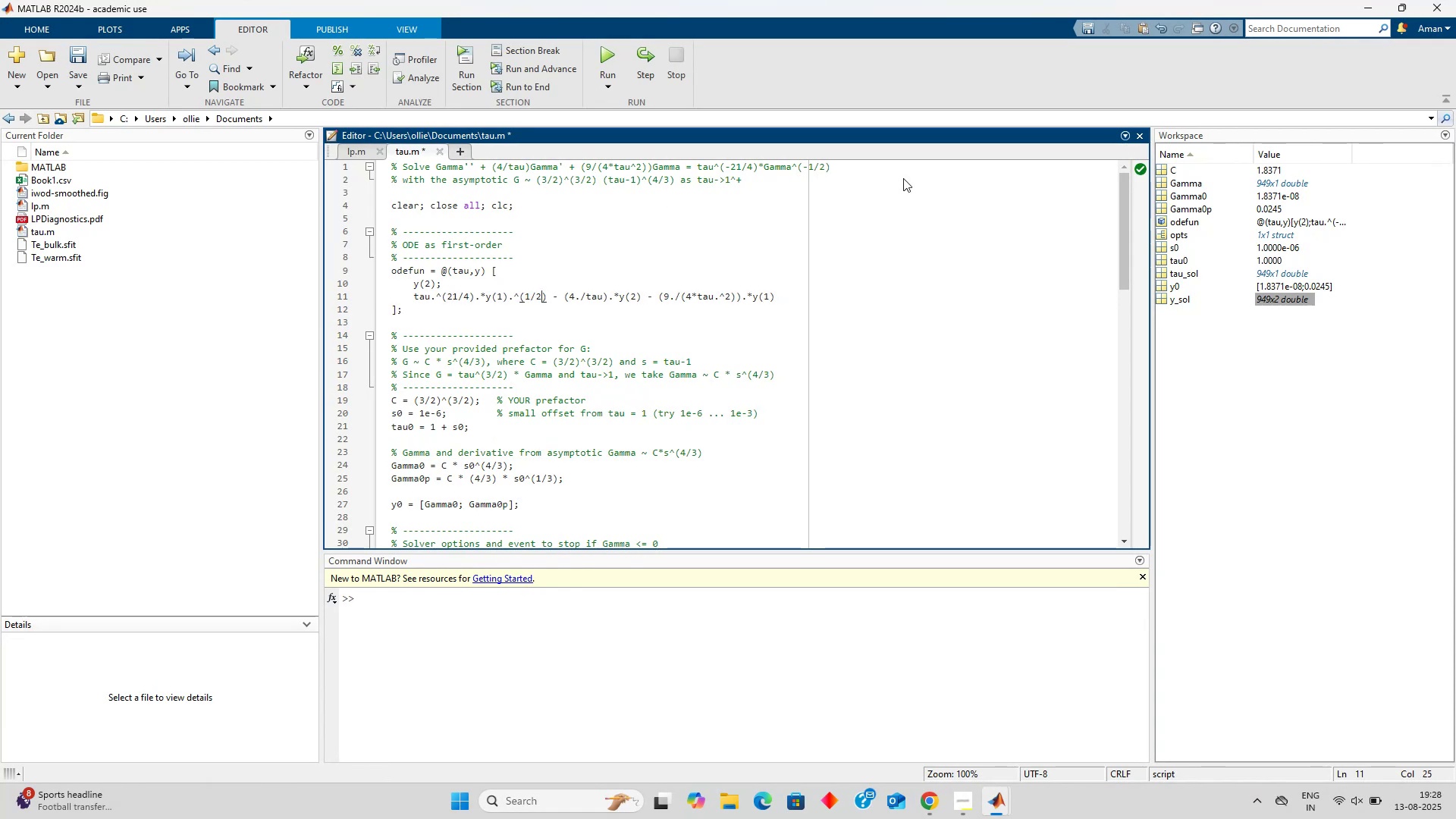 
key(ArrowRight)
 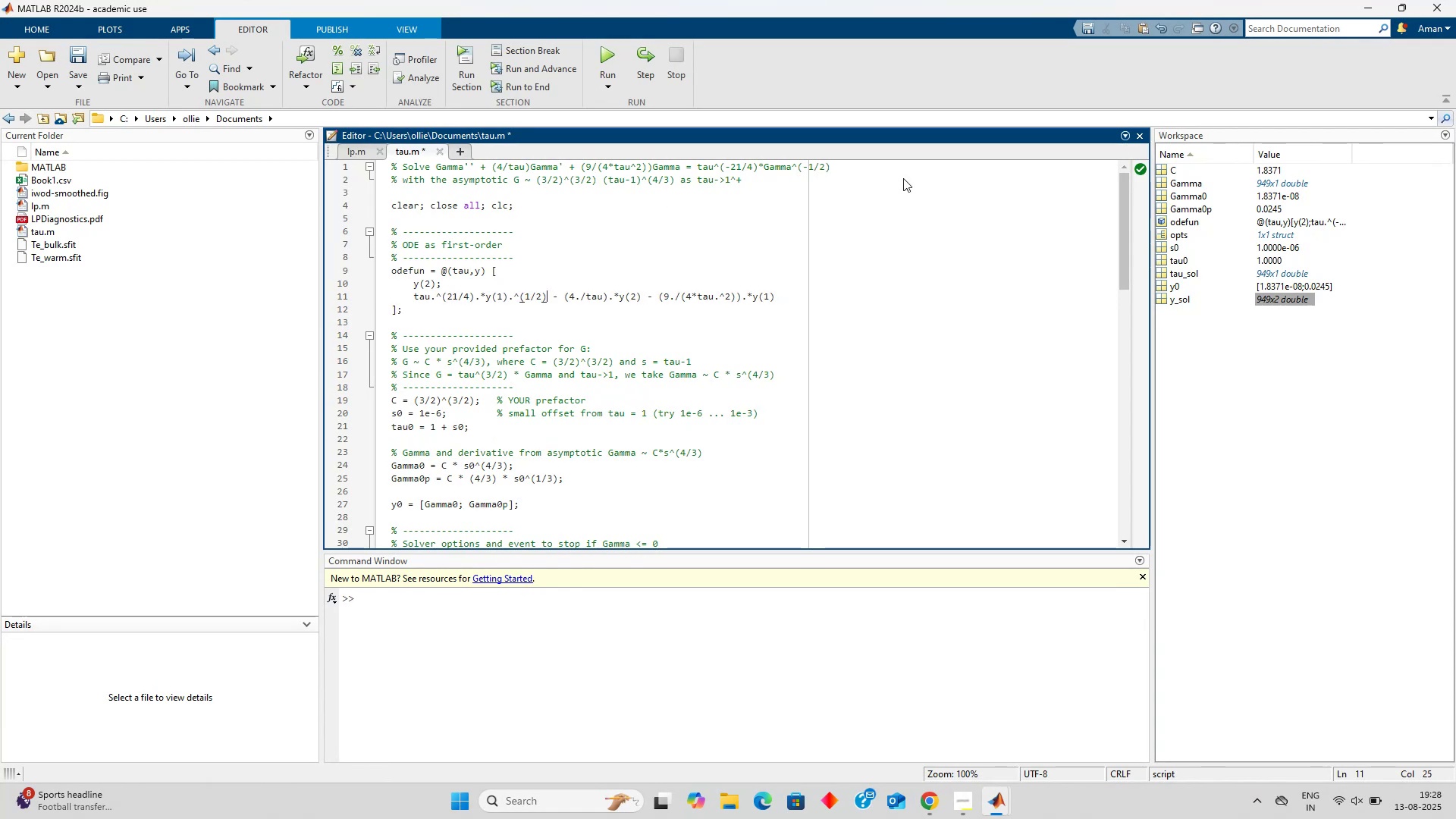 
key(ArrowRight)
 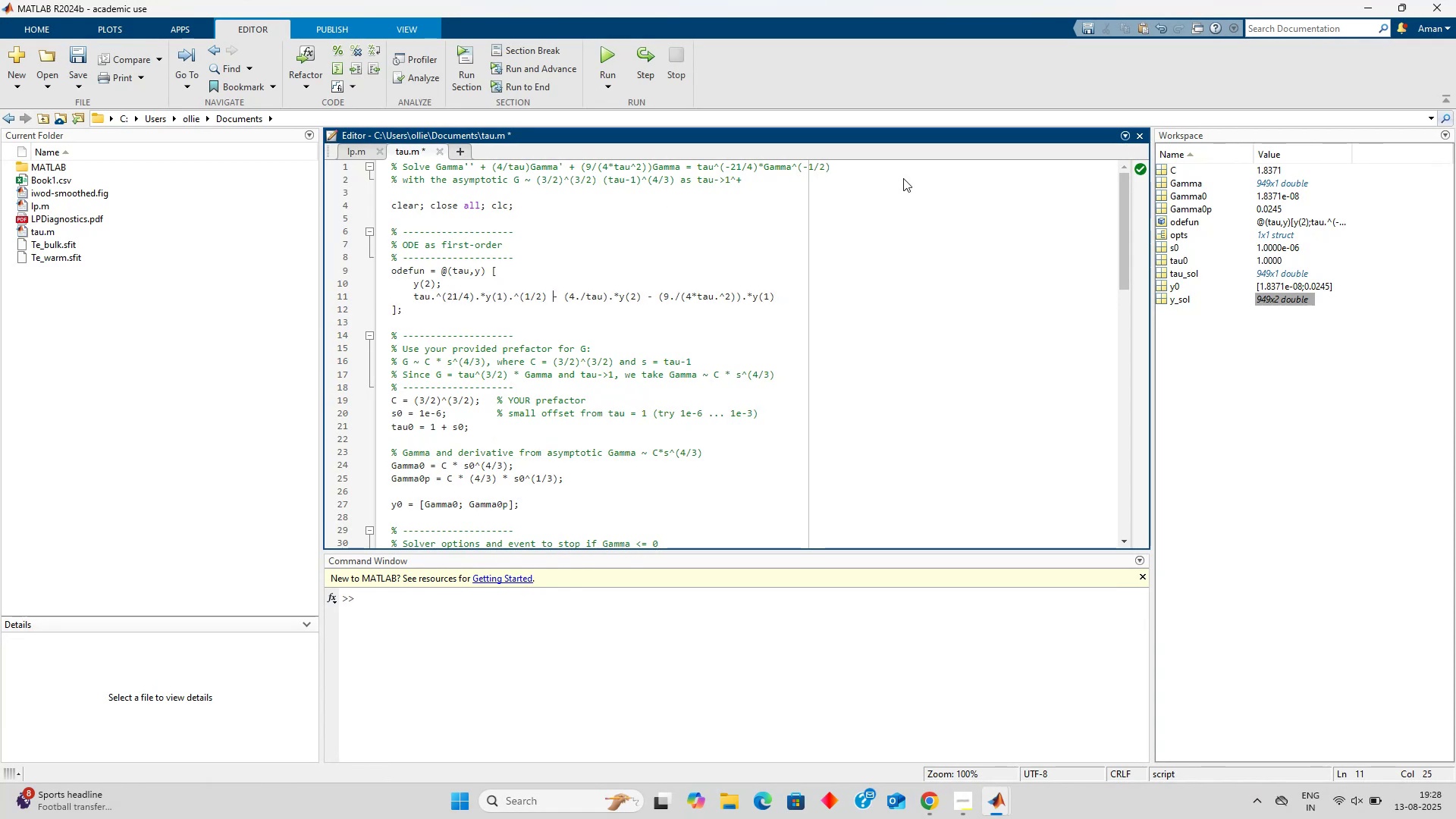 
key(ArrowRight)
 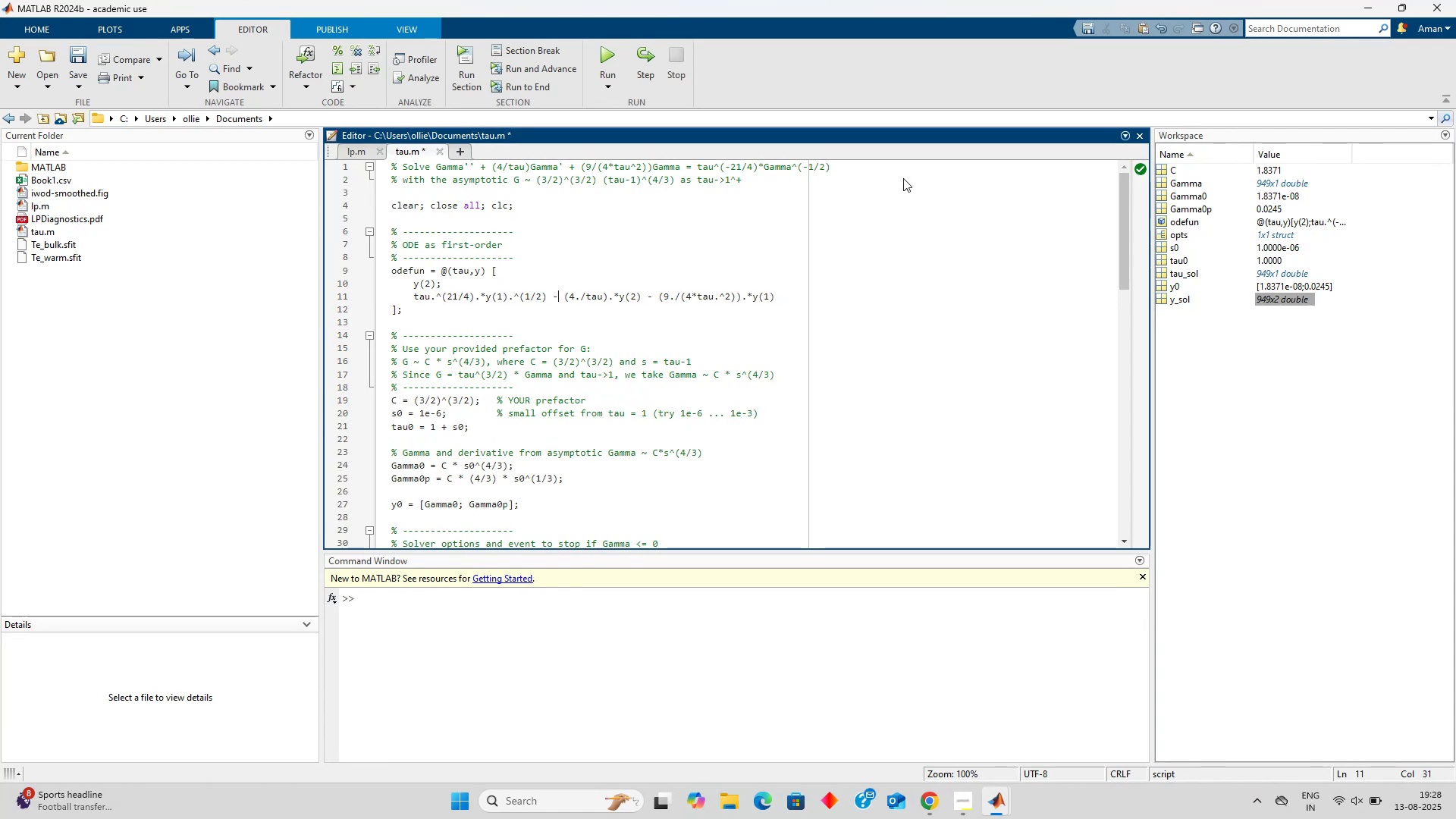 
key(Backspace)
 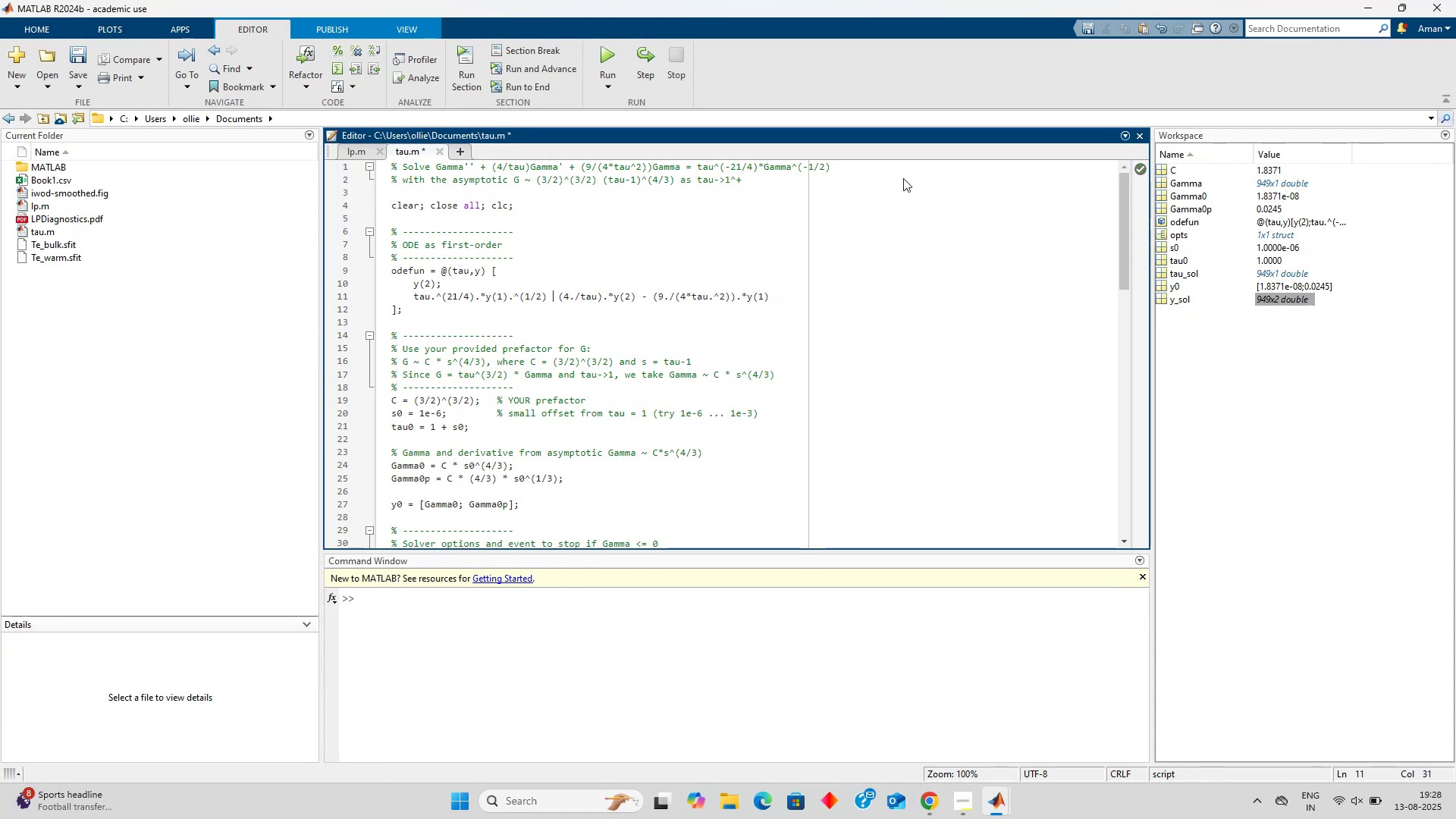 
key(Period)
 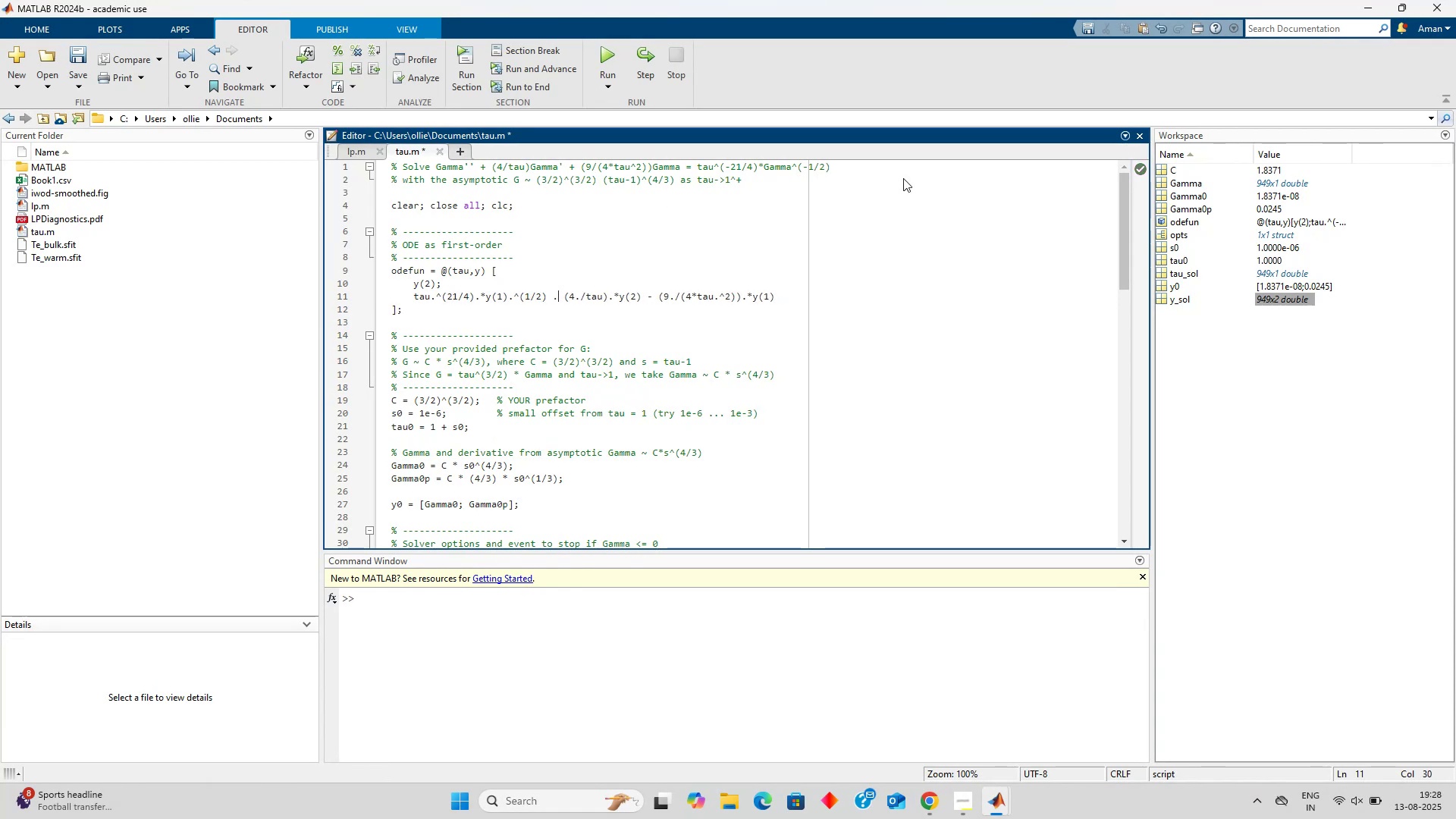 
key(Shift+8)
 